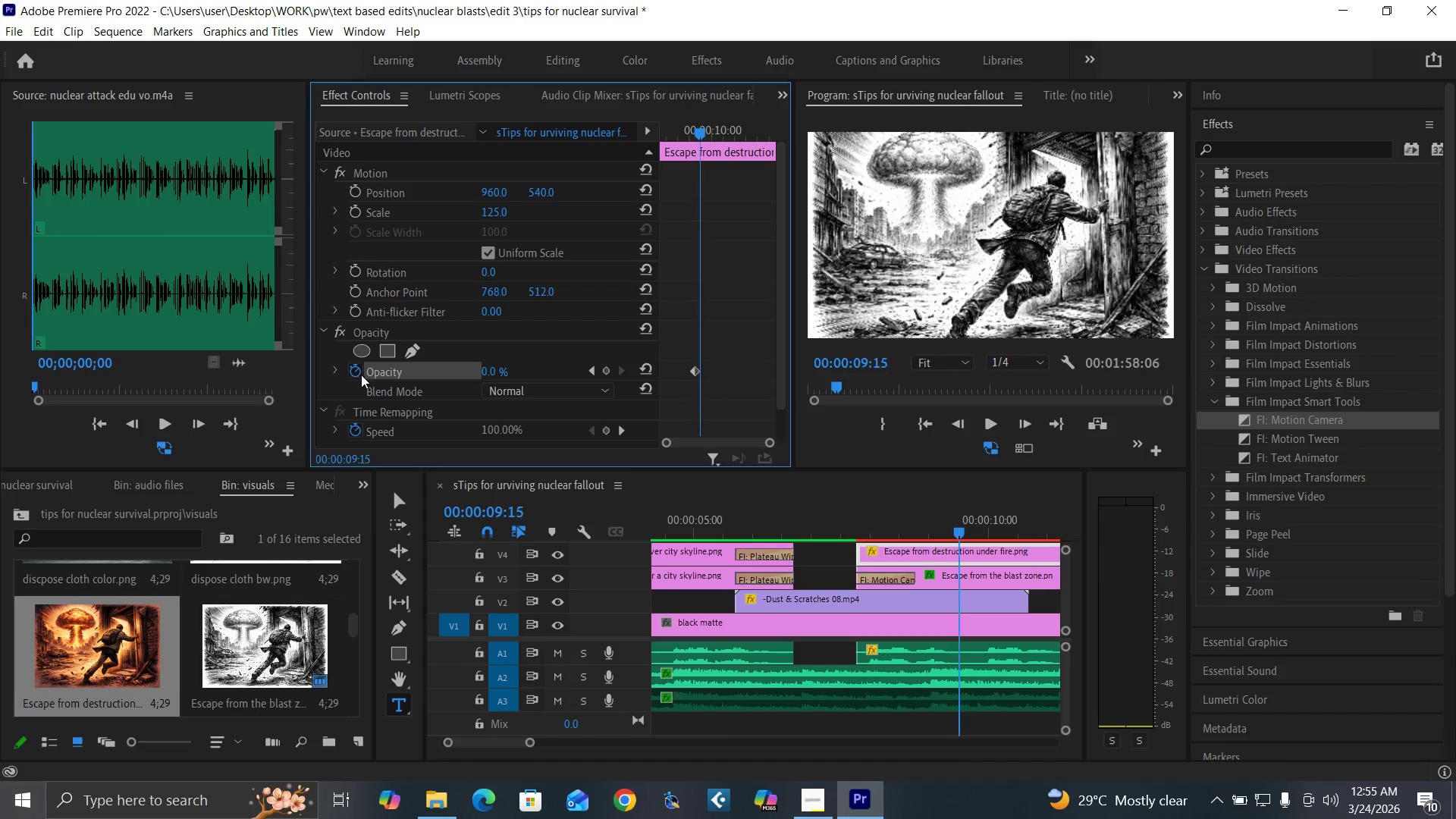 
key(ArrowRight)
 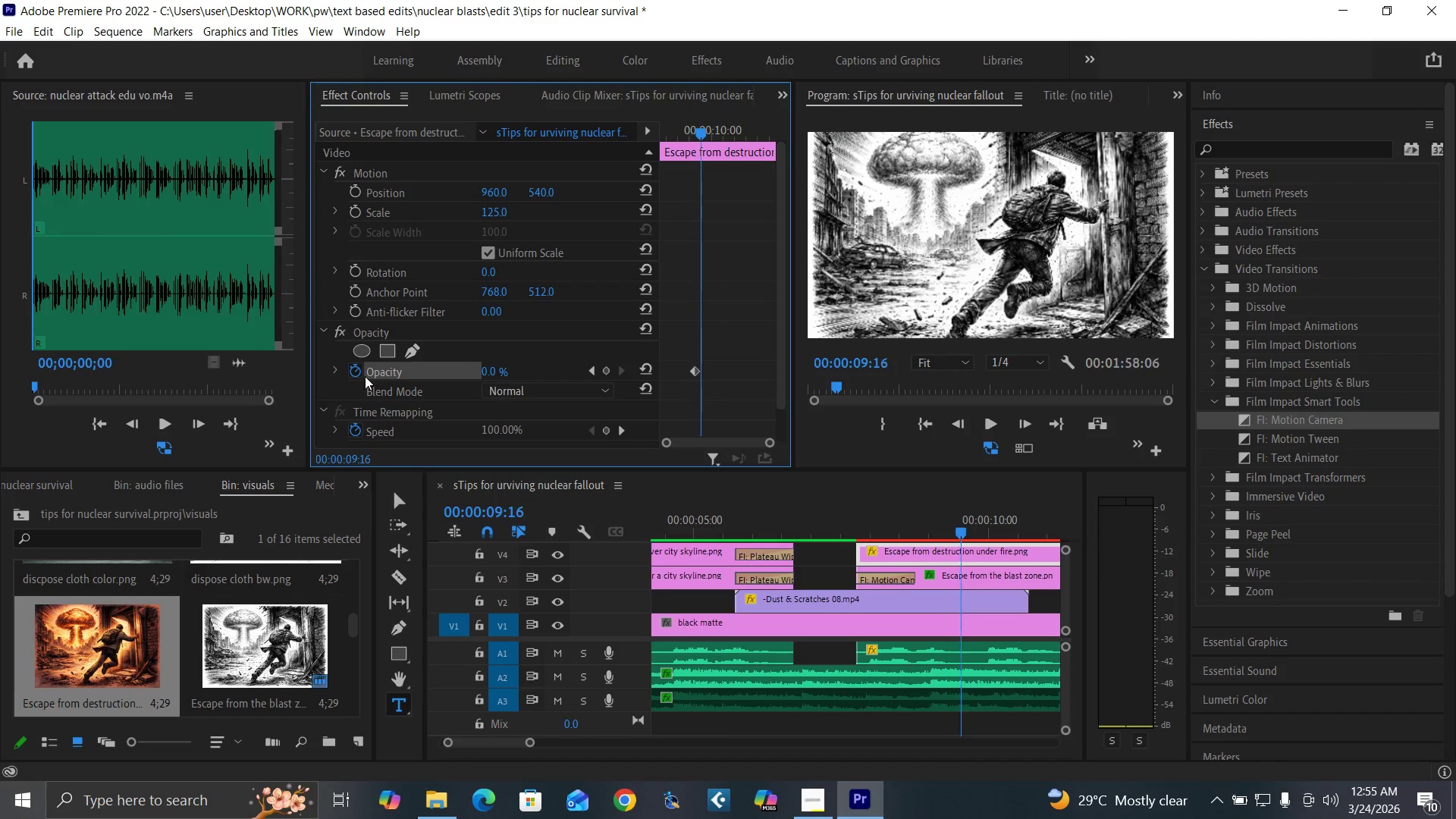 
key(ArrowRight)
 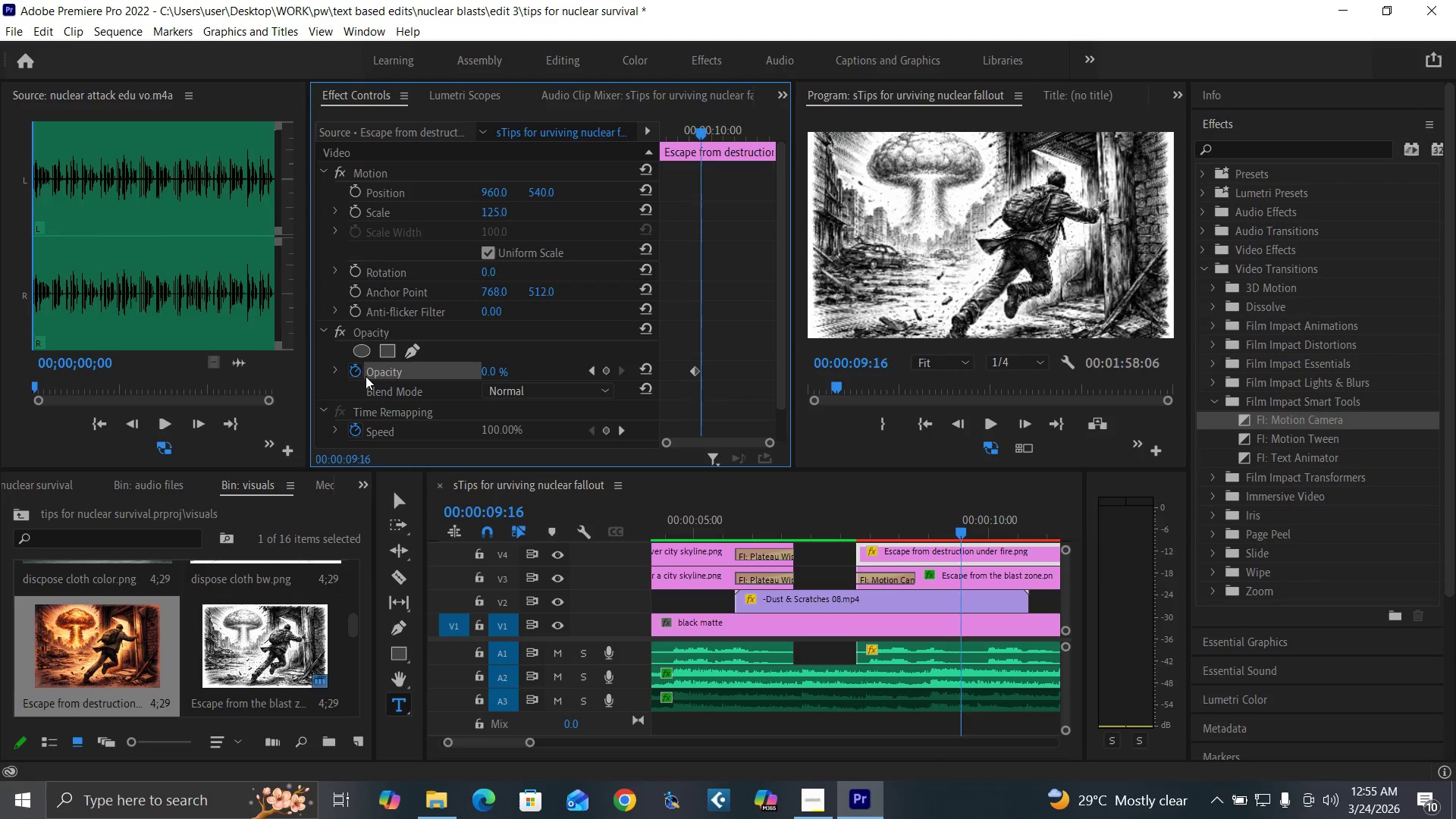 
key(ArrowRight)
 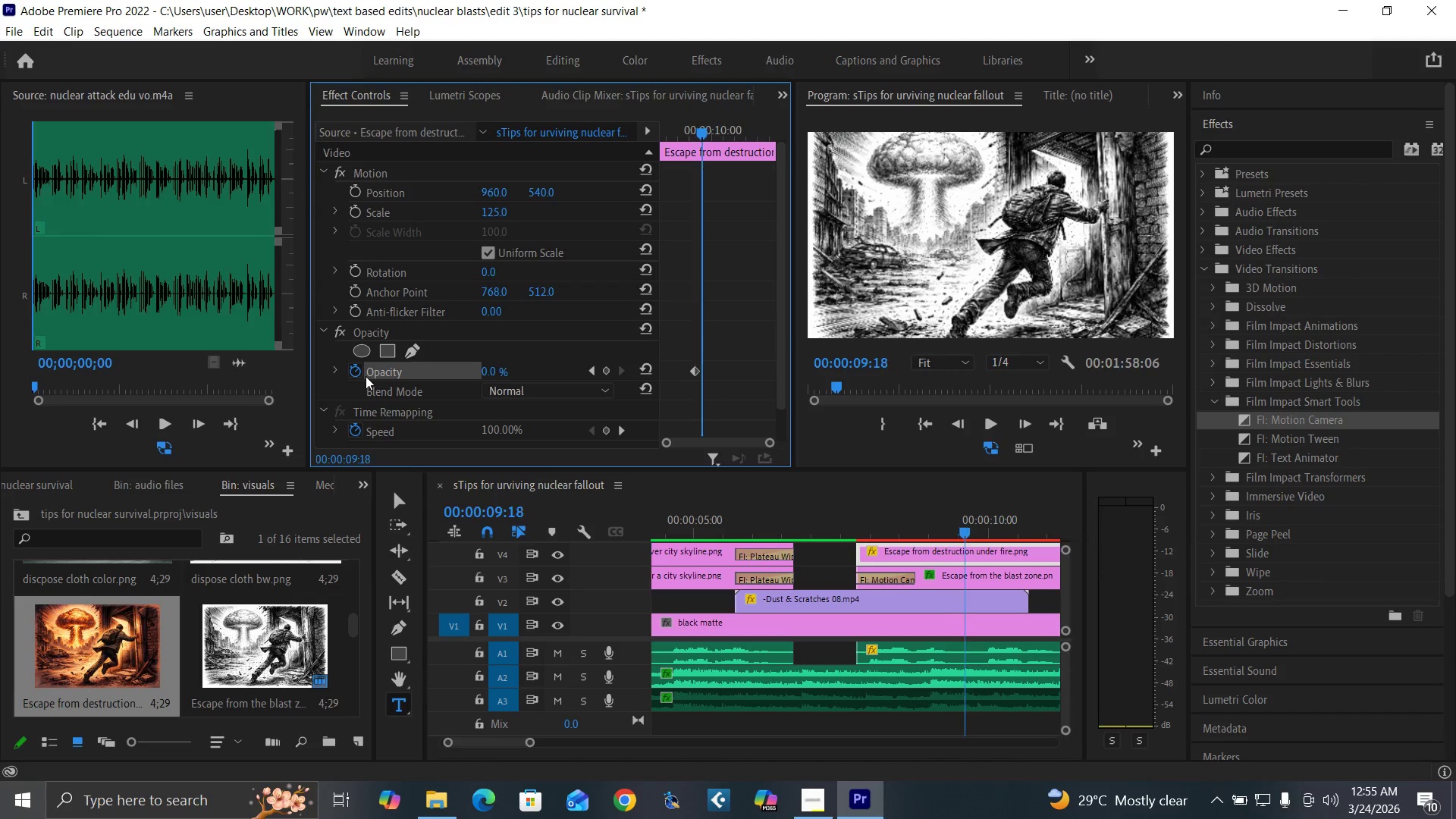 
key(ArrowRight)
 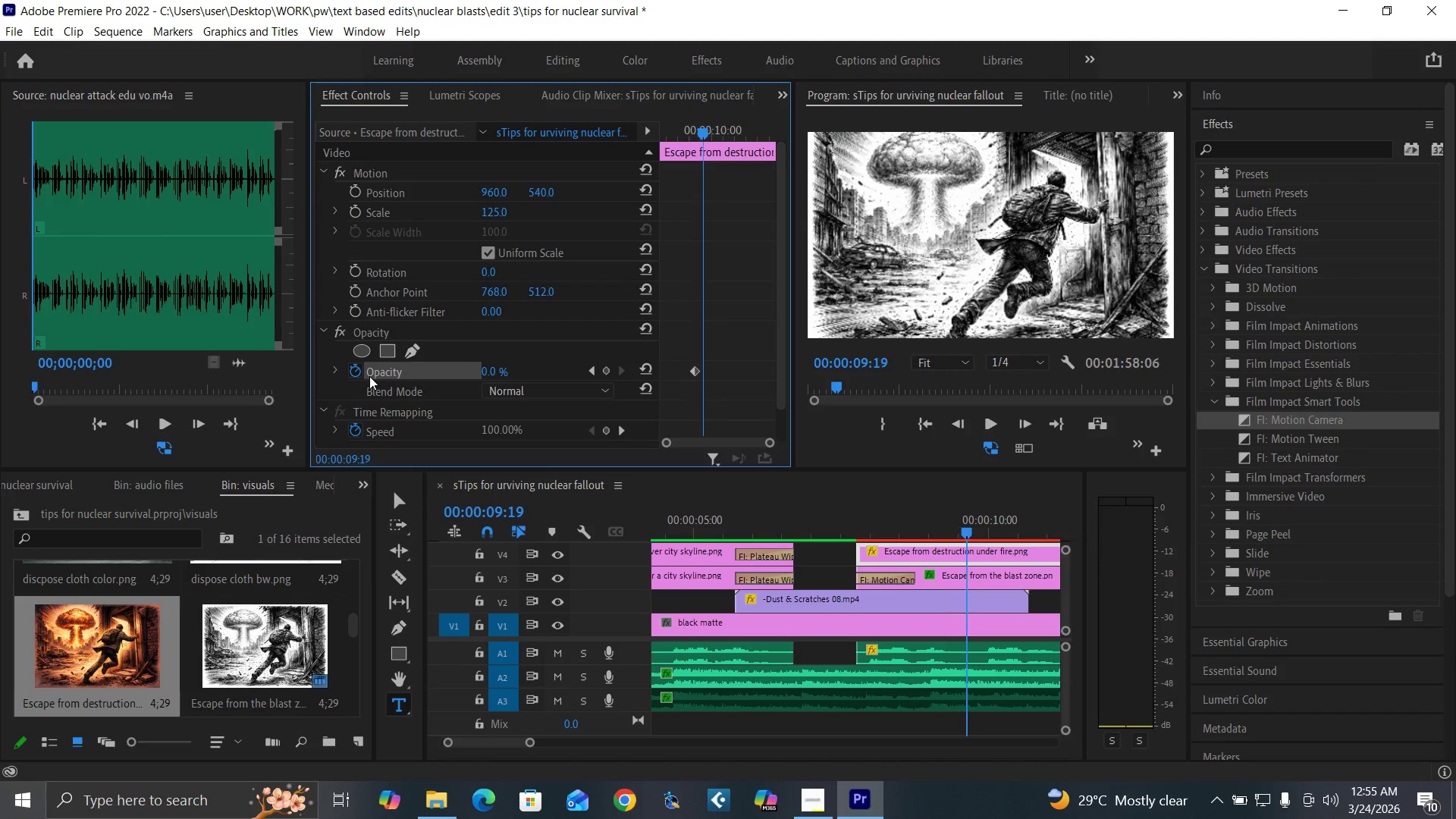 
key(ArrowRight)
 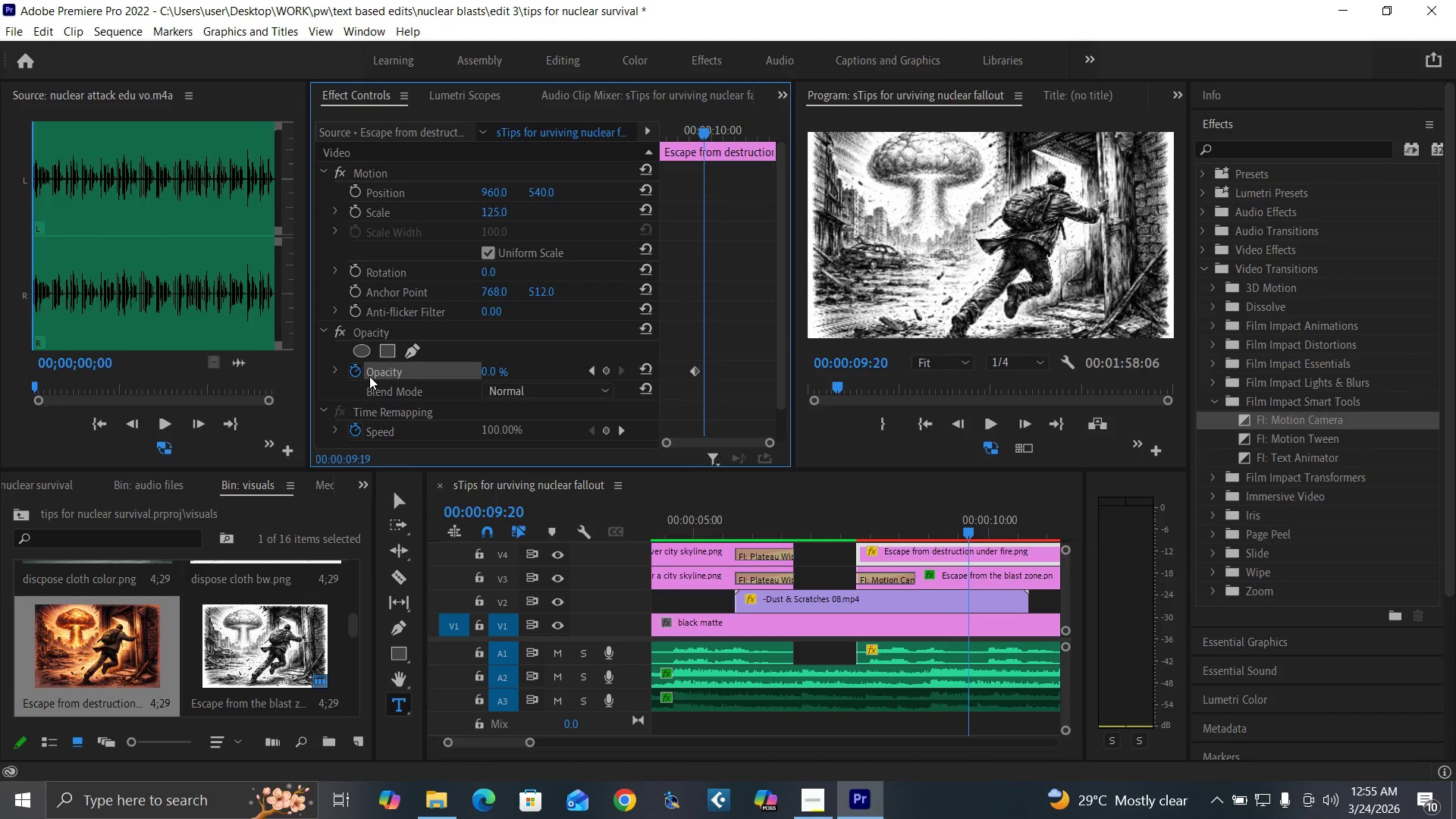 
key(ArrowRight)
 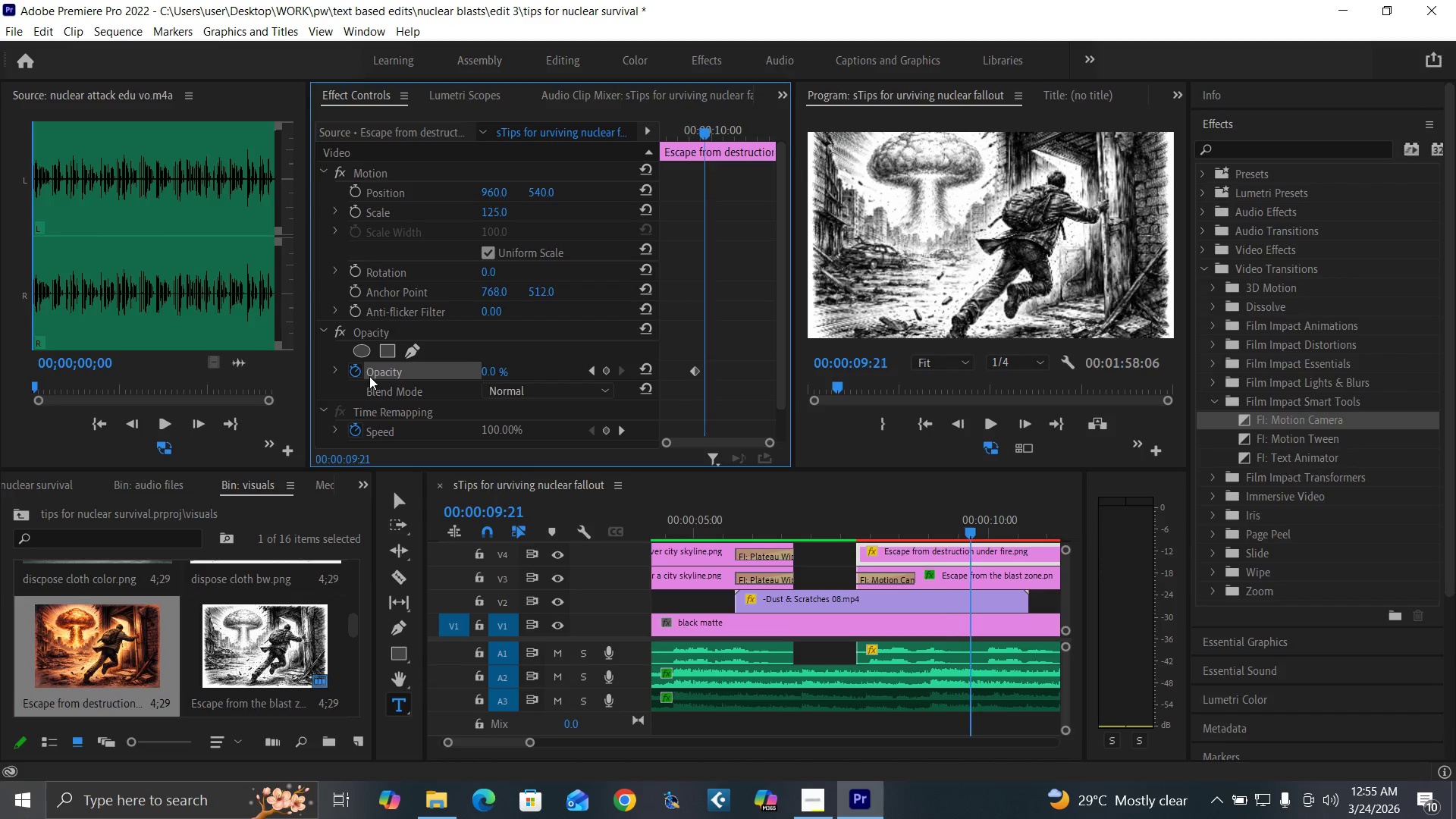 
key(ArrowRight)
 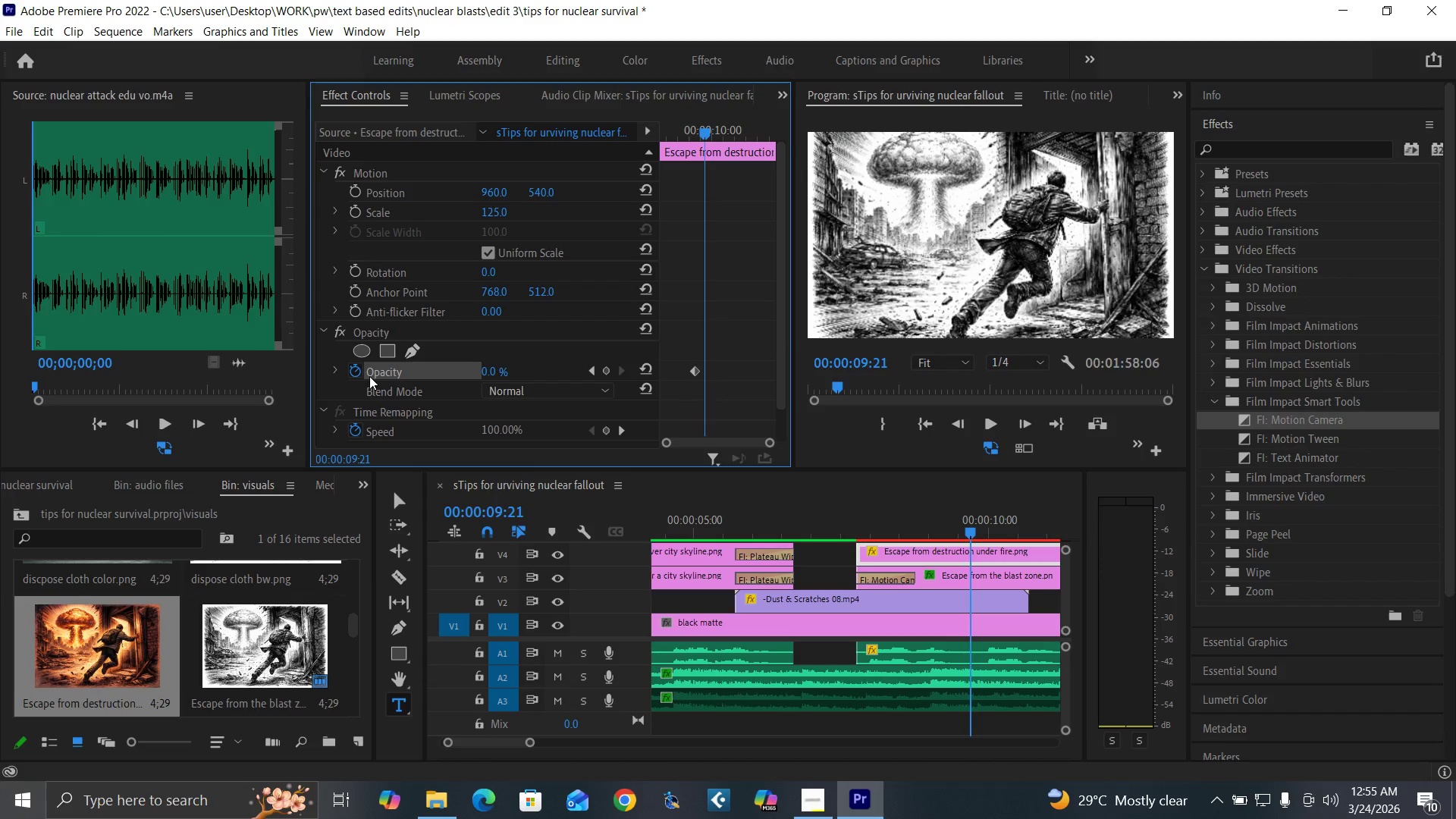 
key(ArrowRight)
 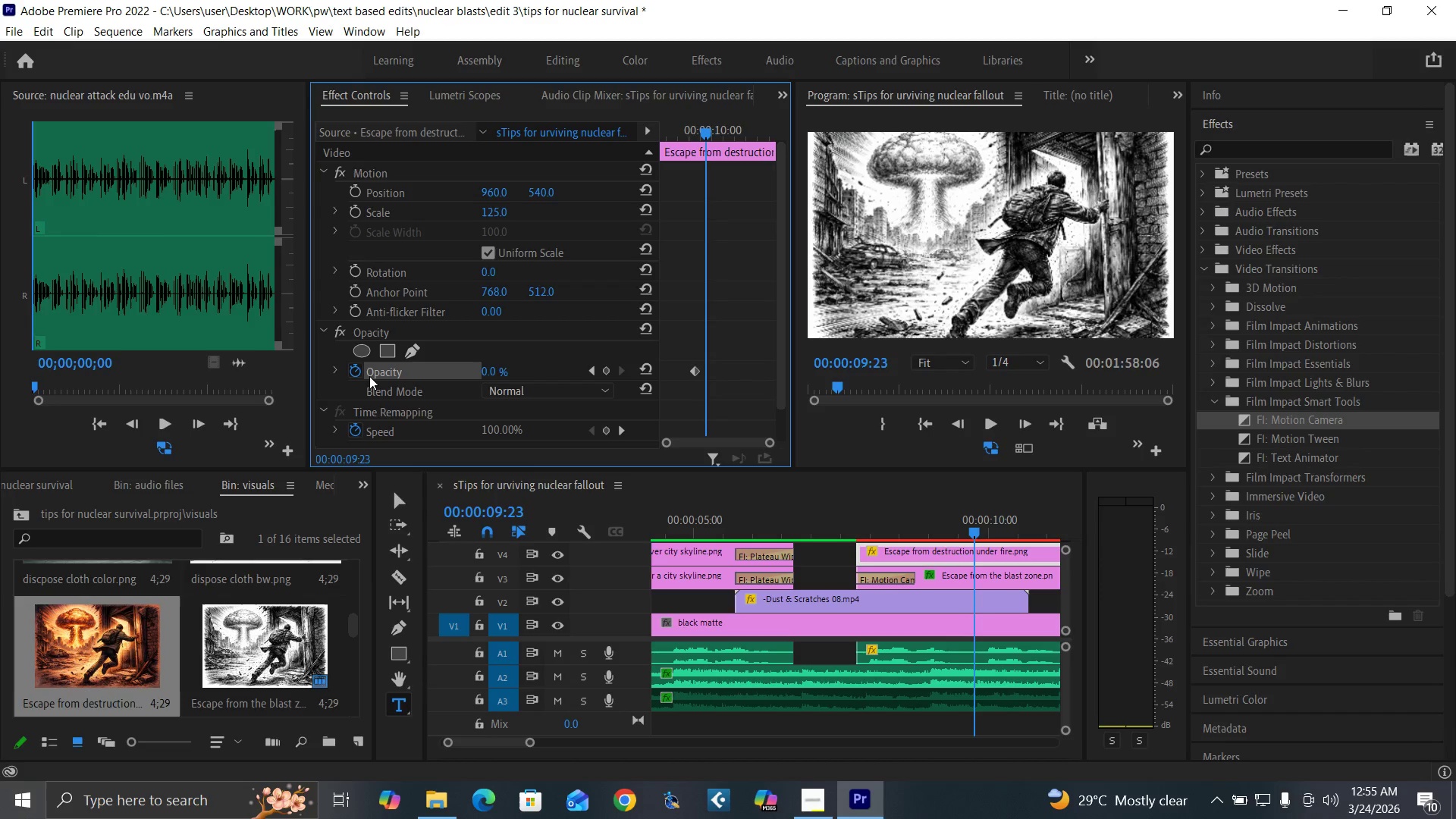 
key(ArrowRight)
 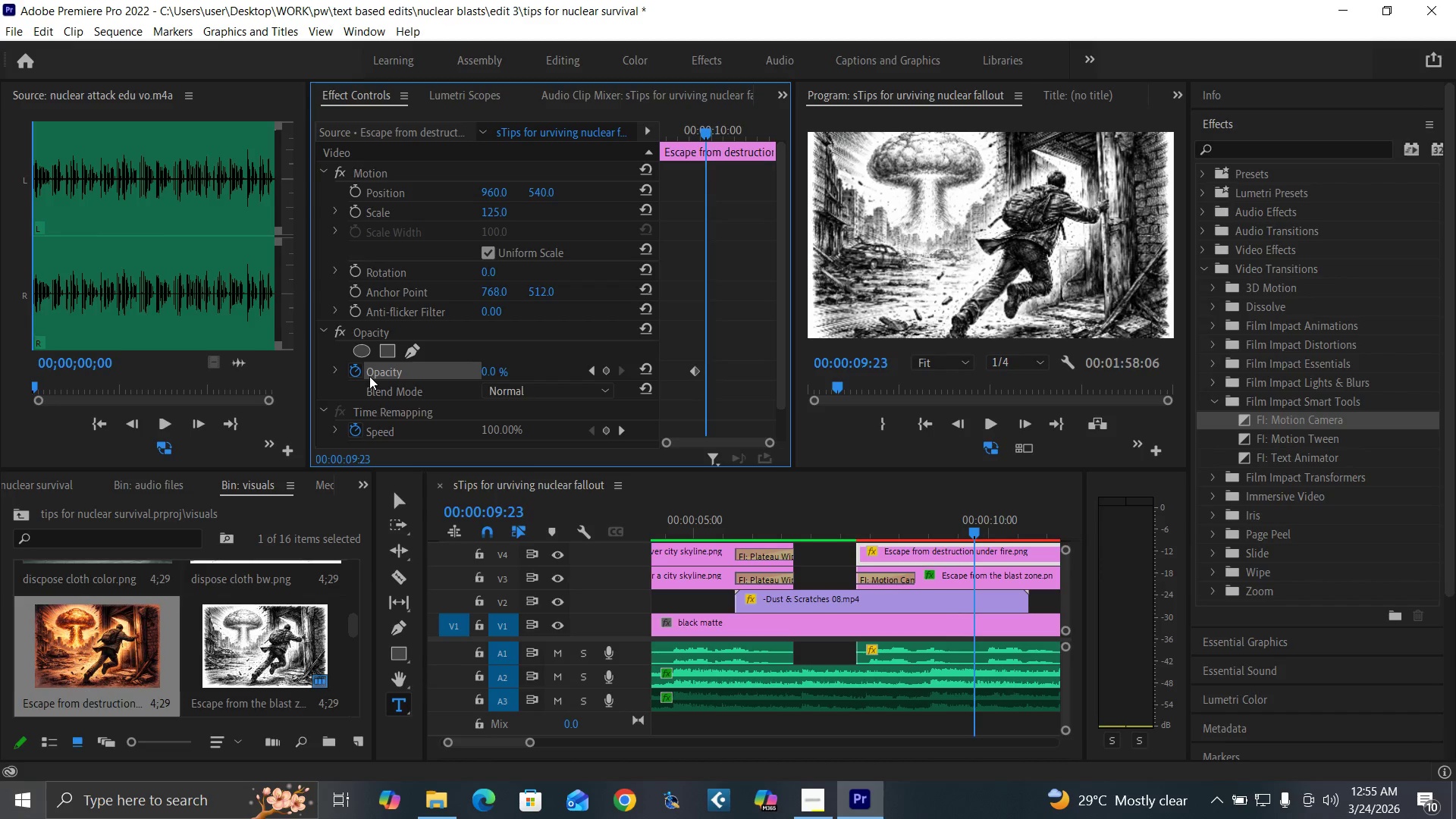 
key(ArrowRight)
 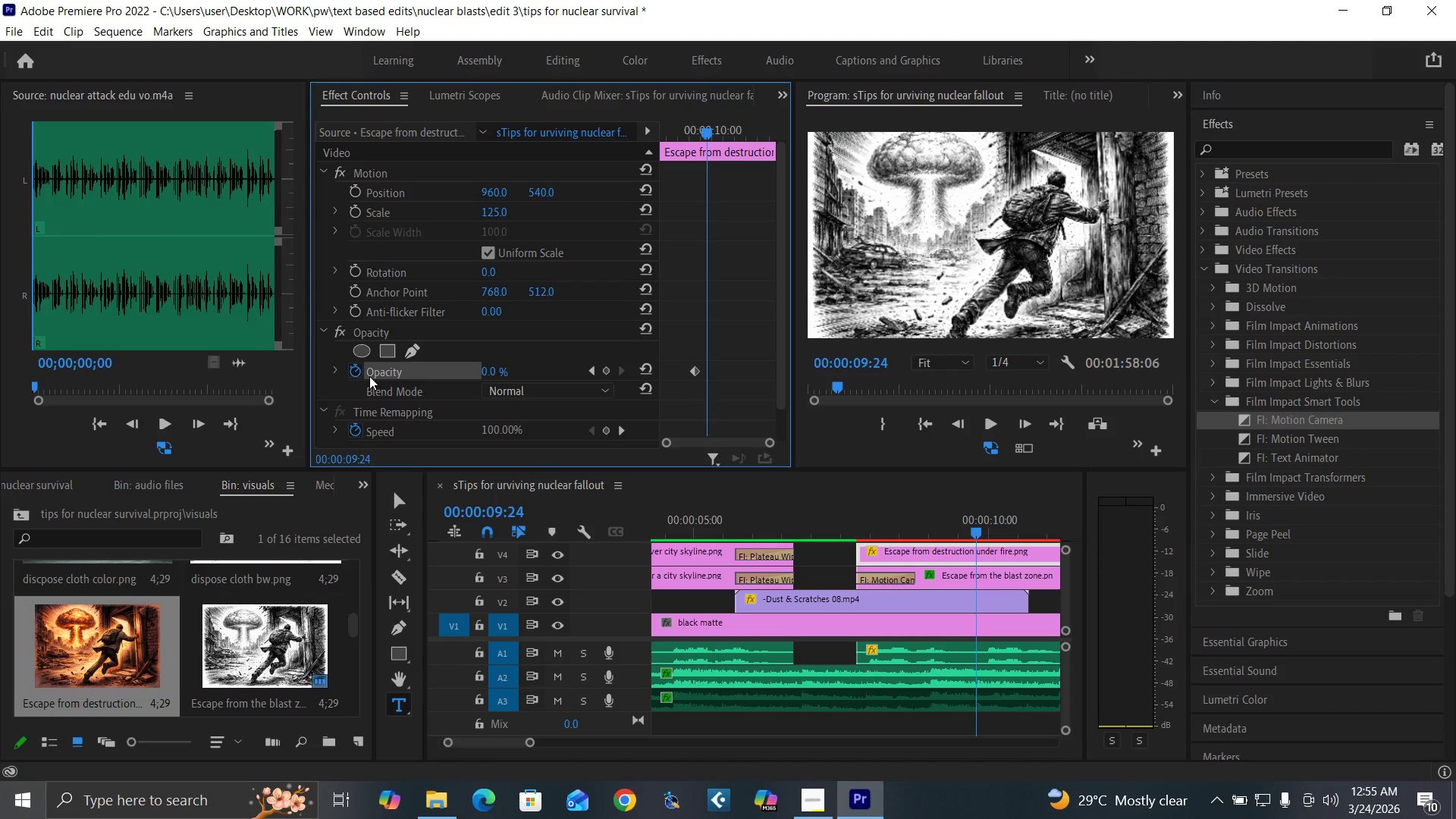 
key(ArrowRight)
 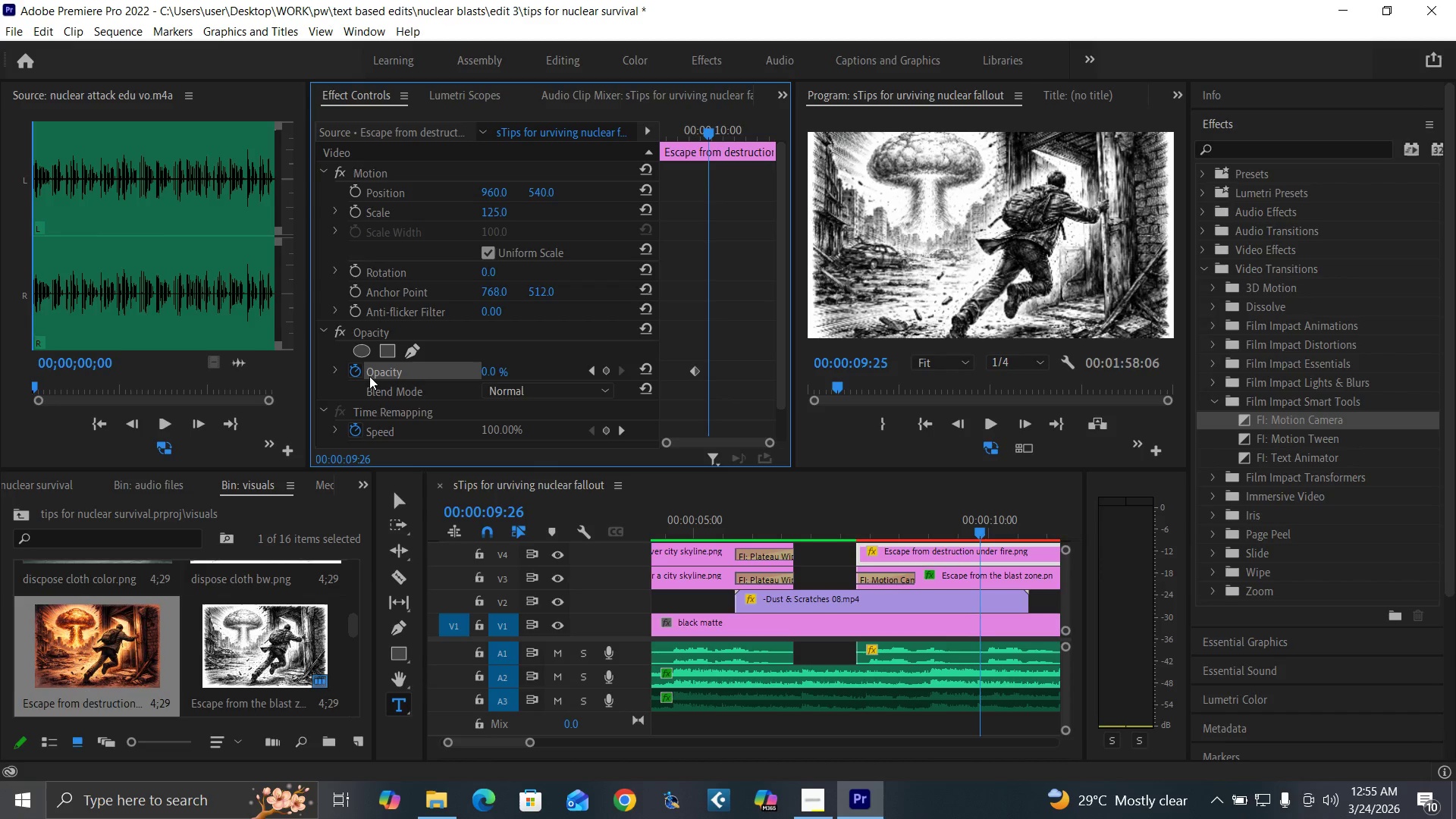 
key(ArrowRight)
 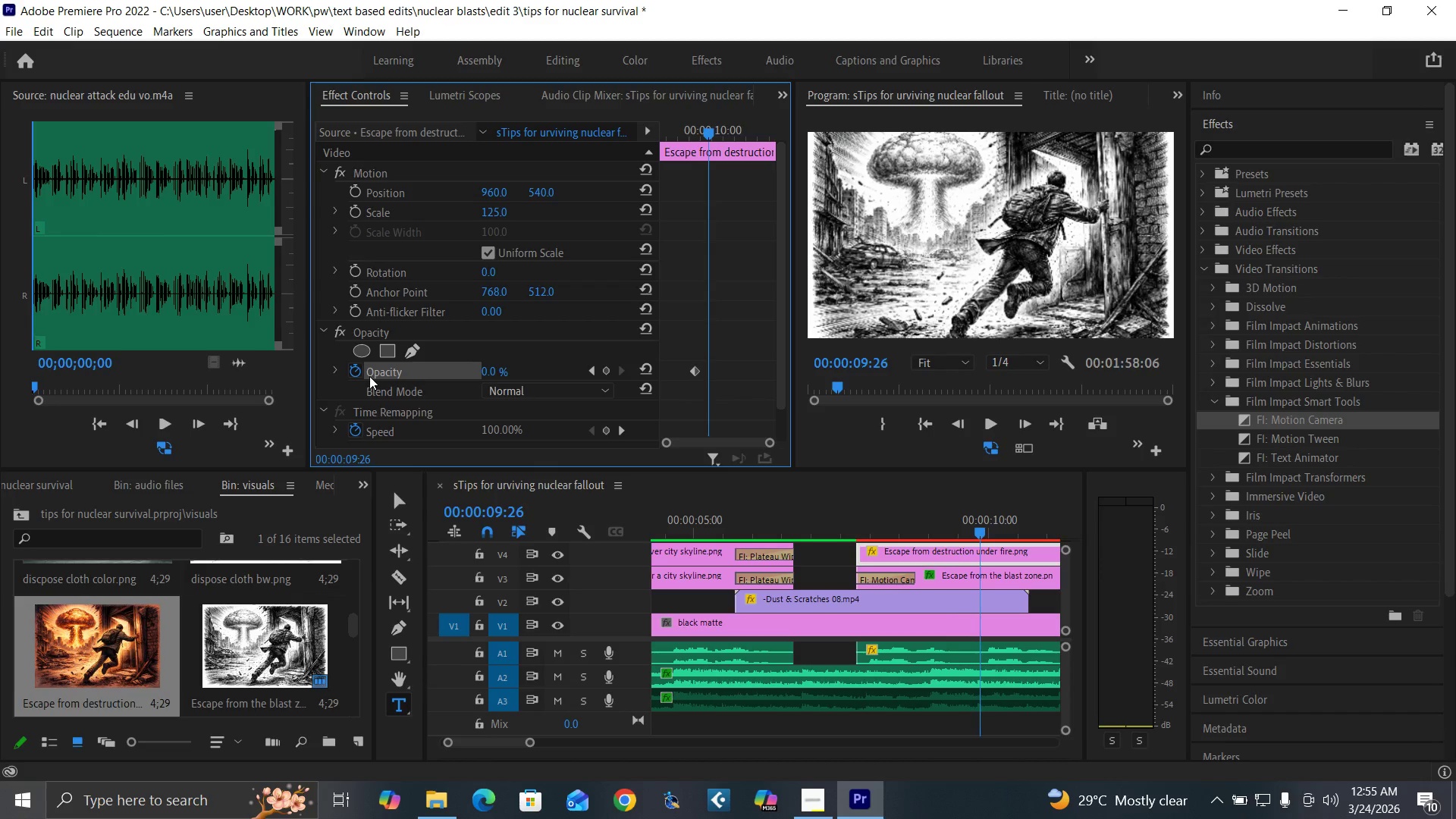 
key(ArrowRight)
 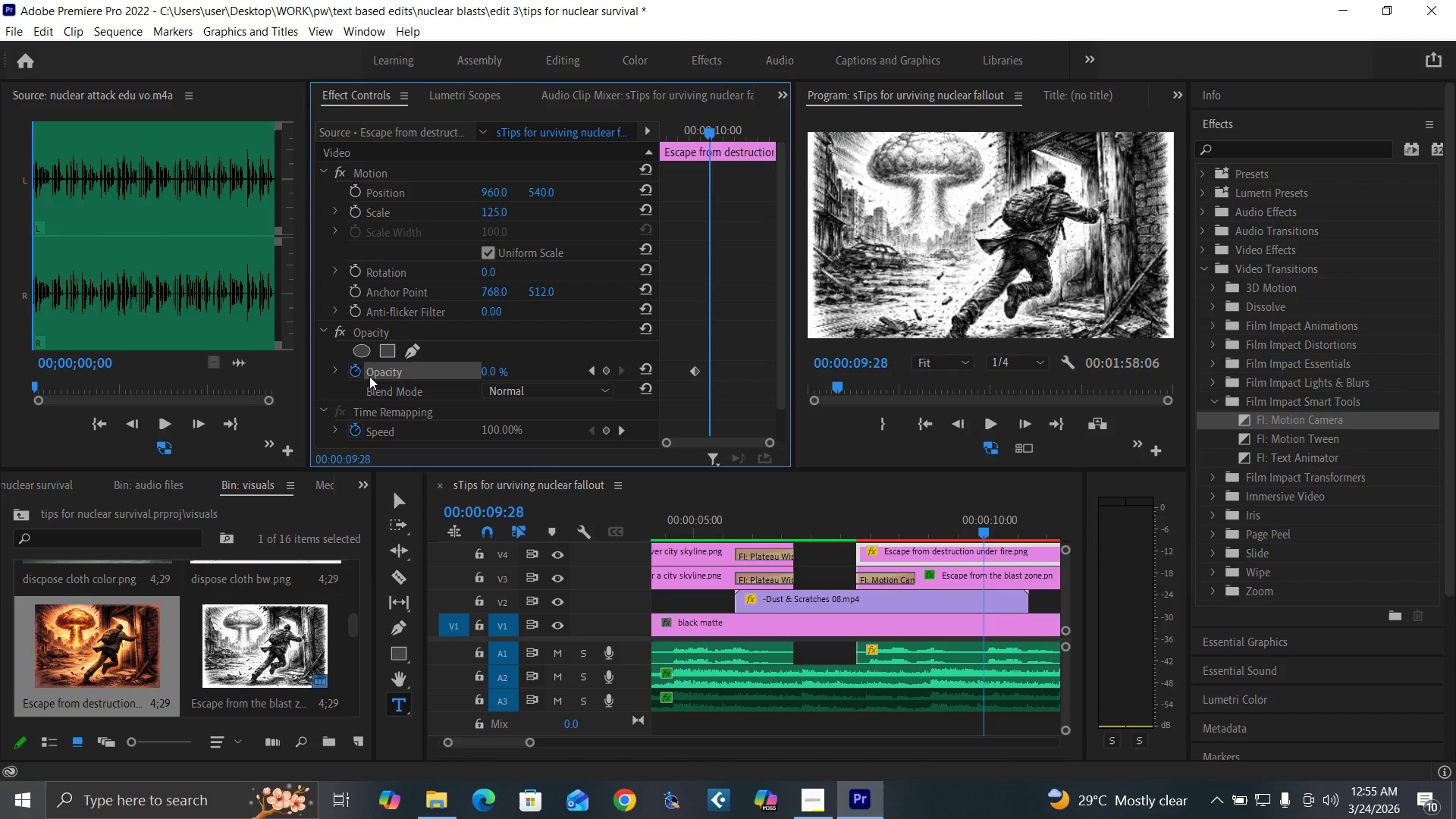 
key(ArrowRight)
 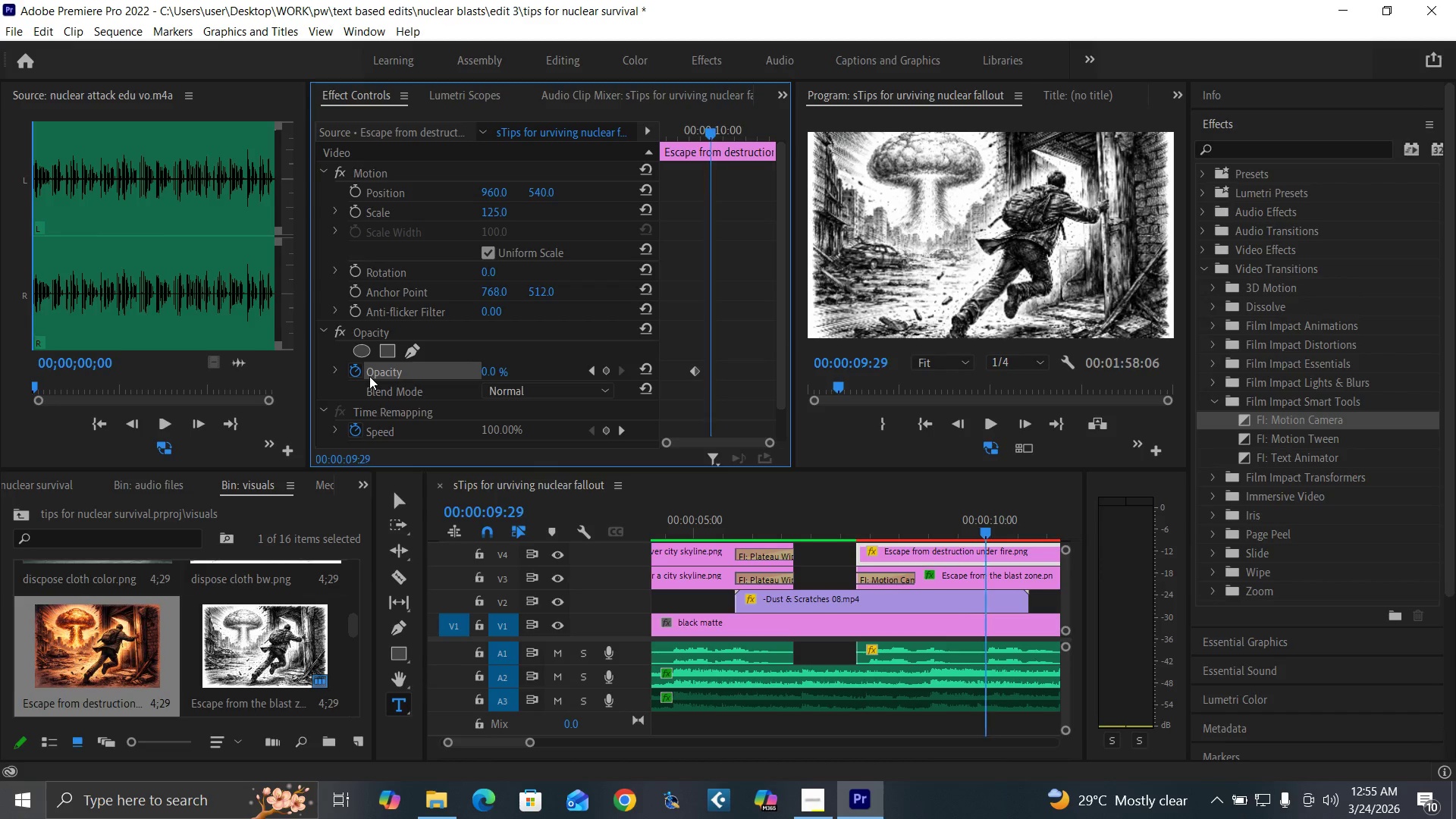 
key(ArrowRight)
 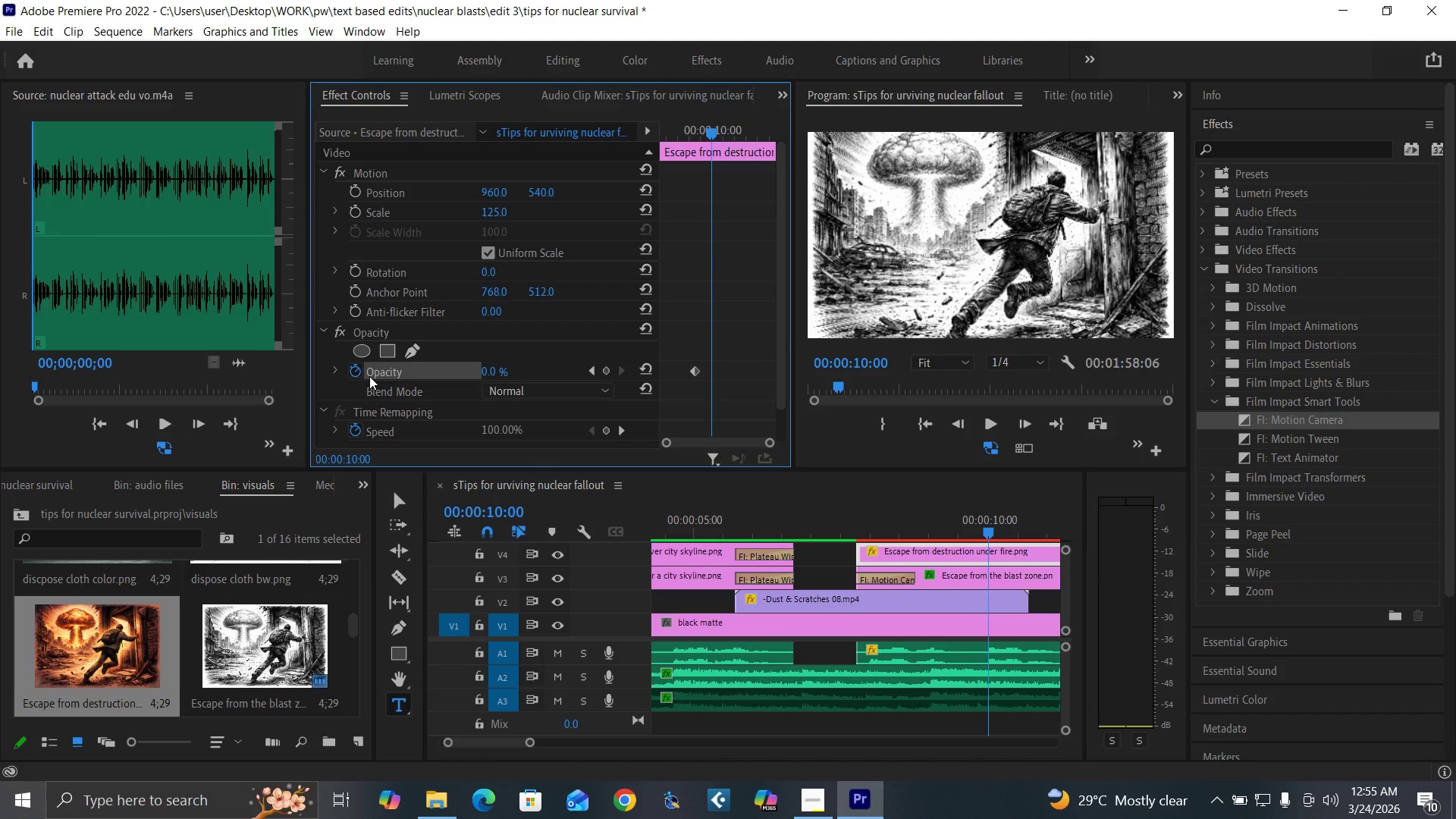 
key(ArrowRight)
 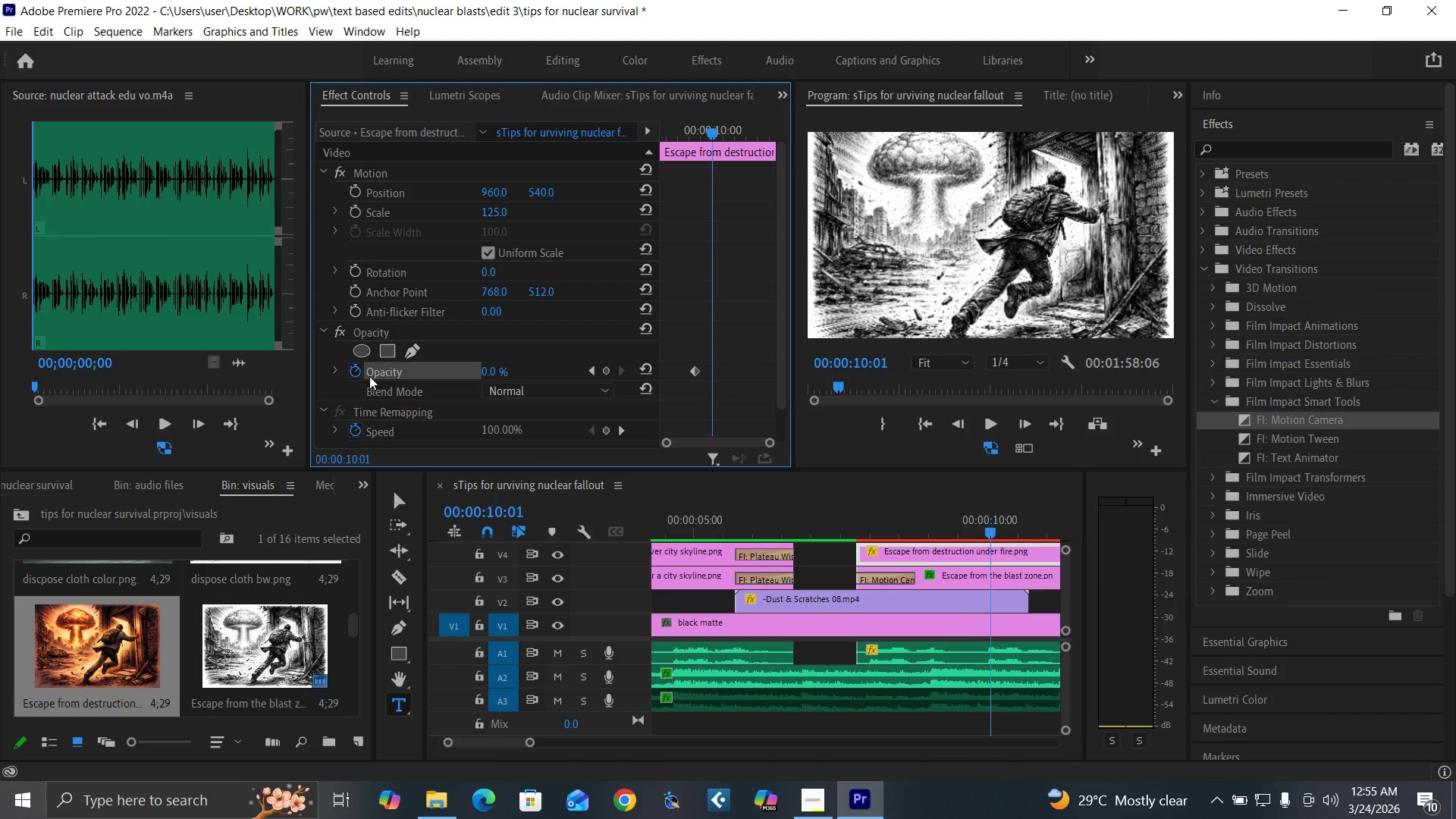 
key(ArrowRight)
 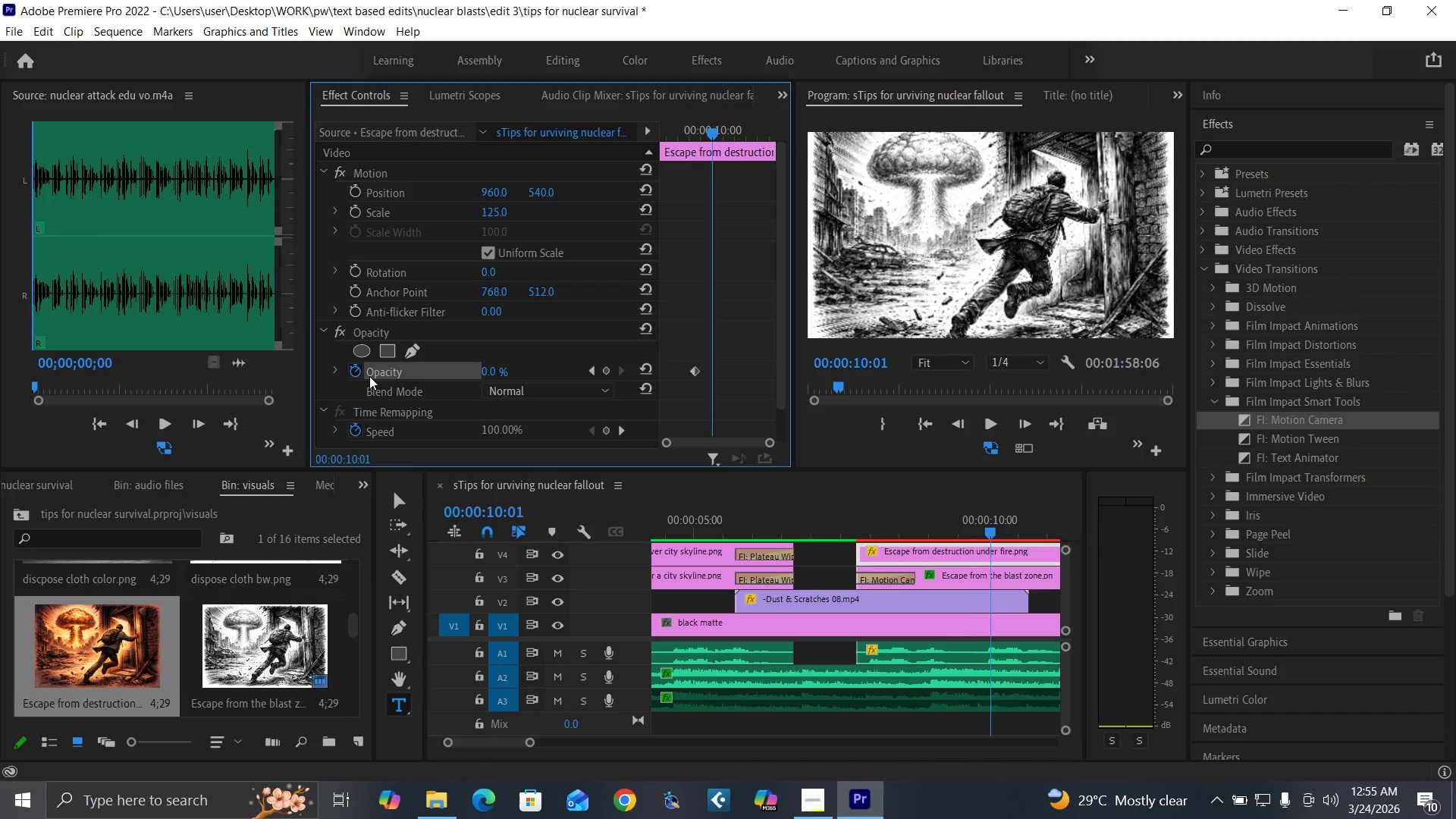 
key(ArrowRight)
 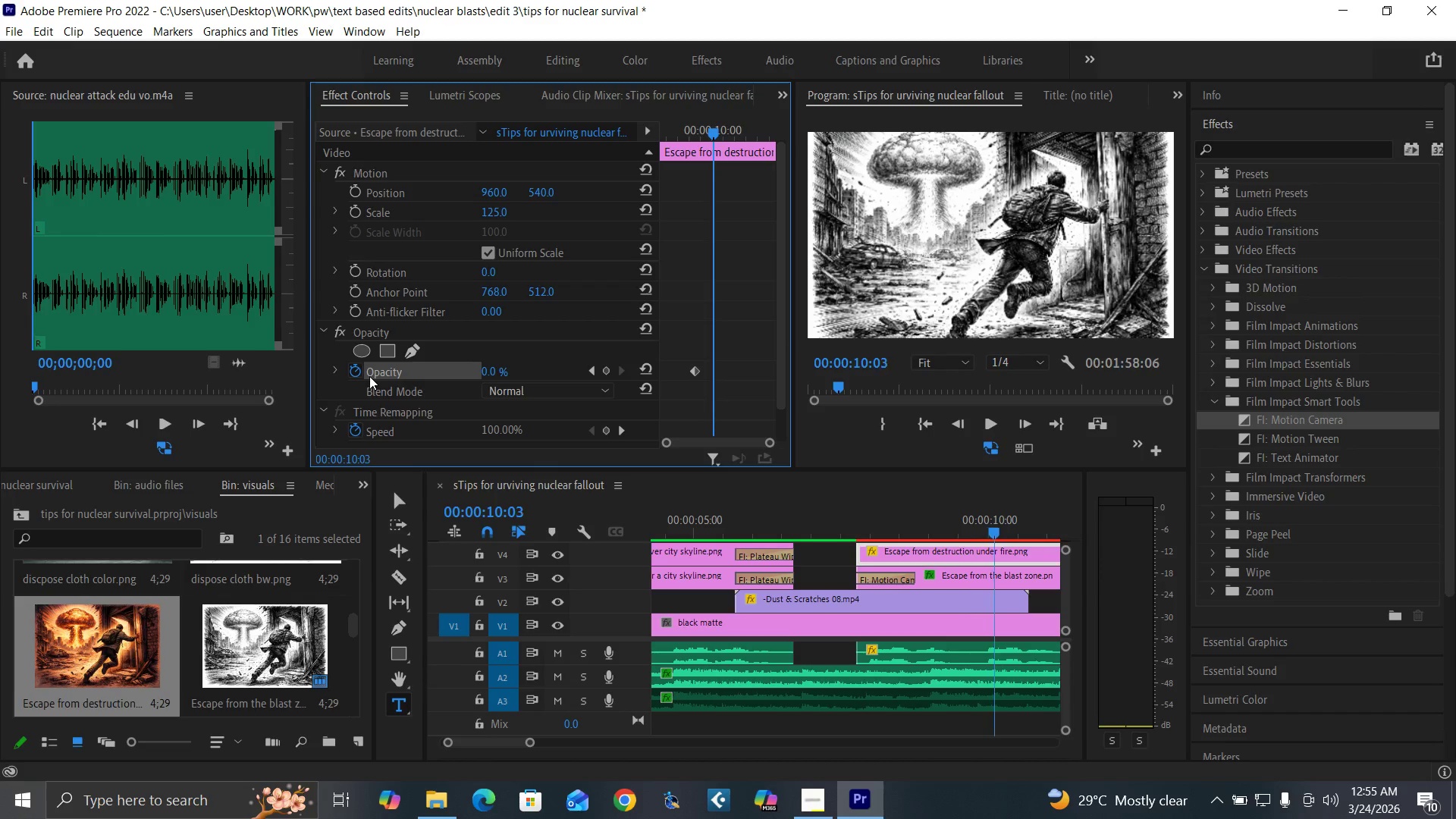 
key(ArrowRight)
 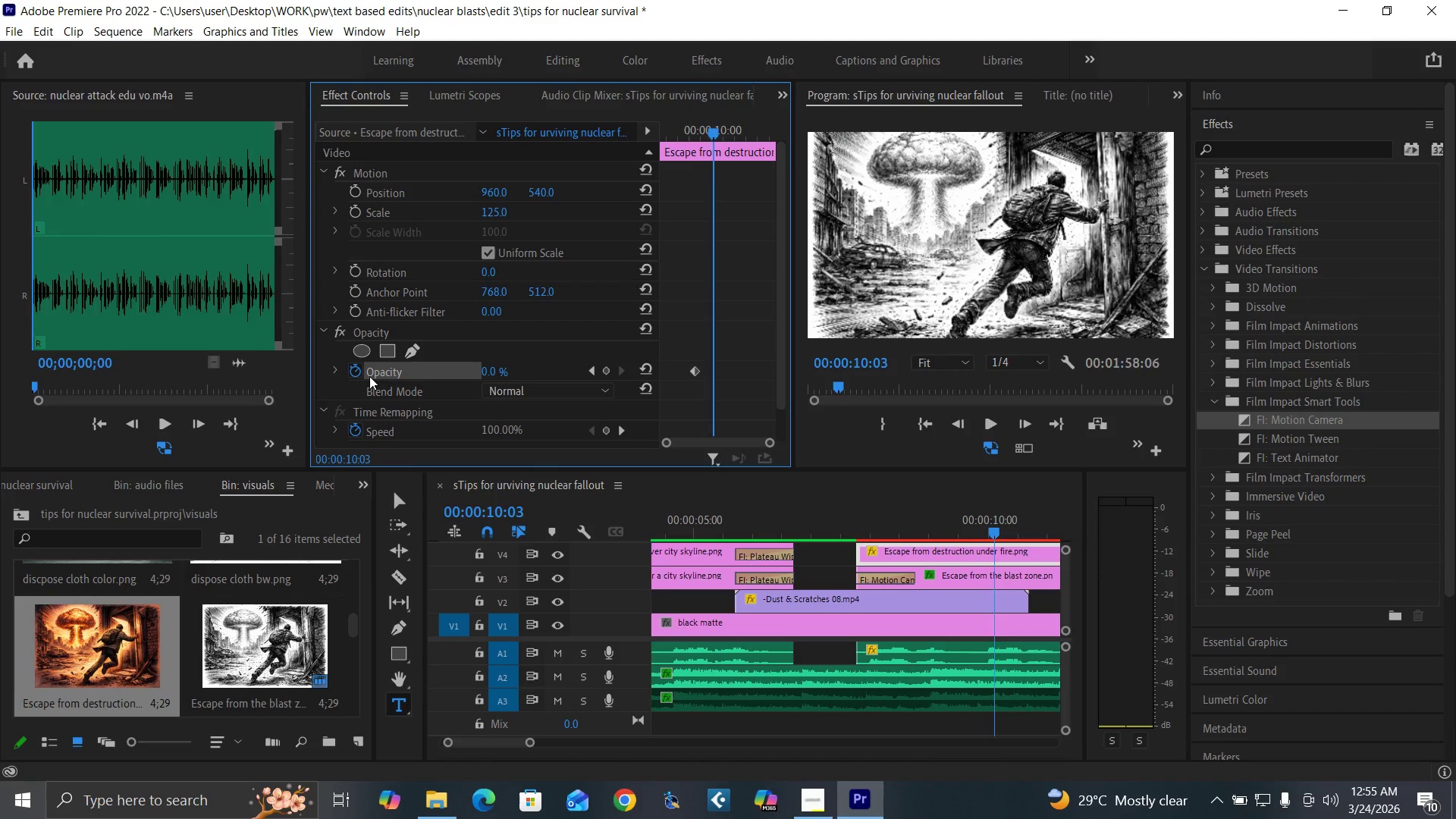 
key(ArrowRight)
 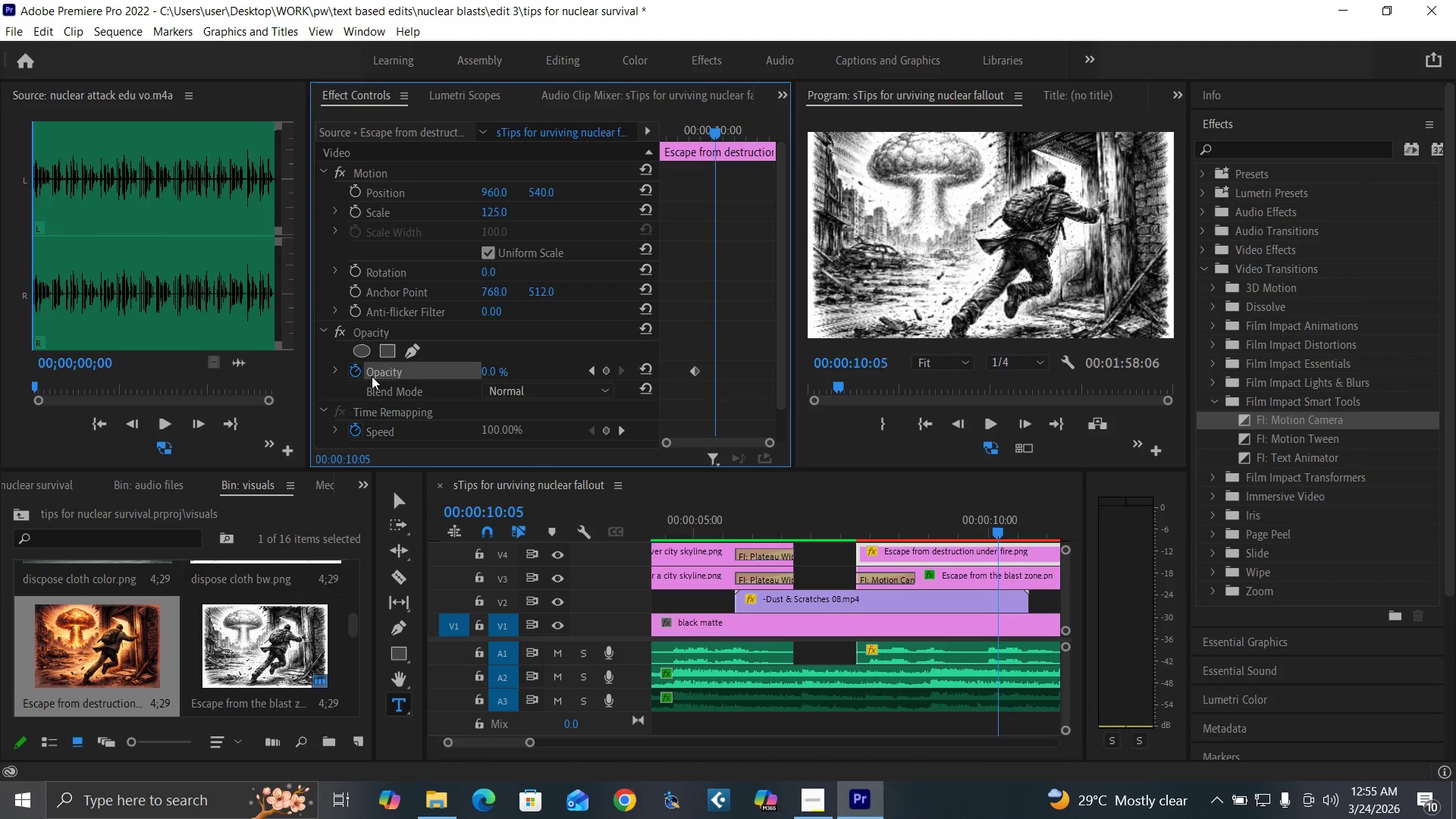 
key(ArrowRight)
 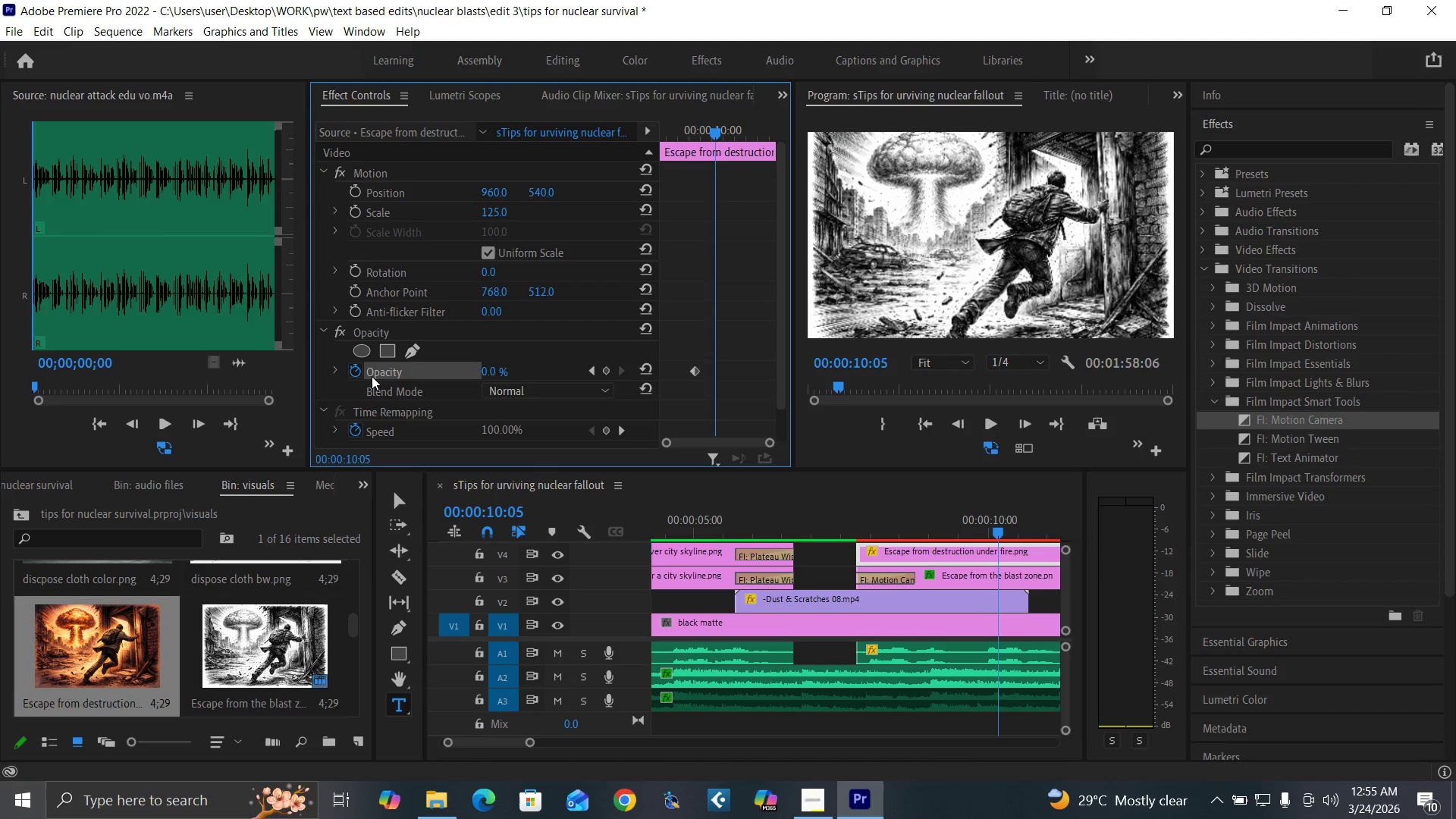 
key(ArrowRight)
 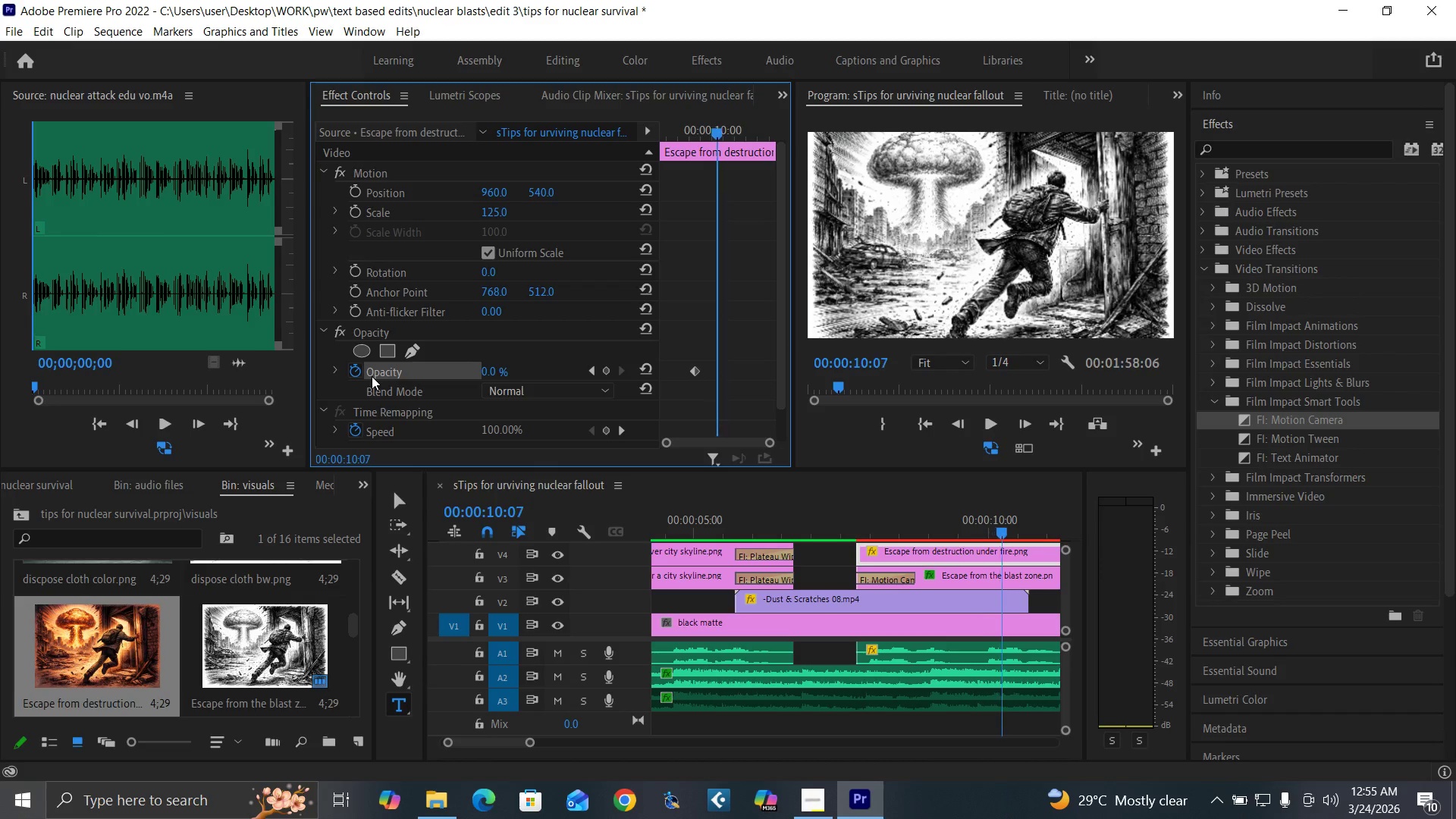 
key(ArrowRight)
 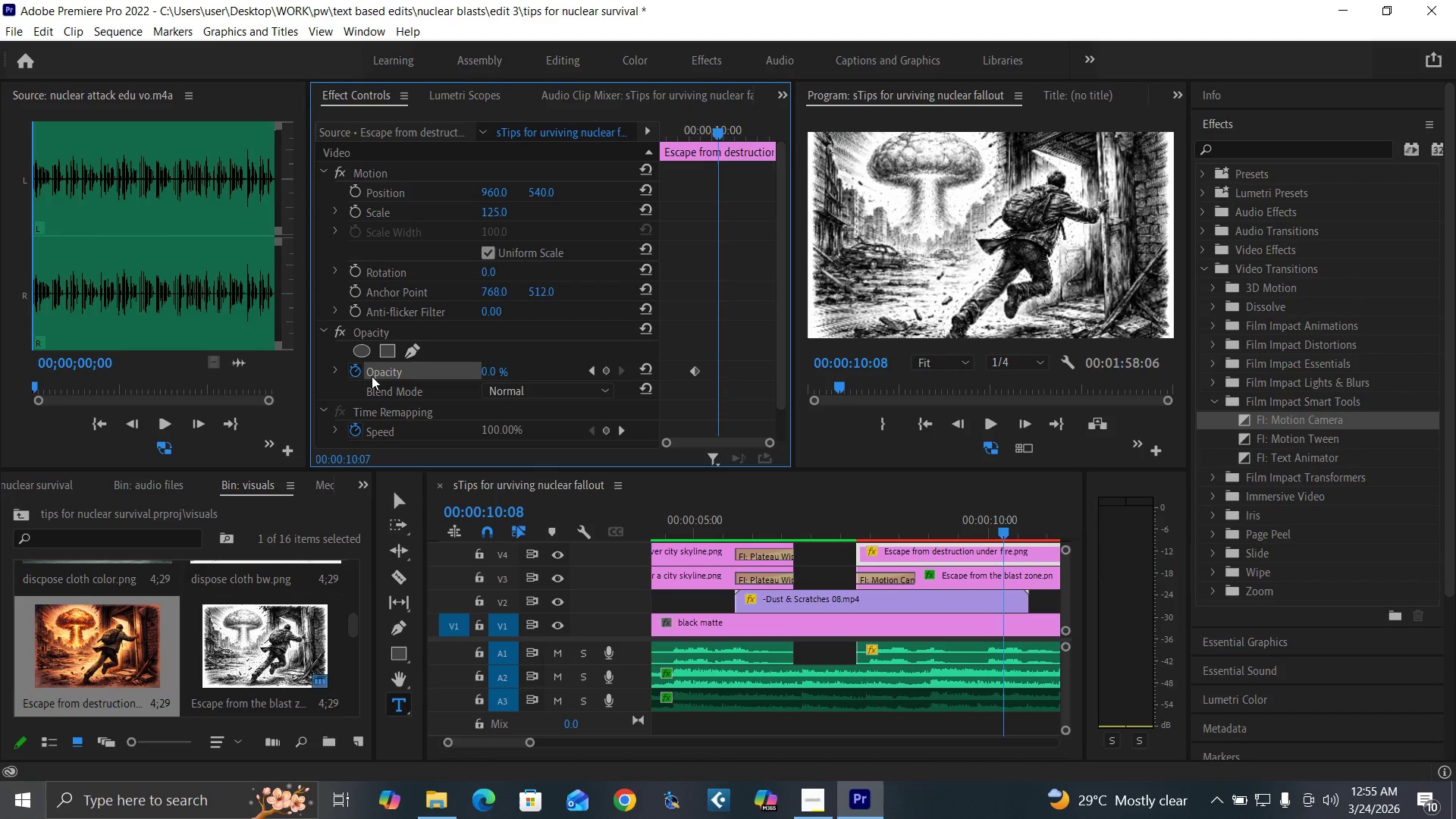 
key(ArrowRight)
 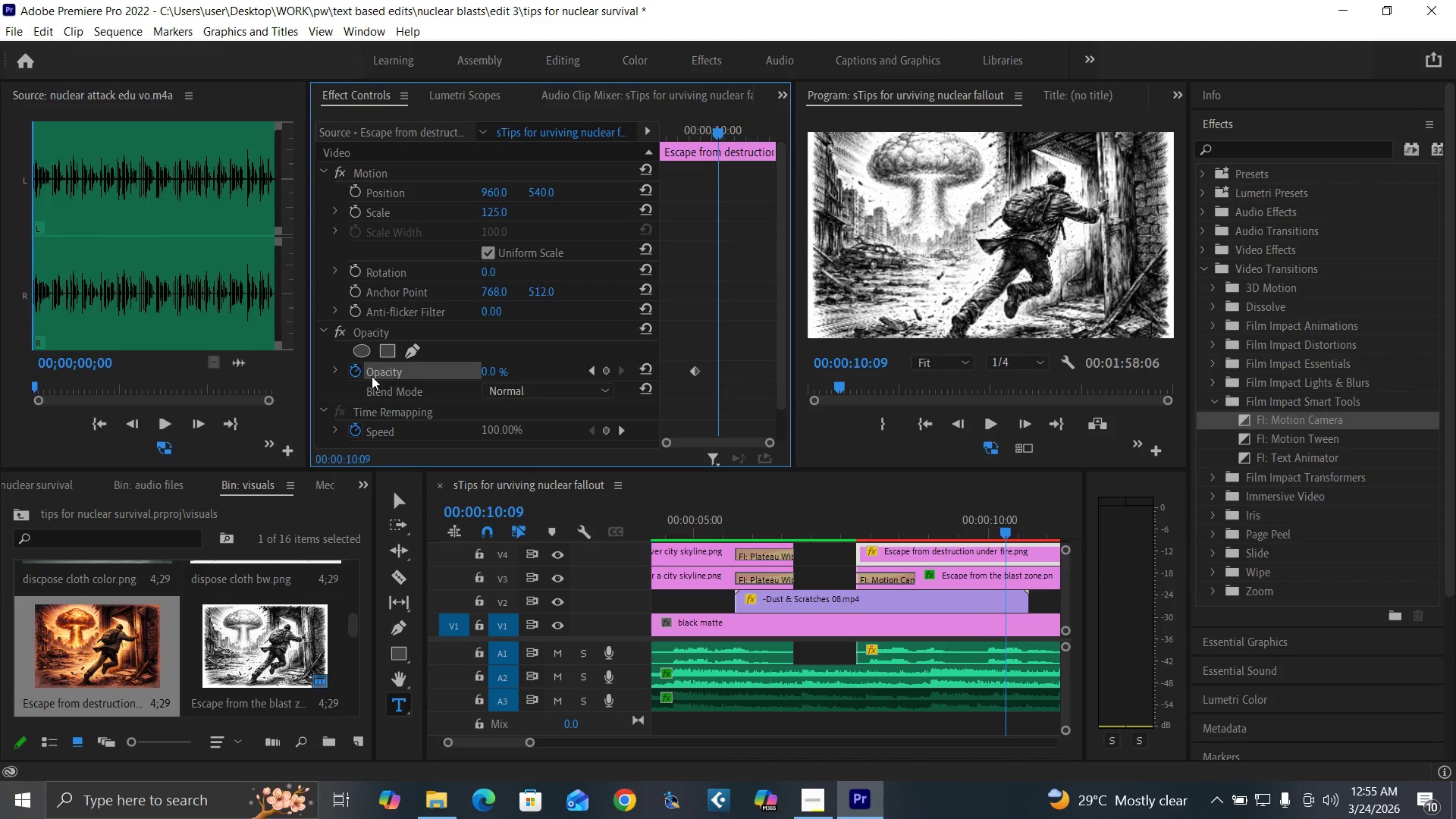 
key(ArrowRight)
 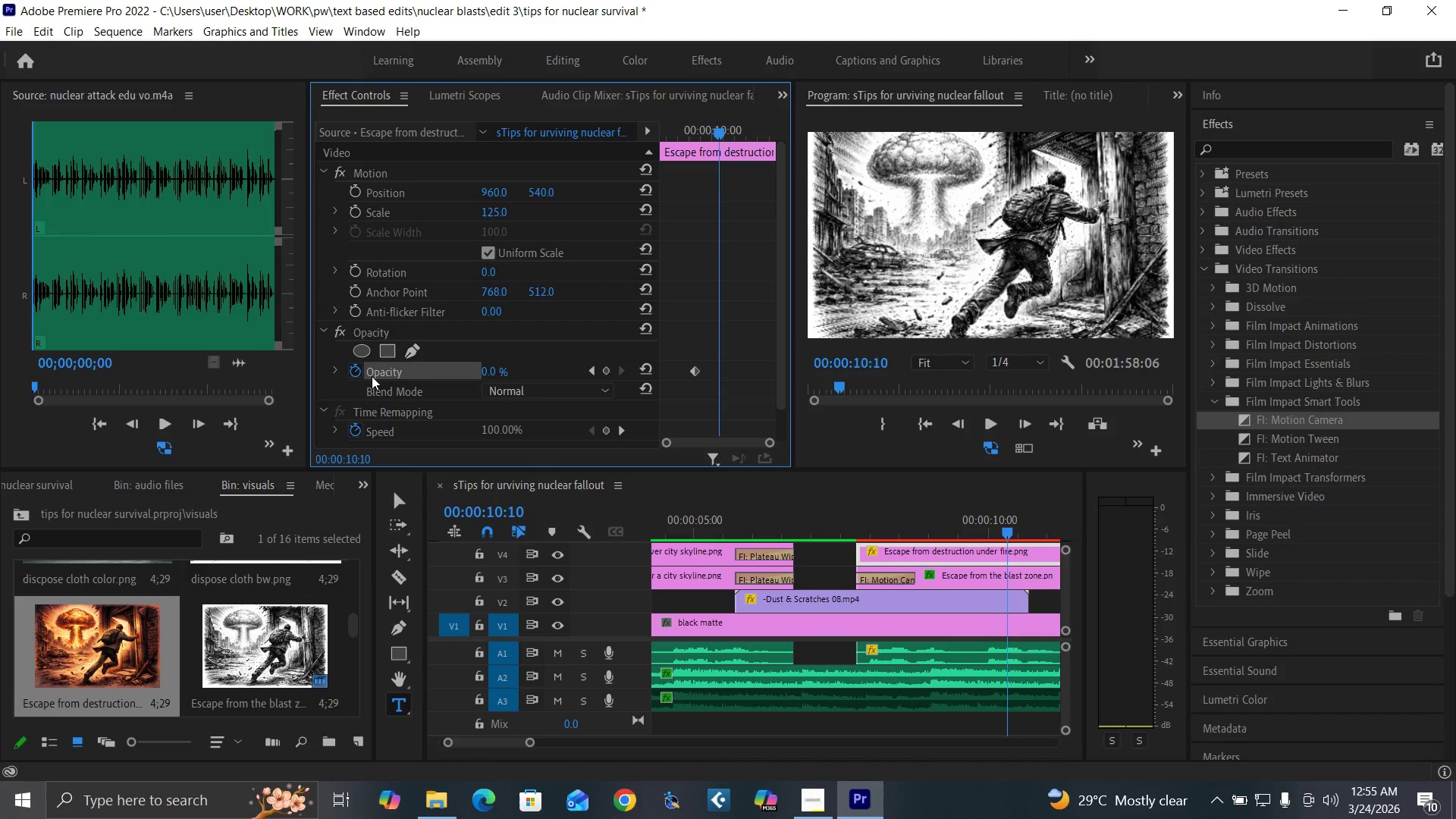 
key(ArrowRight)
 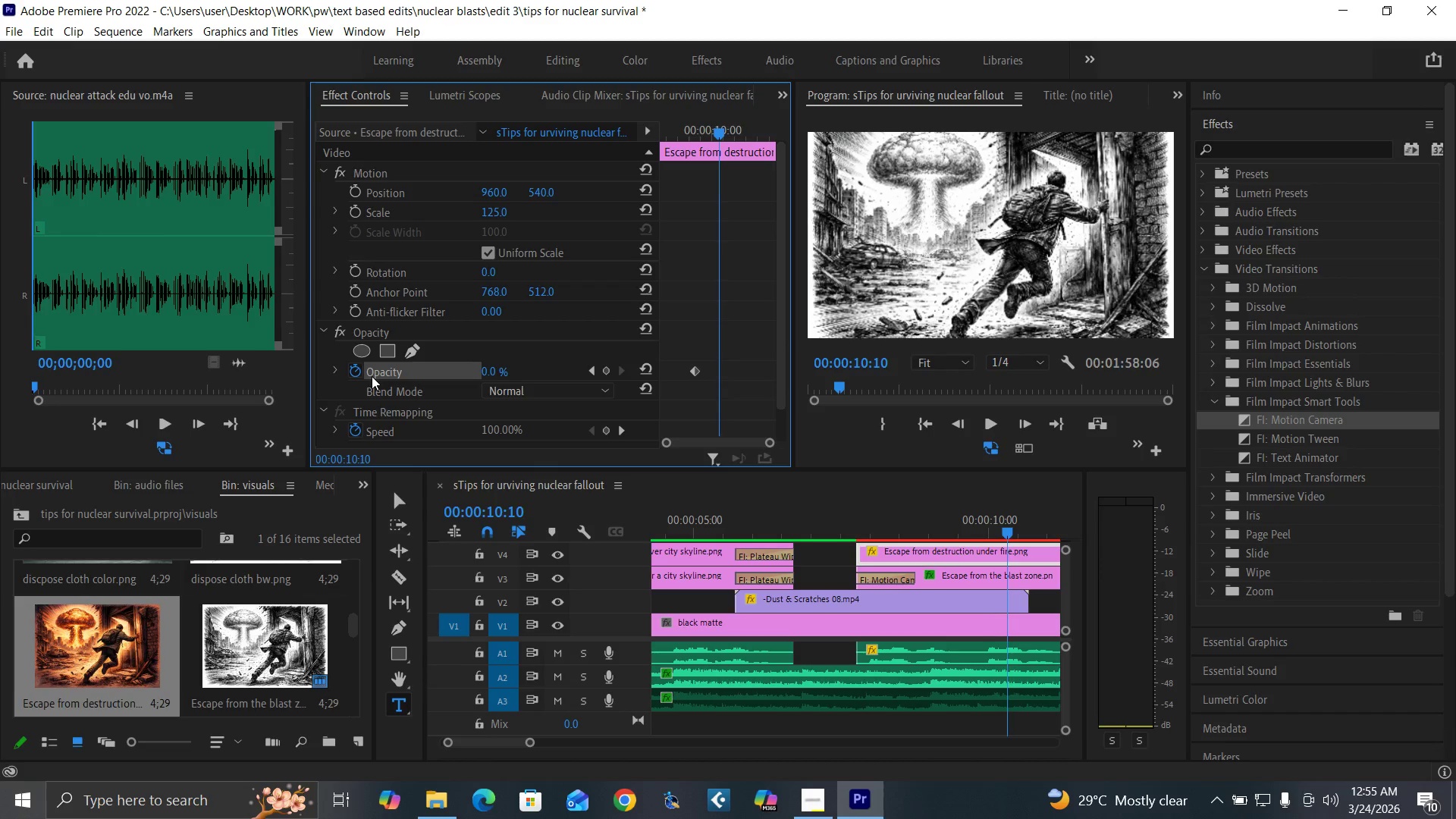 
key(ArrowRight)
 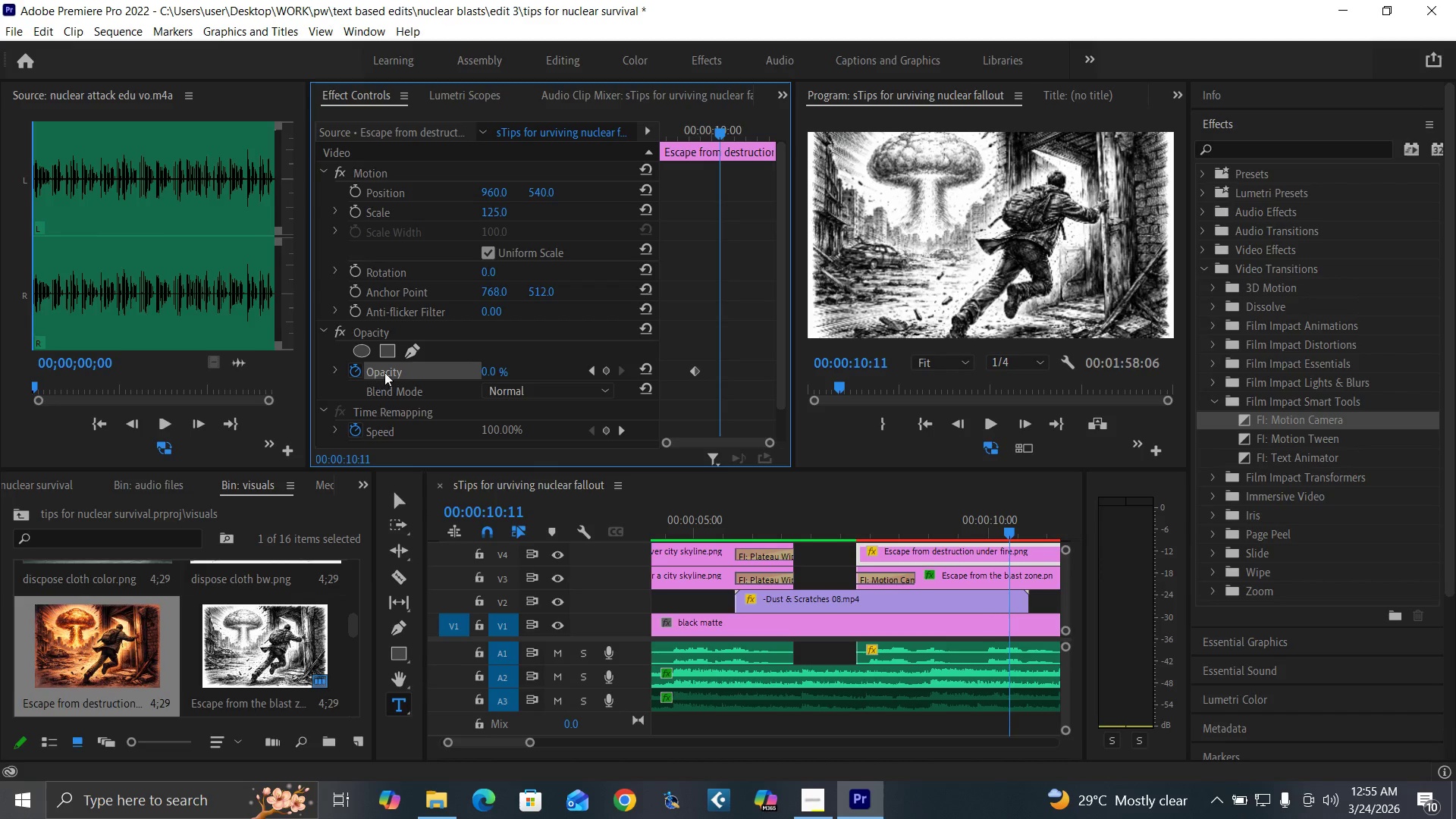 
key(ArrowRight)
 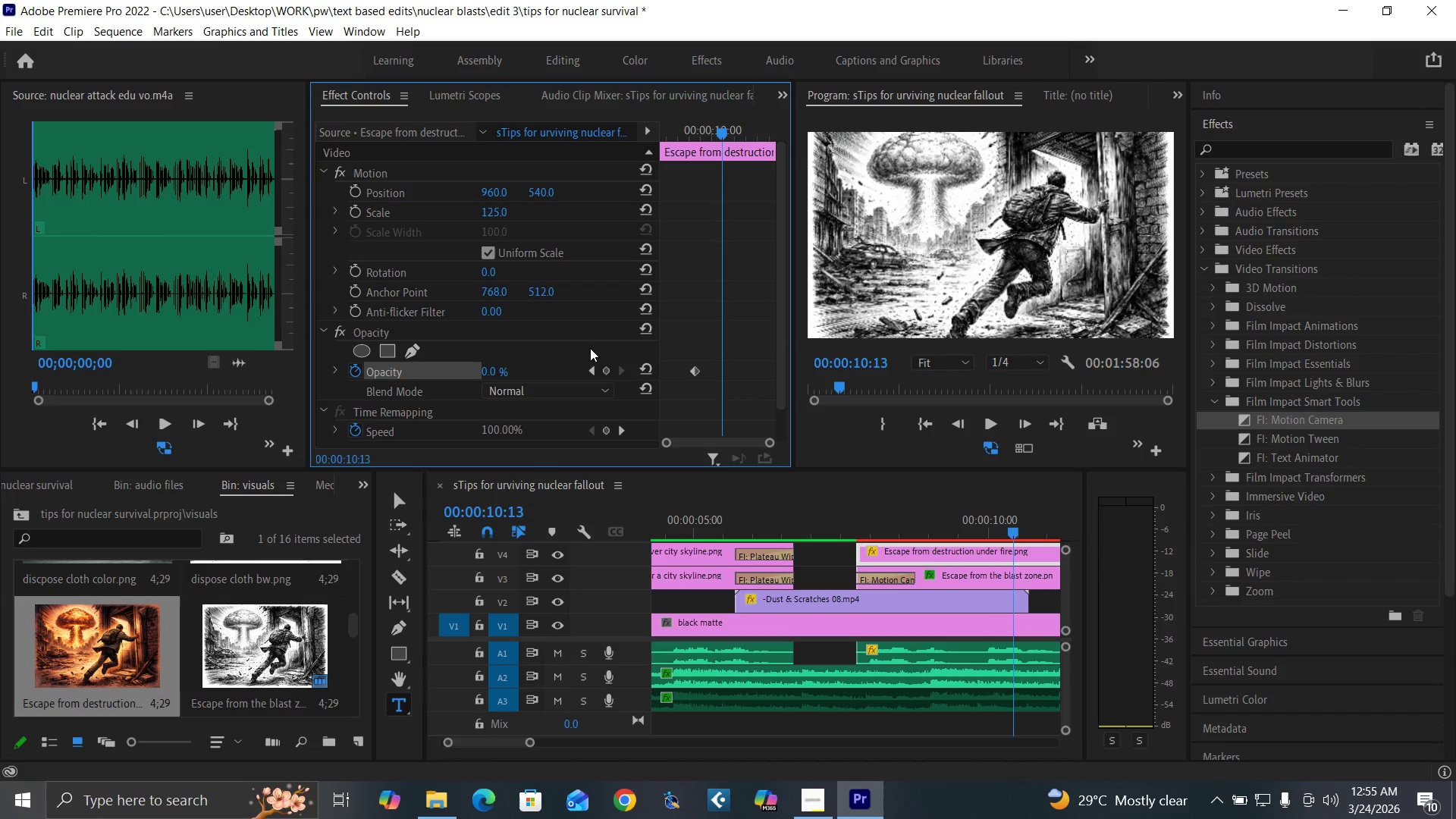 
key(ArrowRight)
 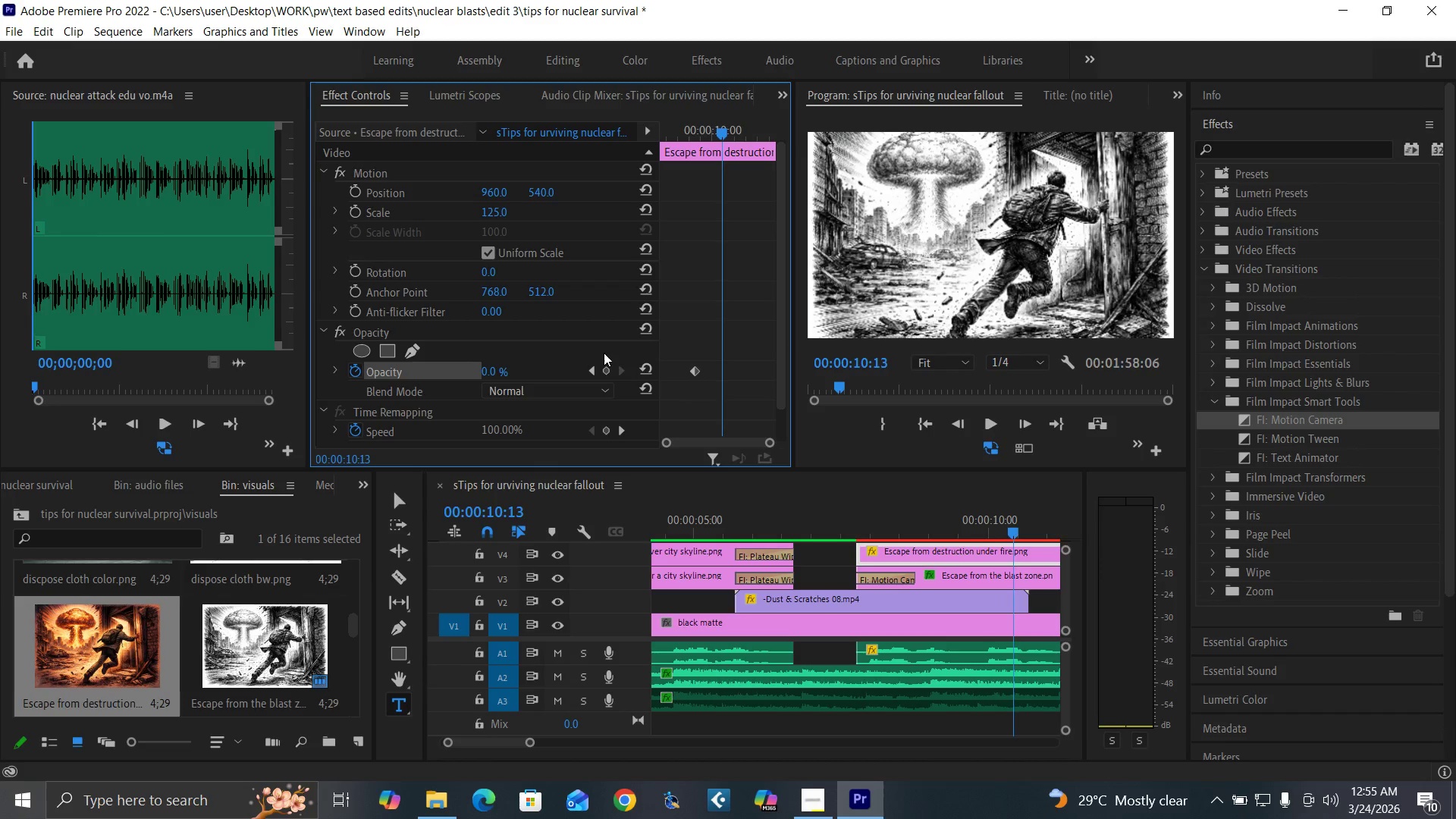 
key(ArrowRight)
 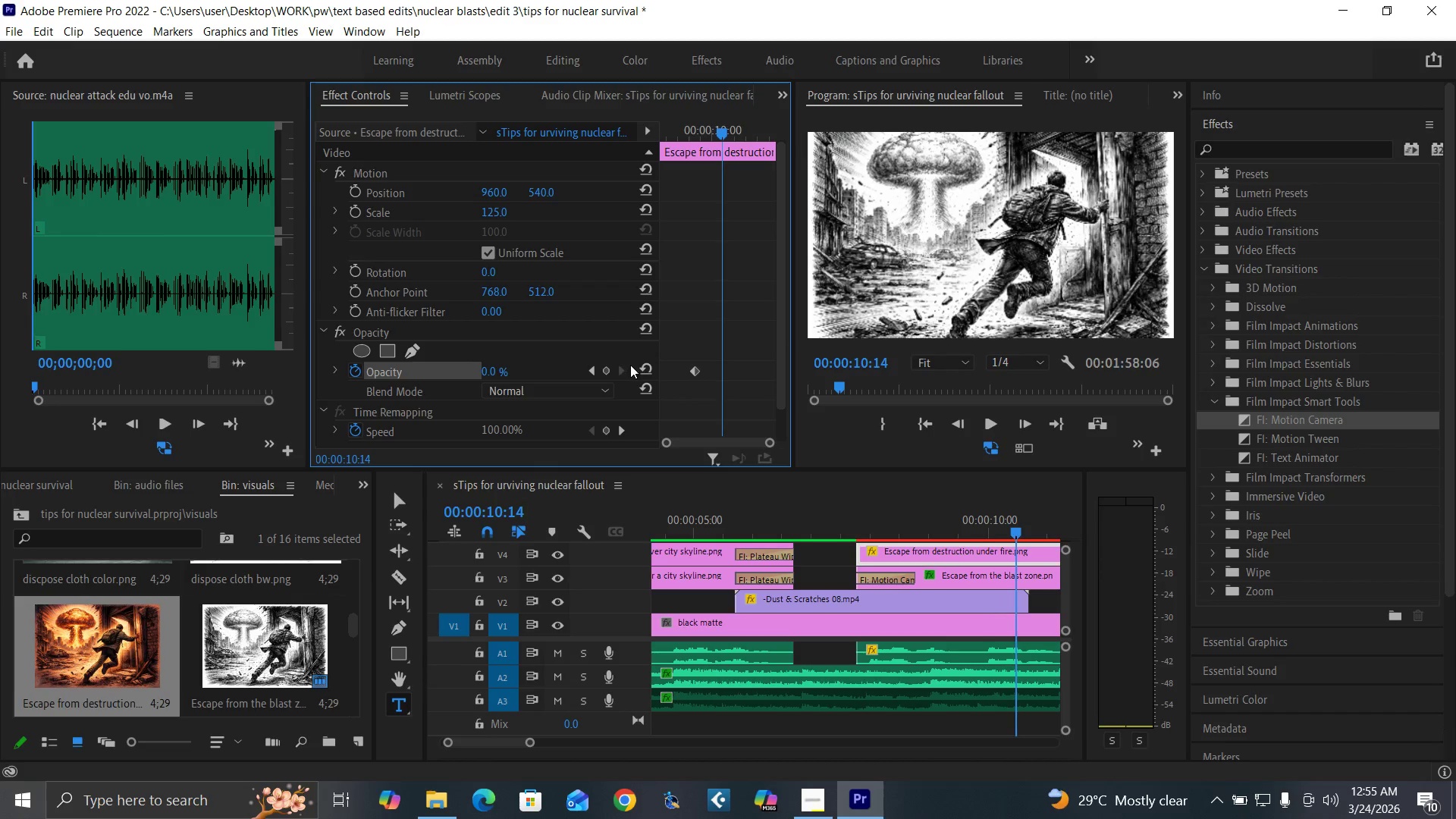 
key(ArrowRight)
 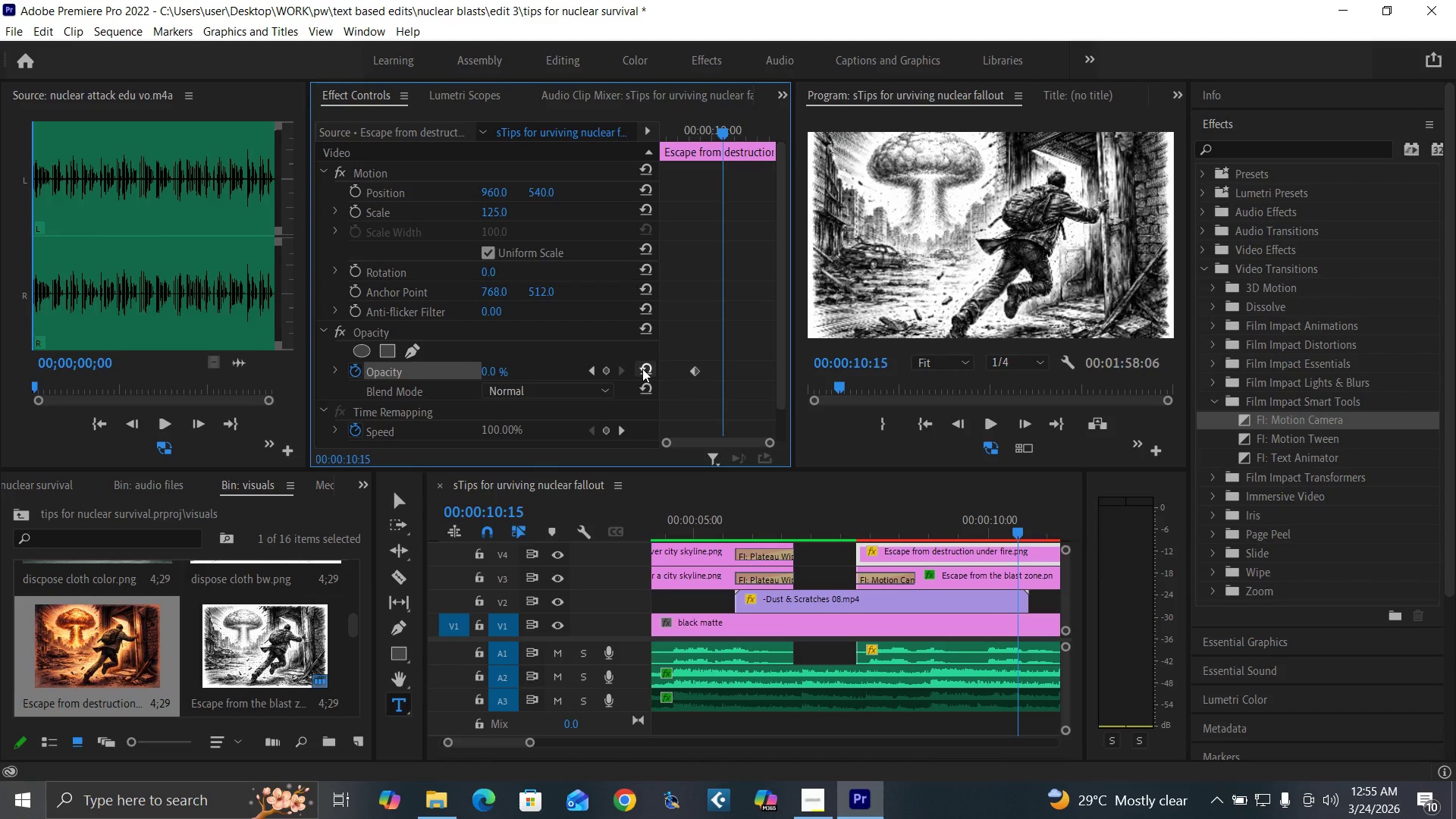 
left_click([642, 369])
 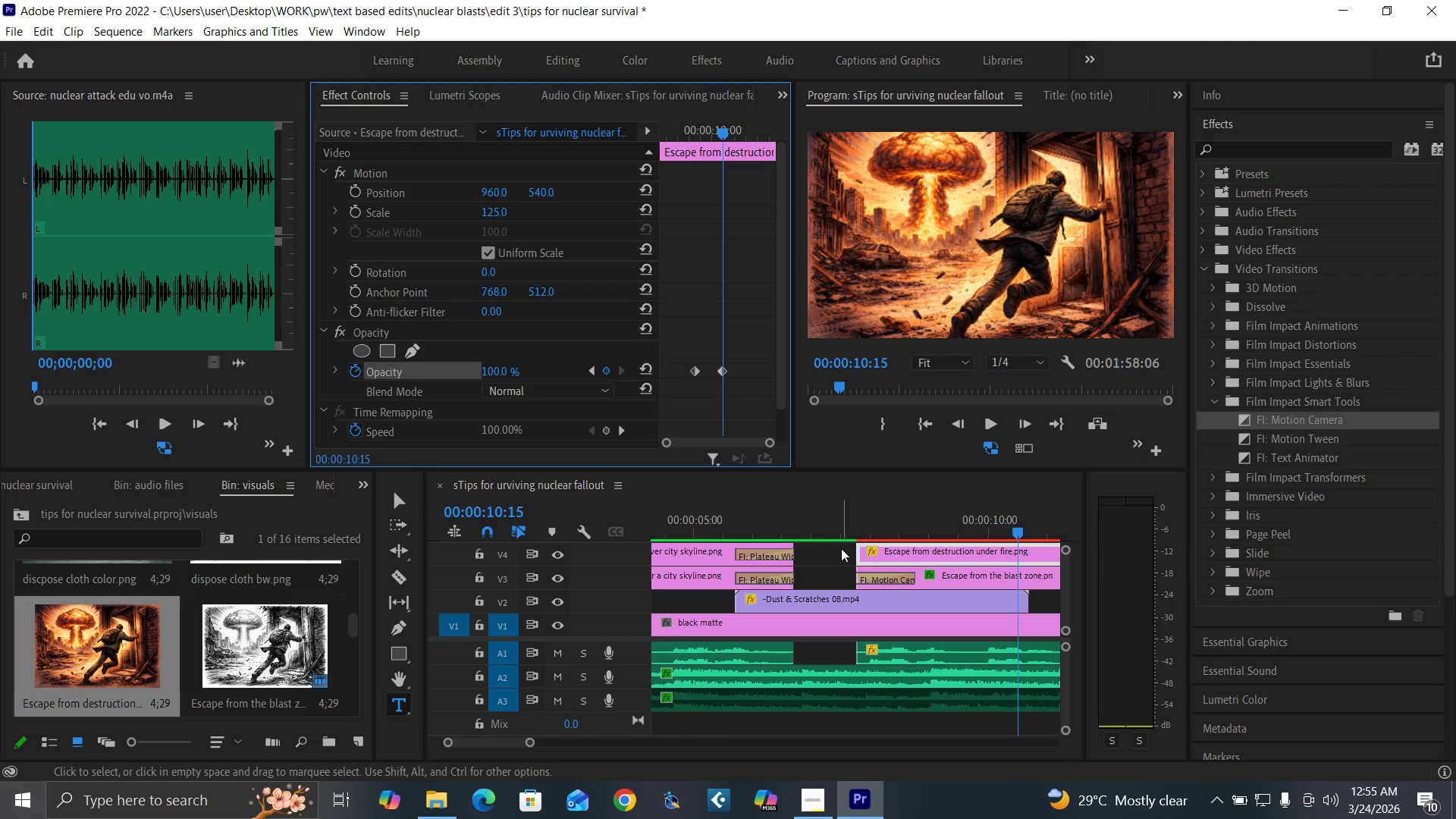 
left_click_drag(start_coordinate=[840, 548], to_coordinate=[868, 573])
 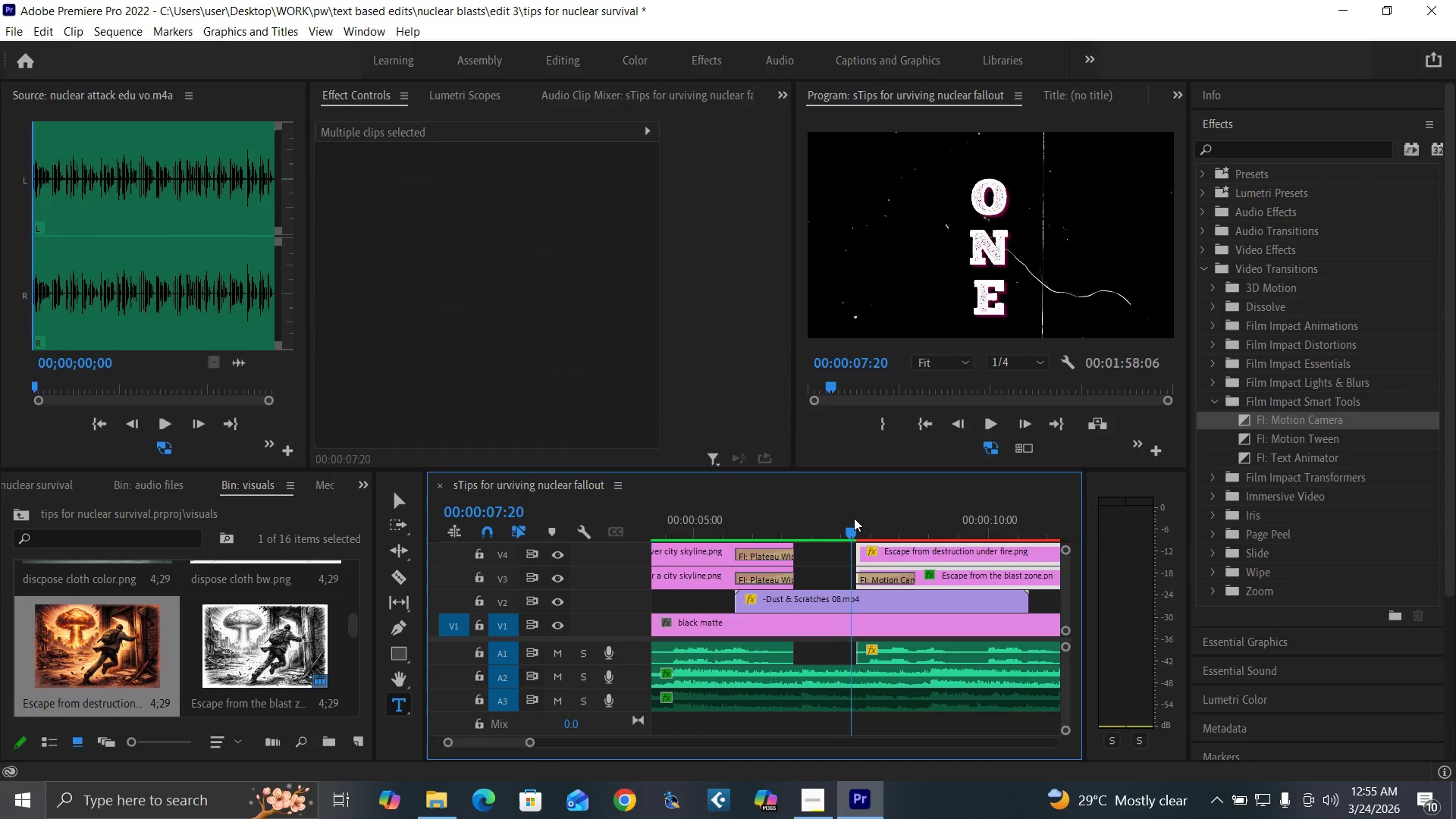 
left_click_drag(start_coordinate=[853, 518], to_coordinate=[873, 532])
 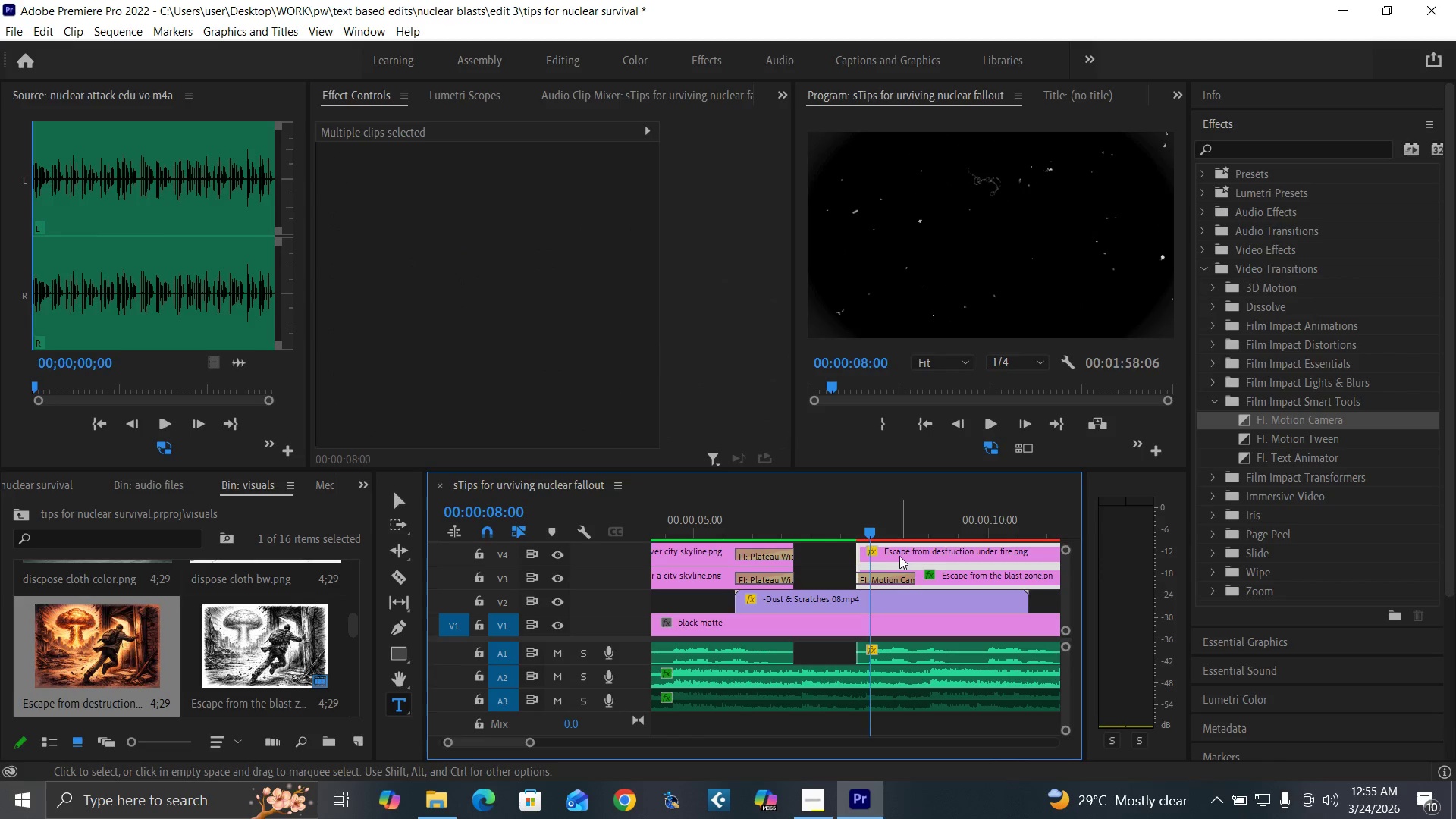 
left_click_drag(start_coordinate=[899, 556], to_coordinate=[912, 556])
 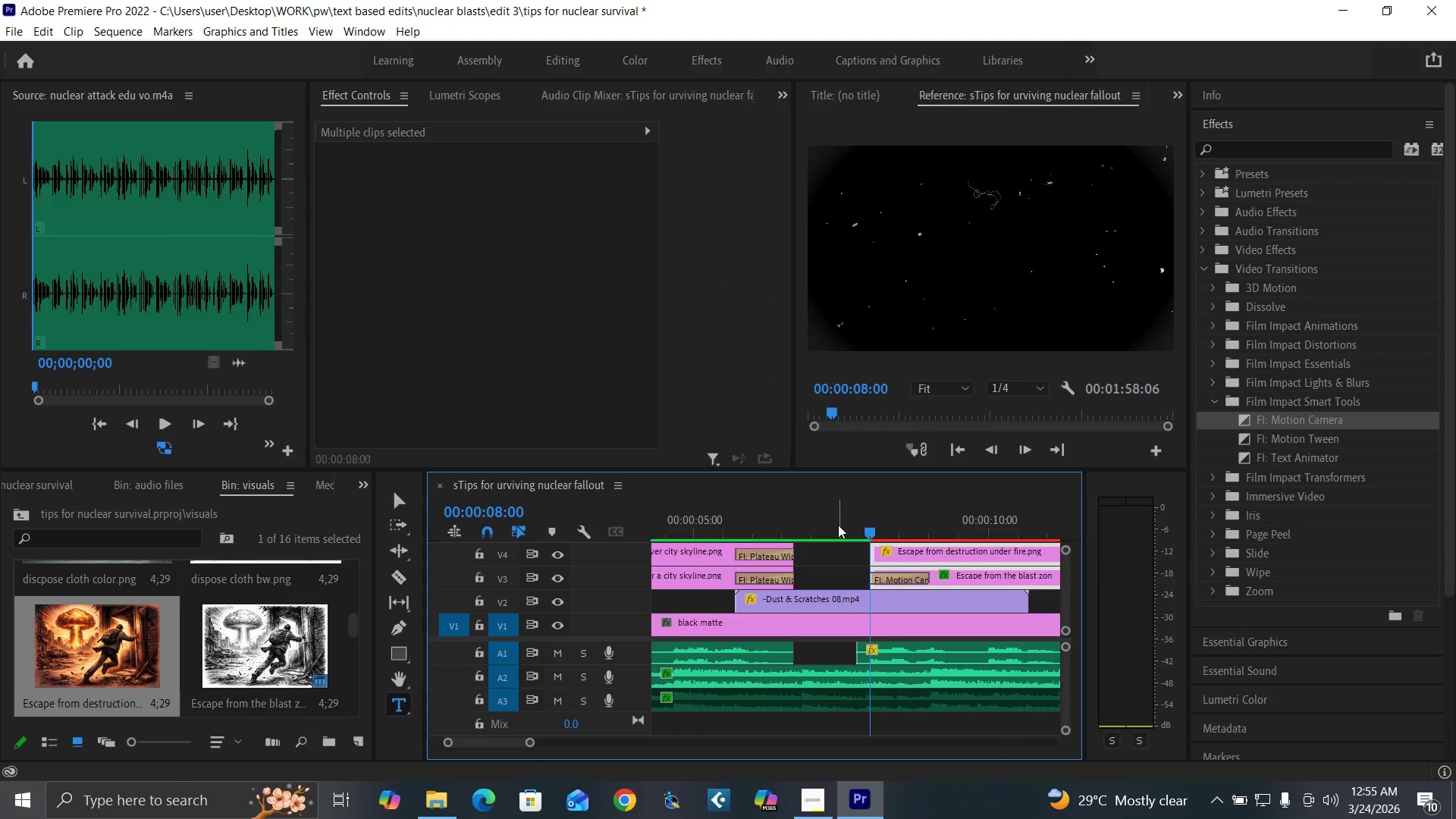 
left_click([838, 525])
 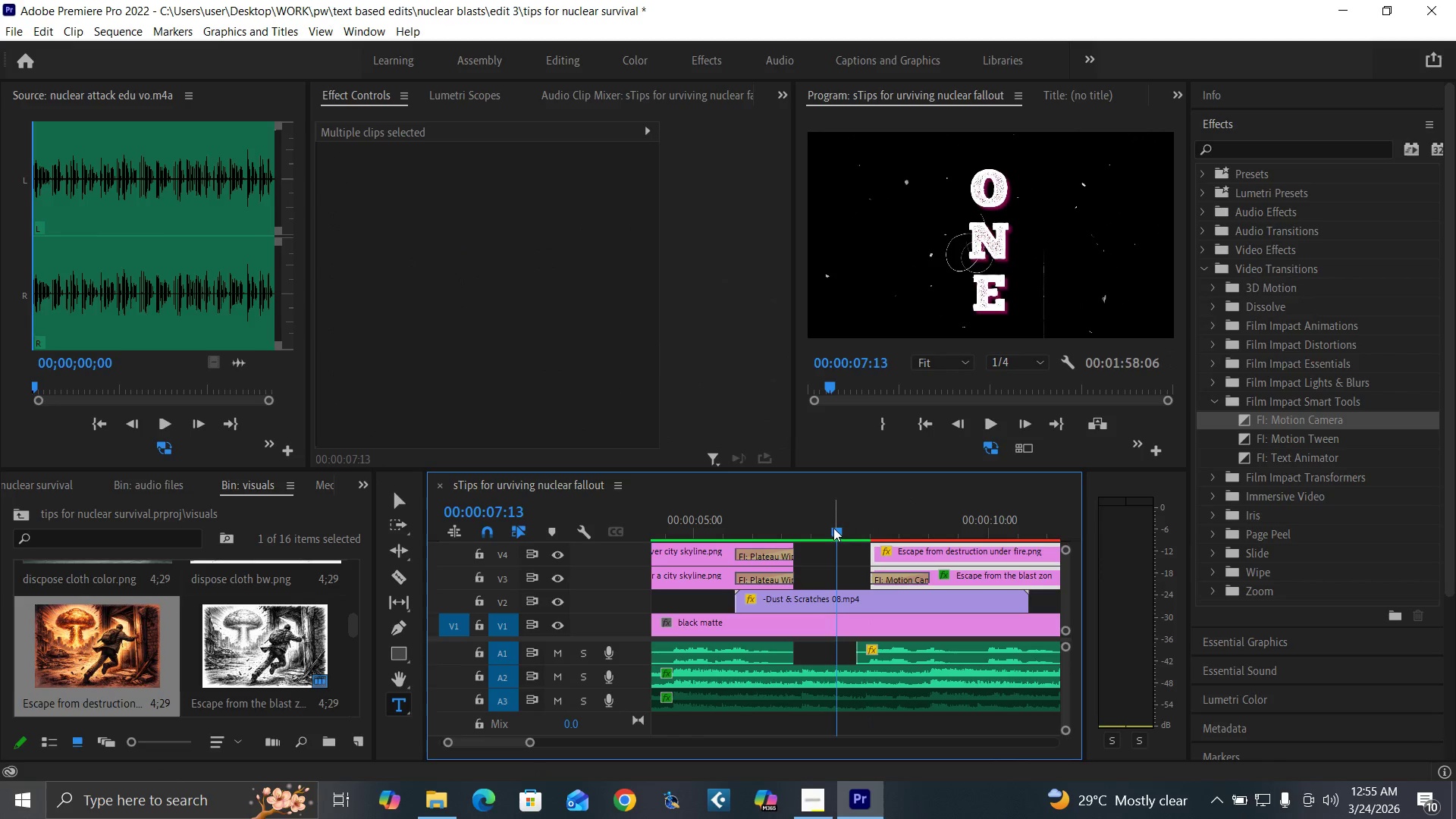 
key(Space)
 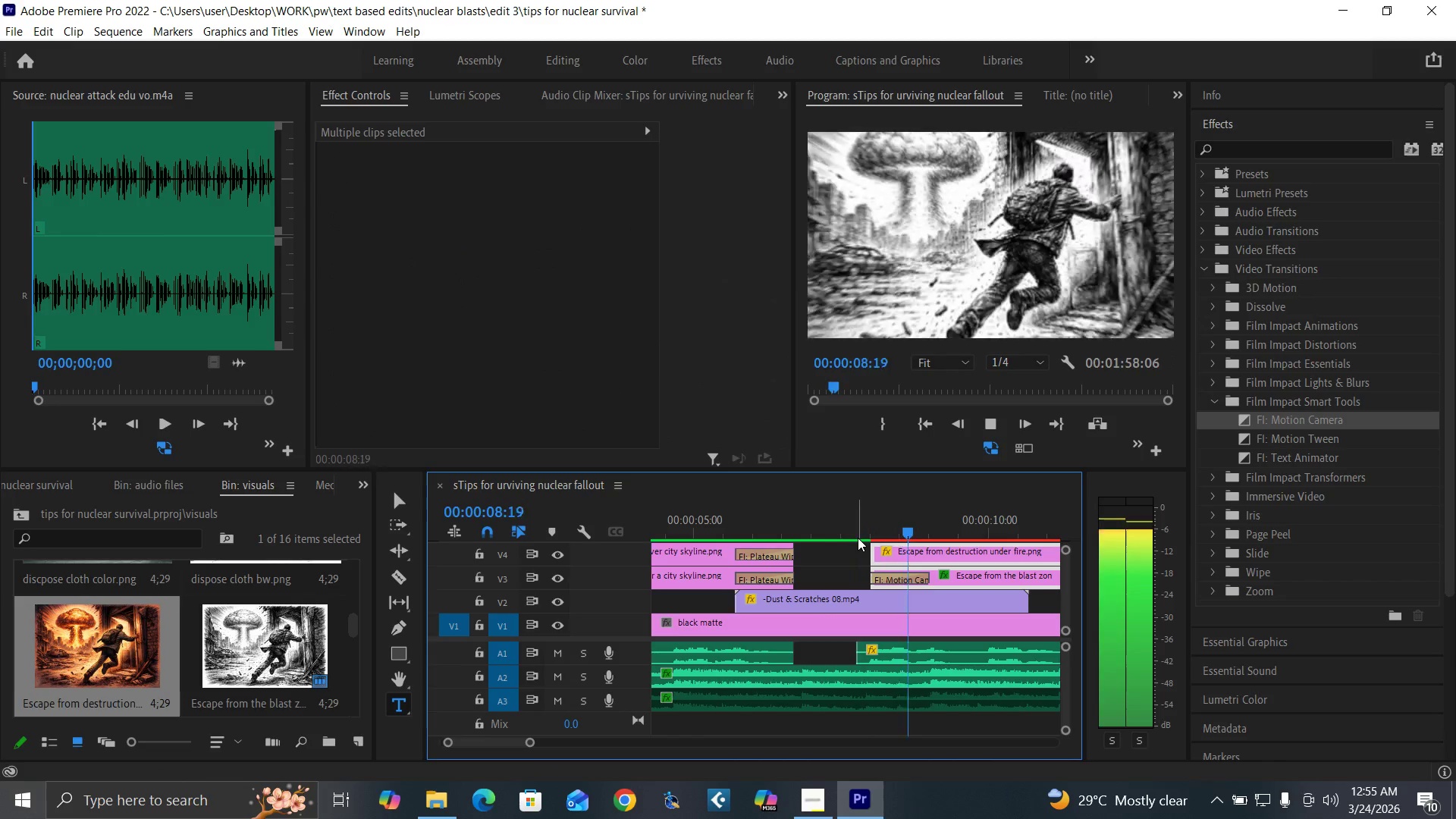 
key(Space)
 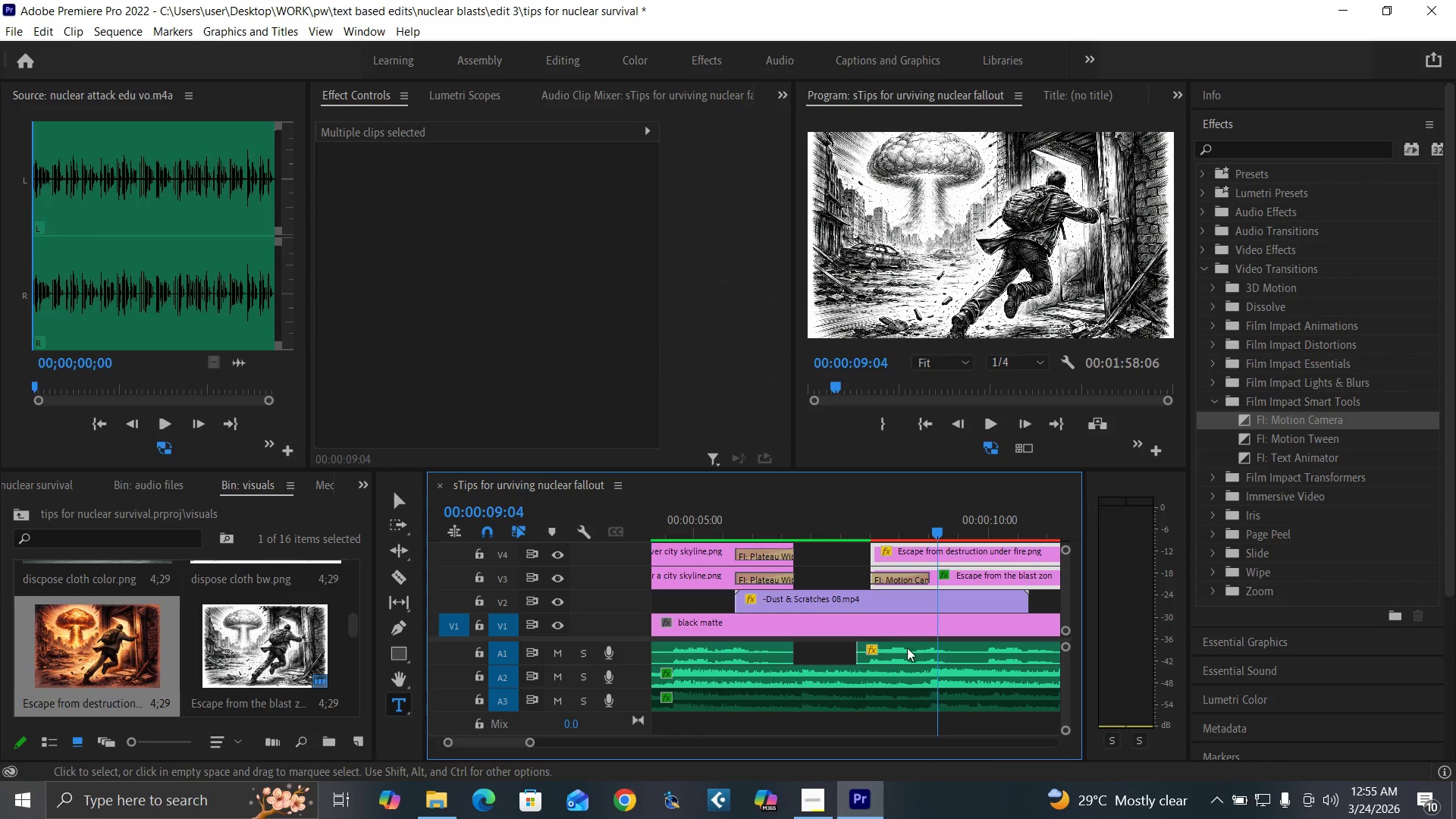 
left_click_drag(start_coordinate=[910, 648], to_coordinate=[918, 649])
 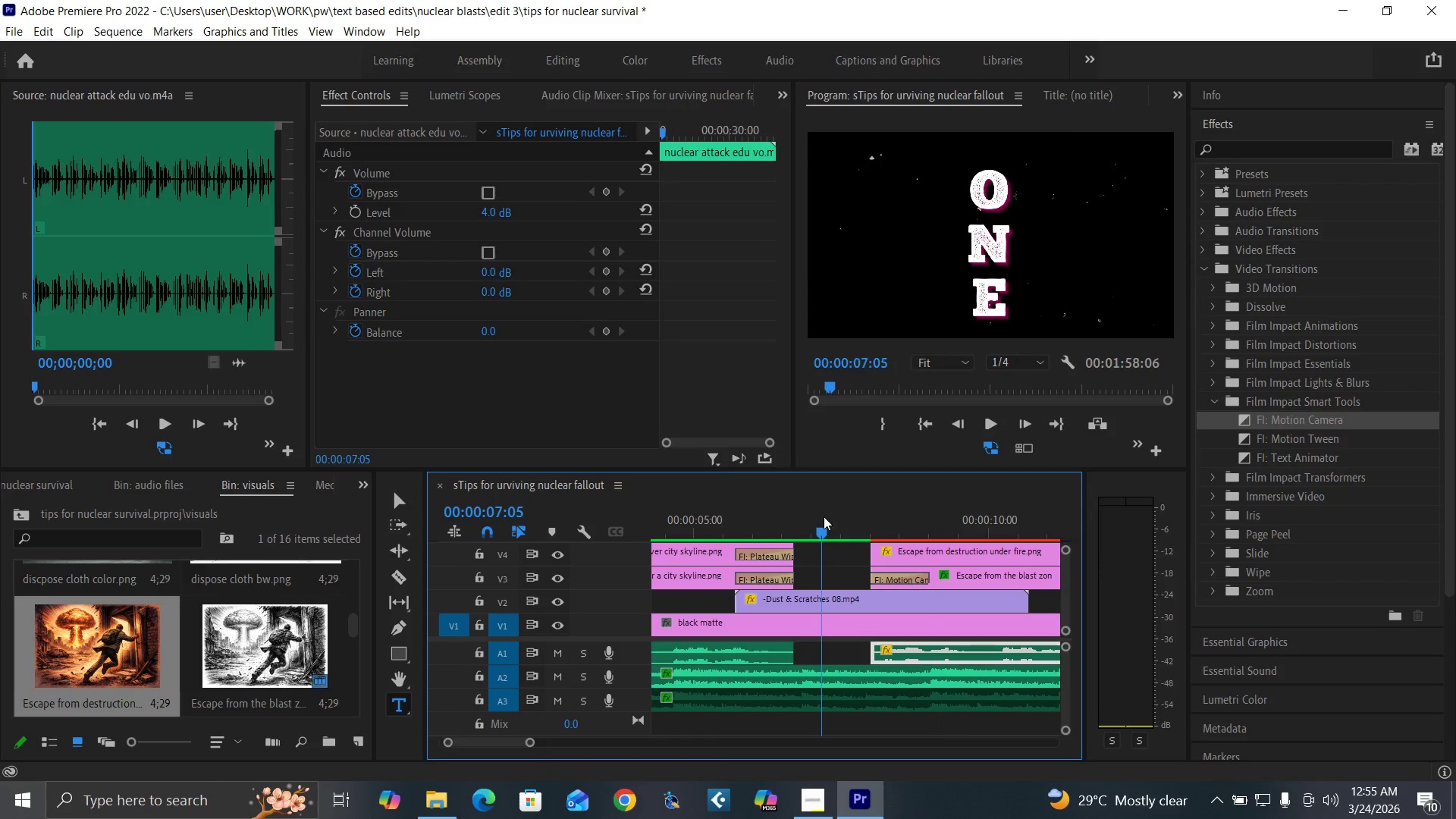 
key(Space)
 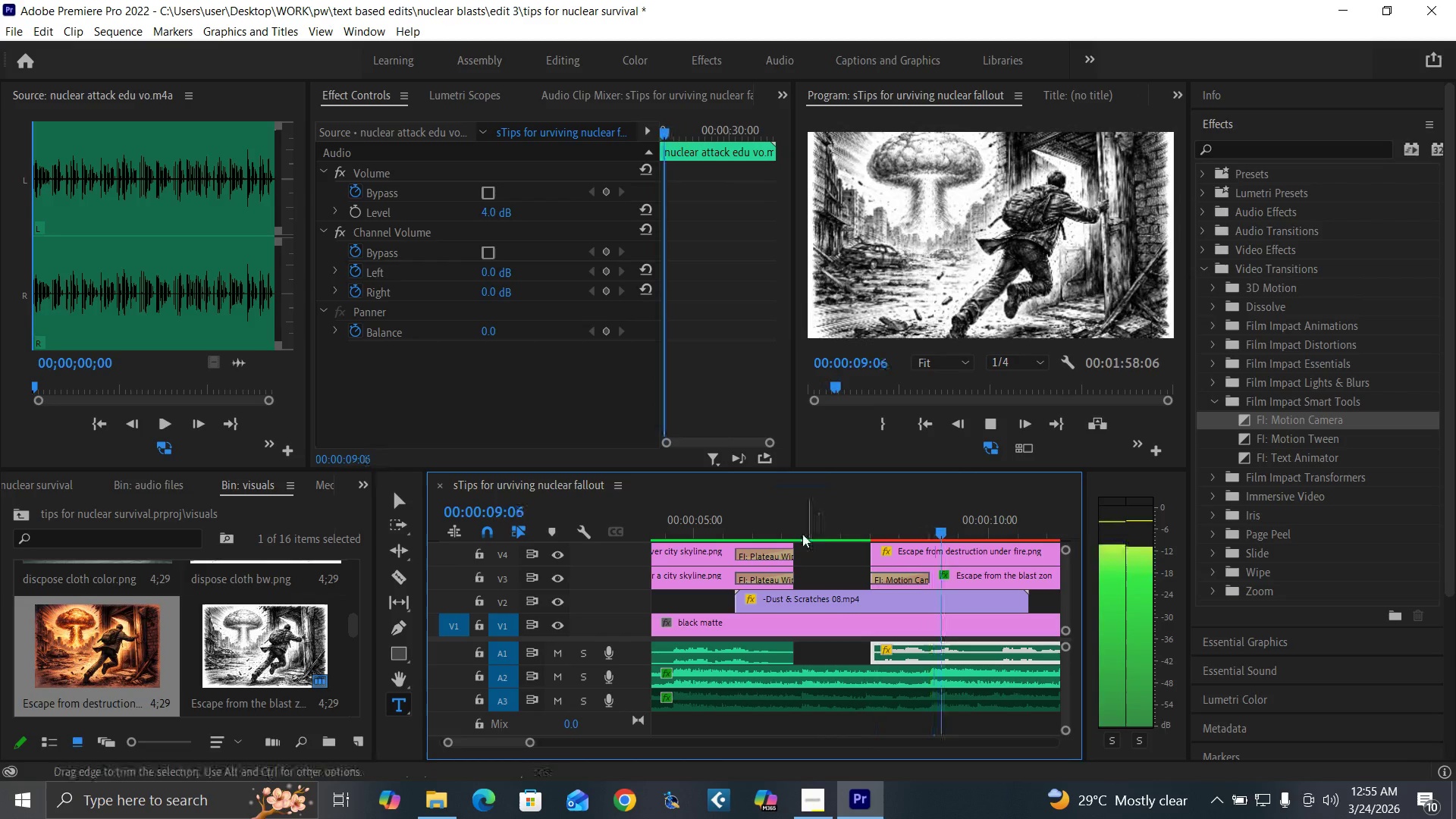 
left_click([754, 523])
 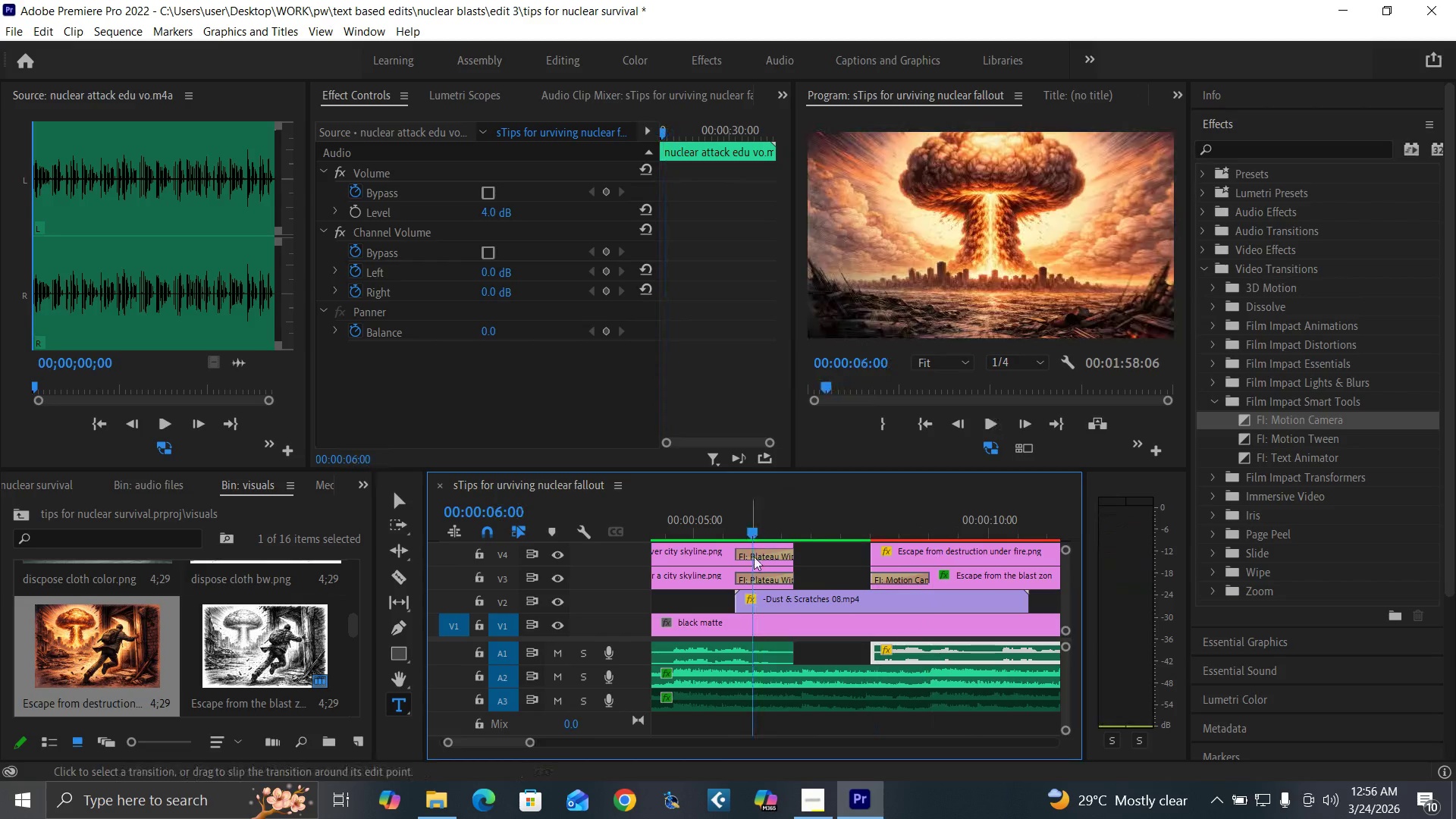 
key(Space)
 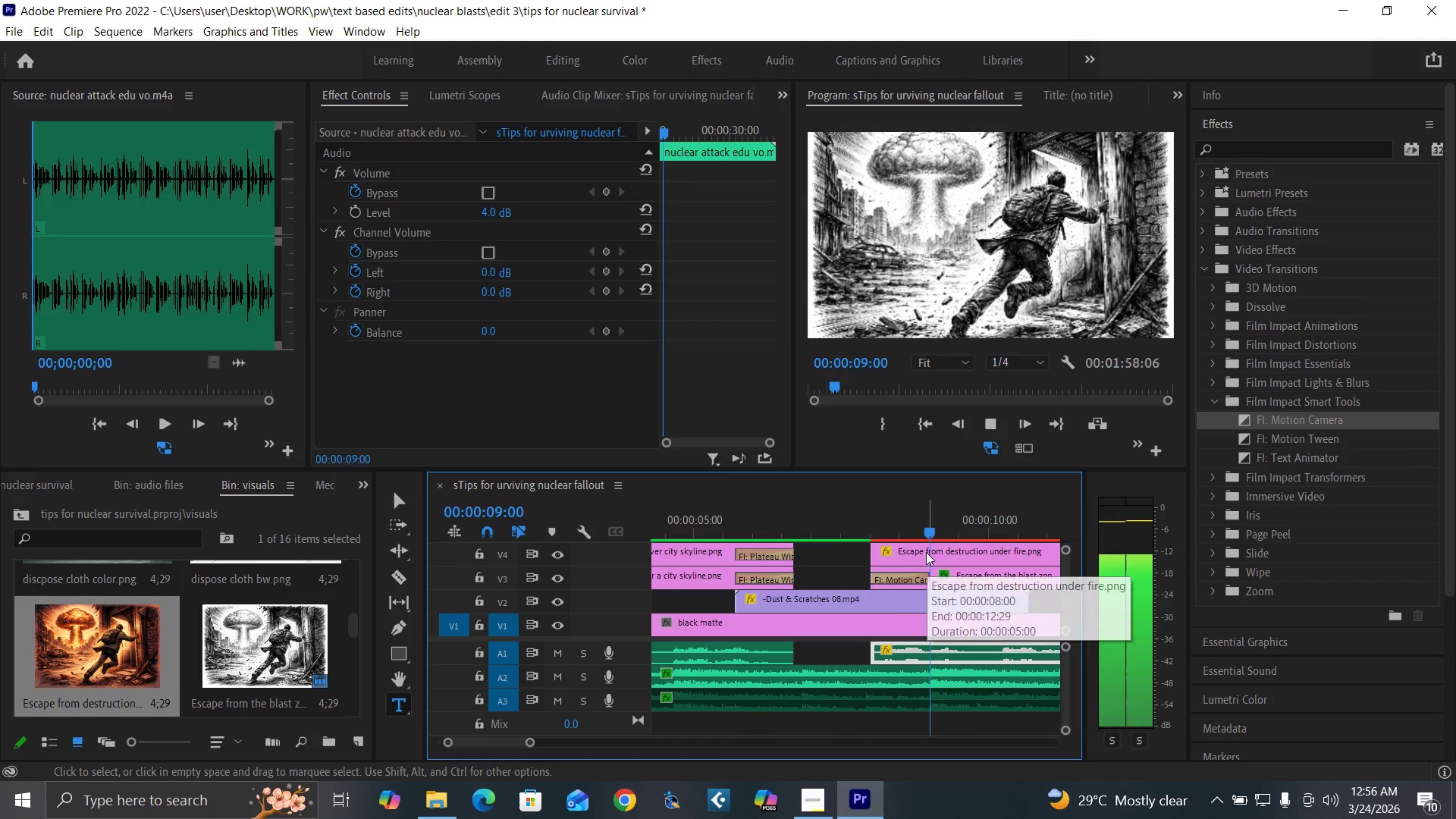 
key(Space)
 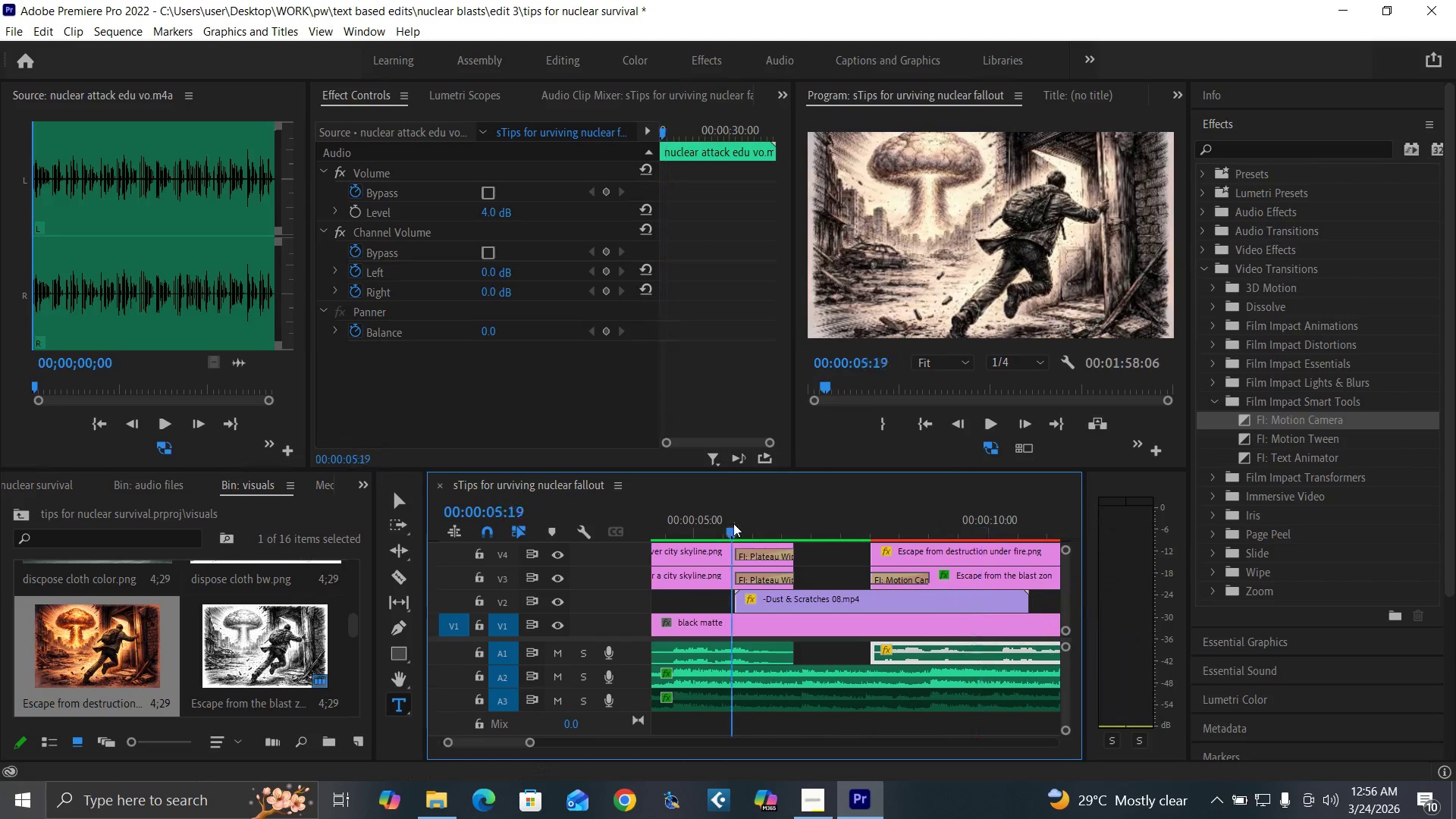 
left_click([733, 523])
 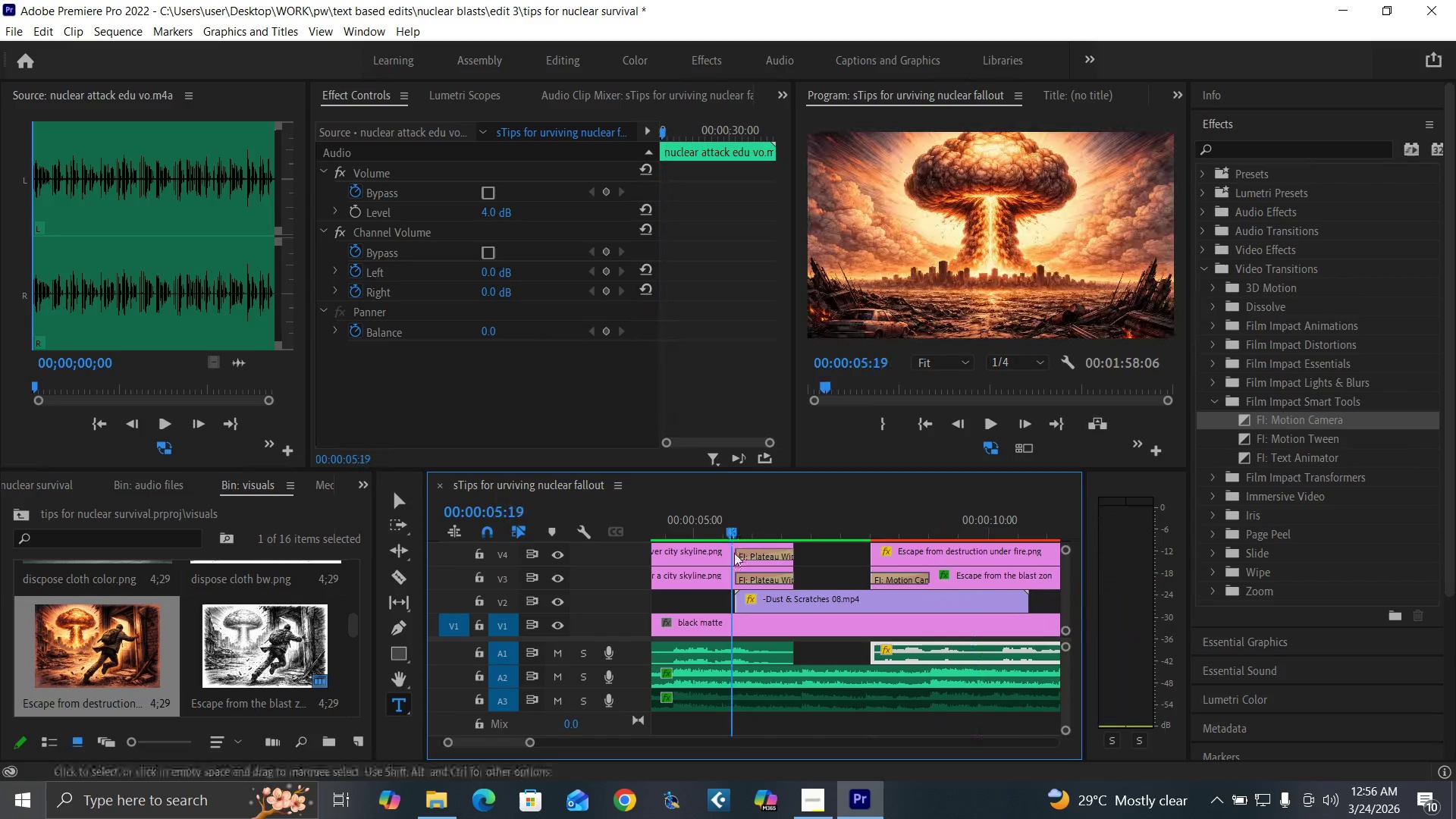 
key(Space)
 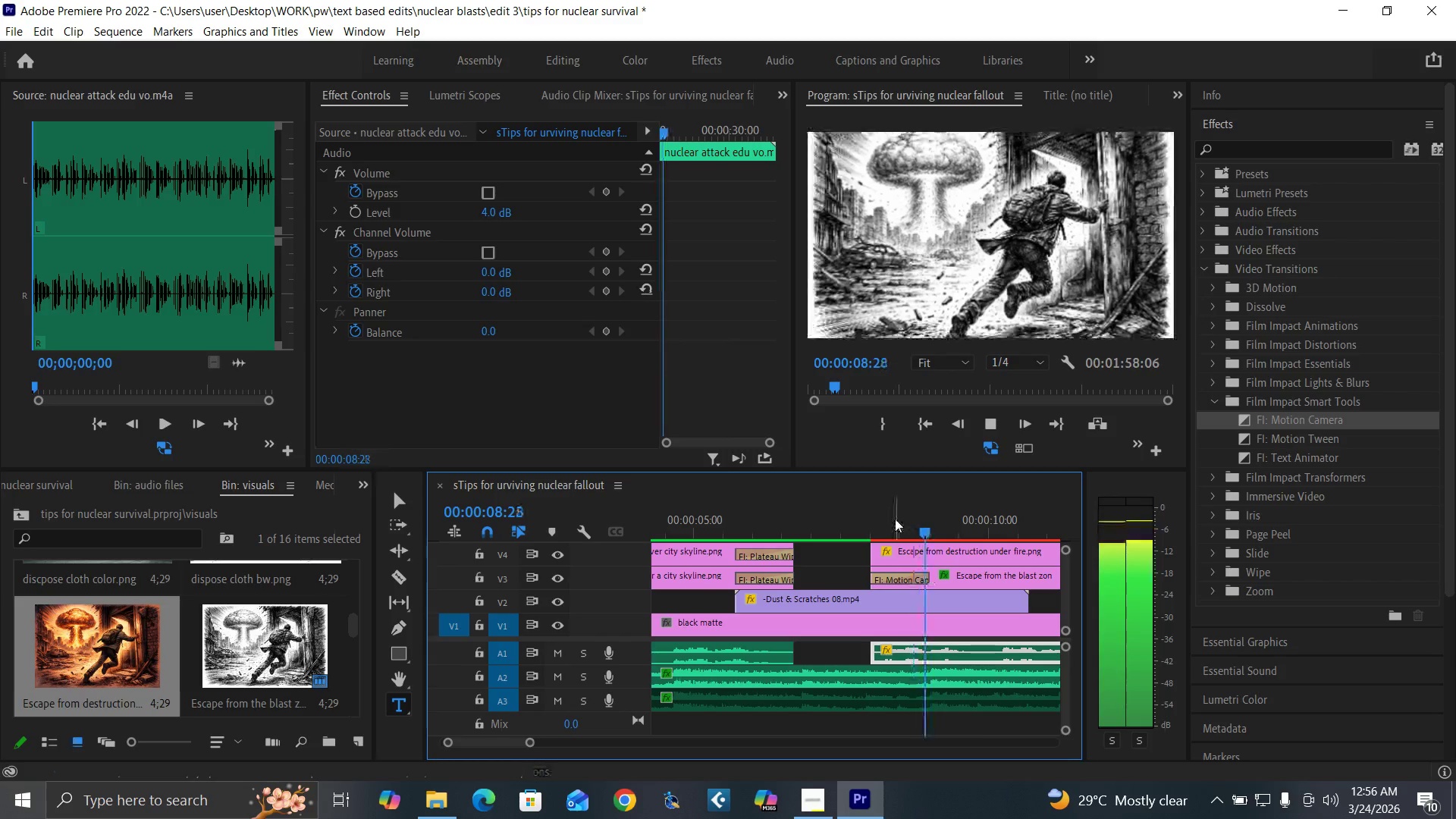 
key(Space)
 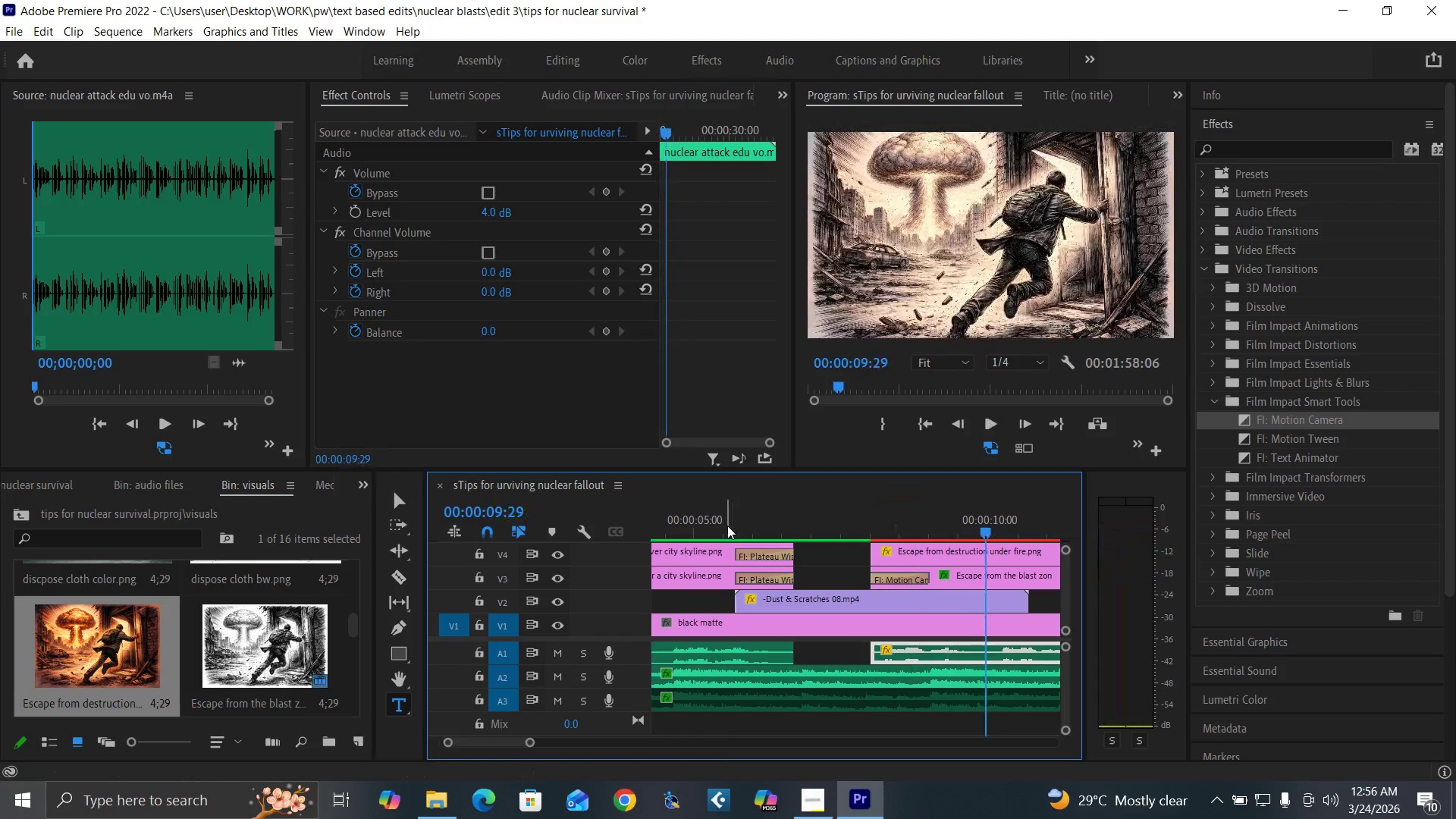 
left_click([727, 526])
 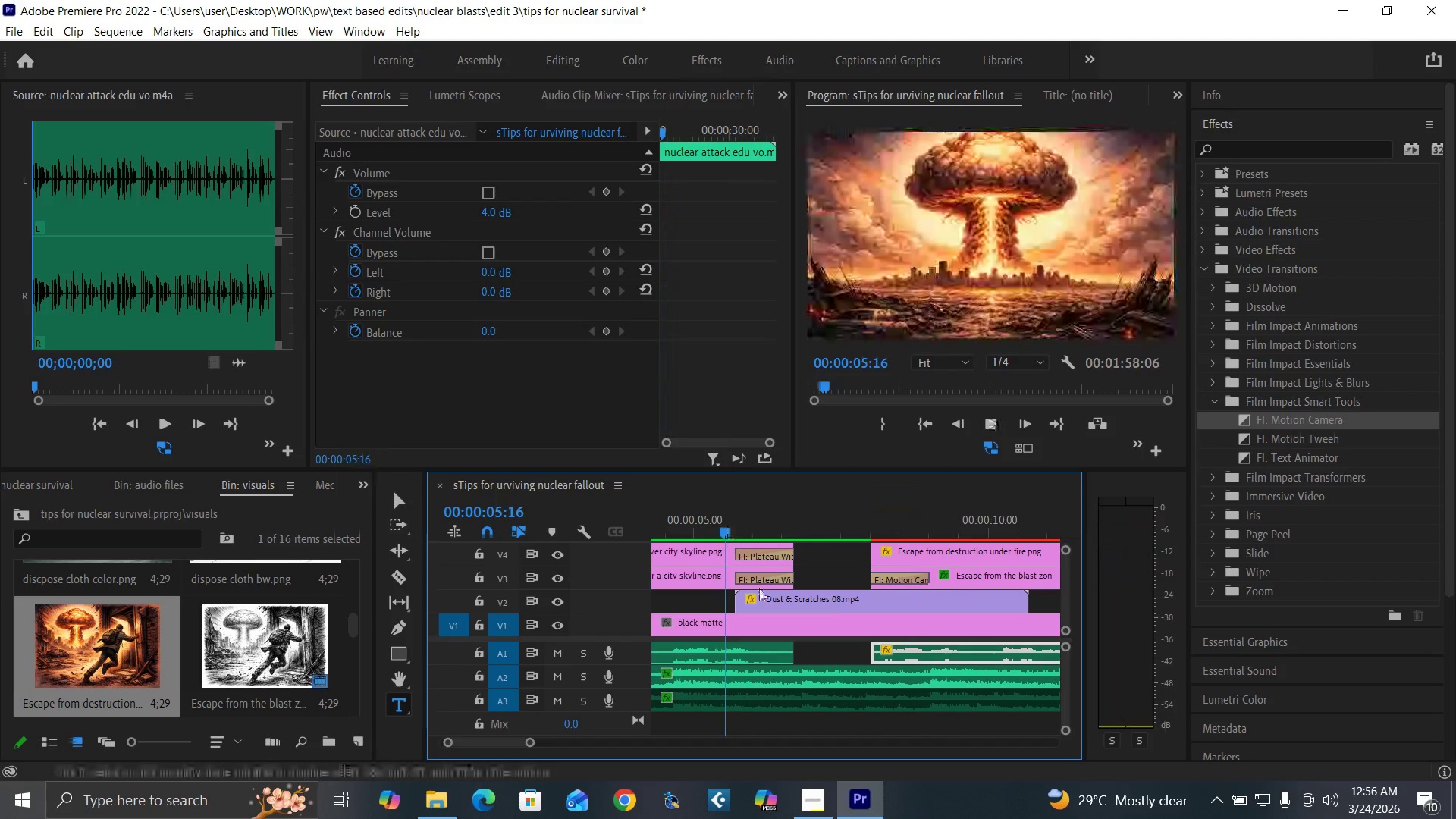 
key(Space)
 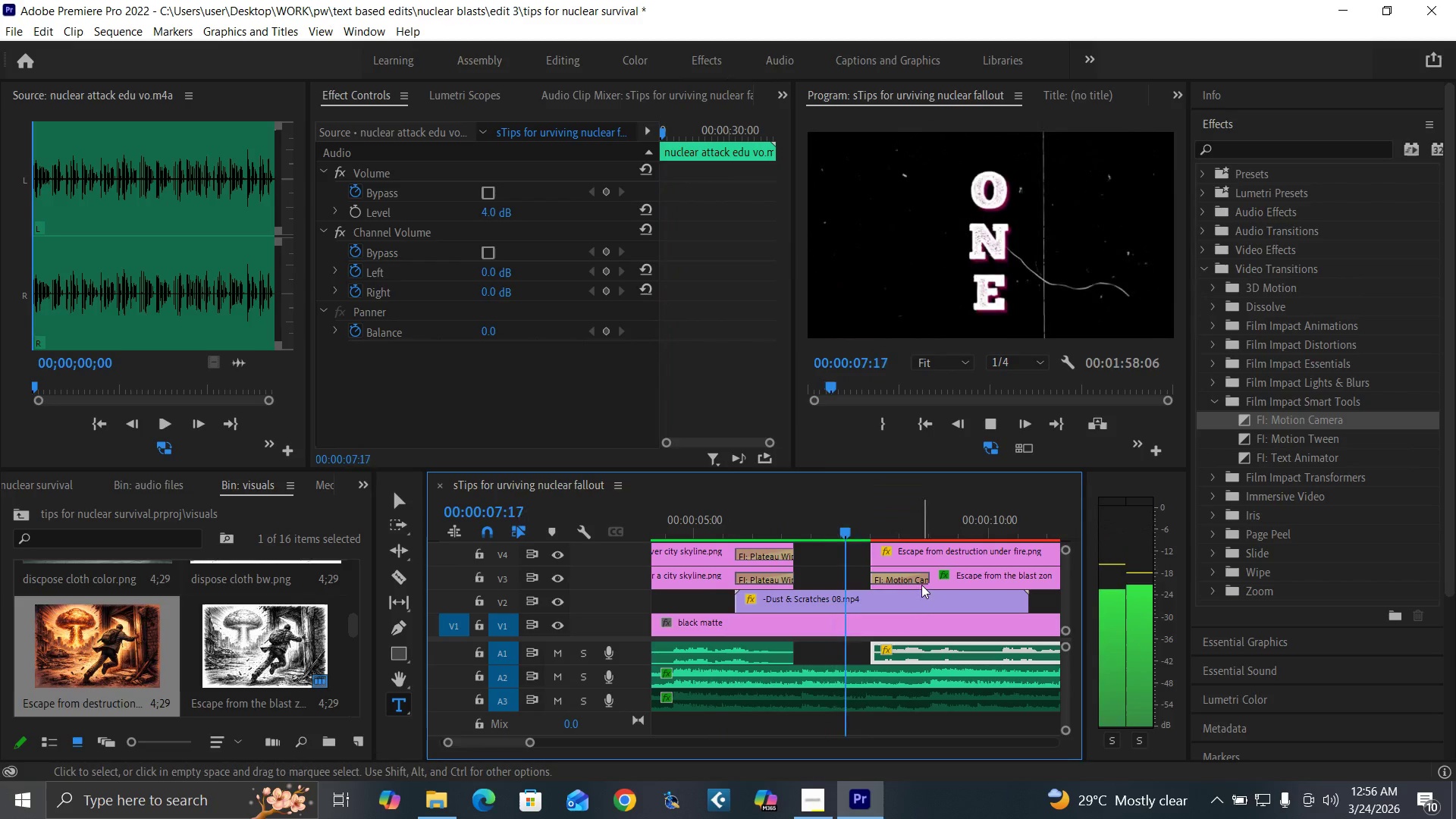 
mouse_move([898, 571])
 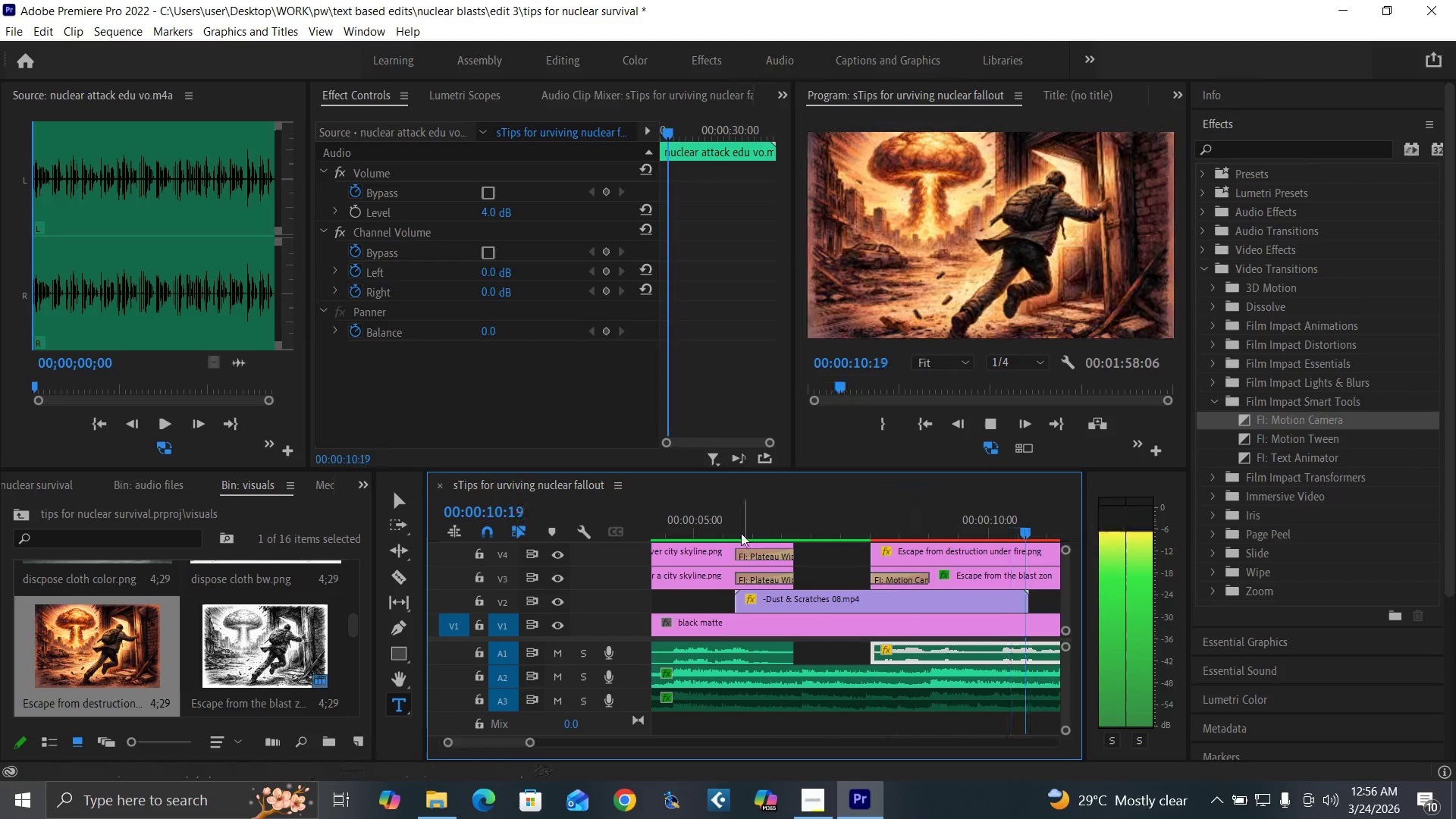 
key(Space)
 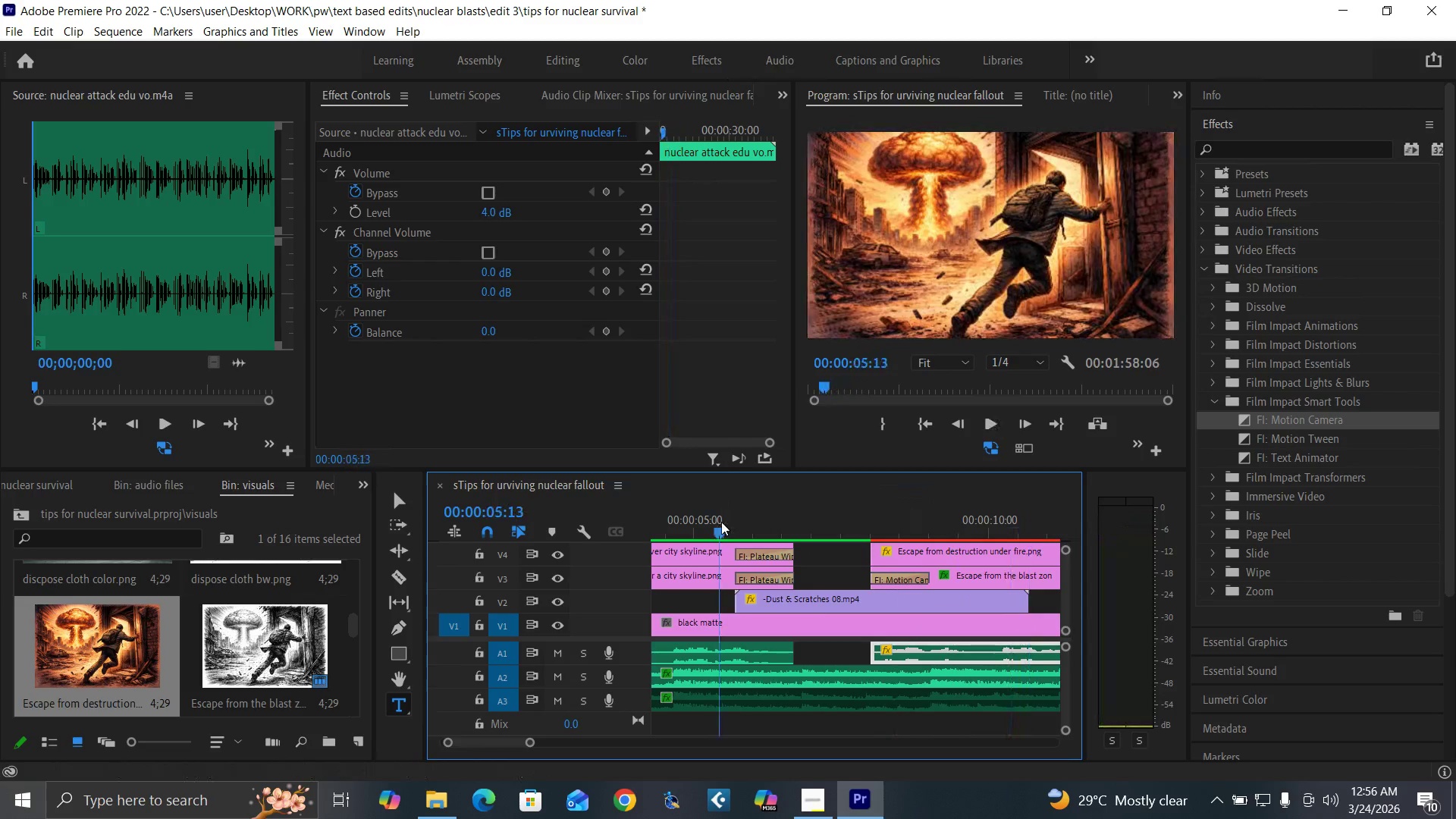 
left_click([721, 522])
 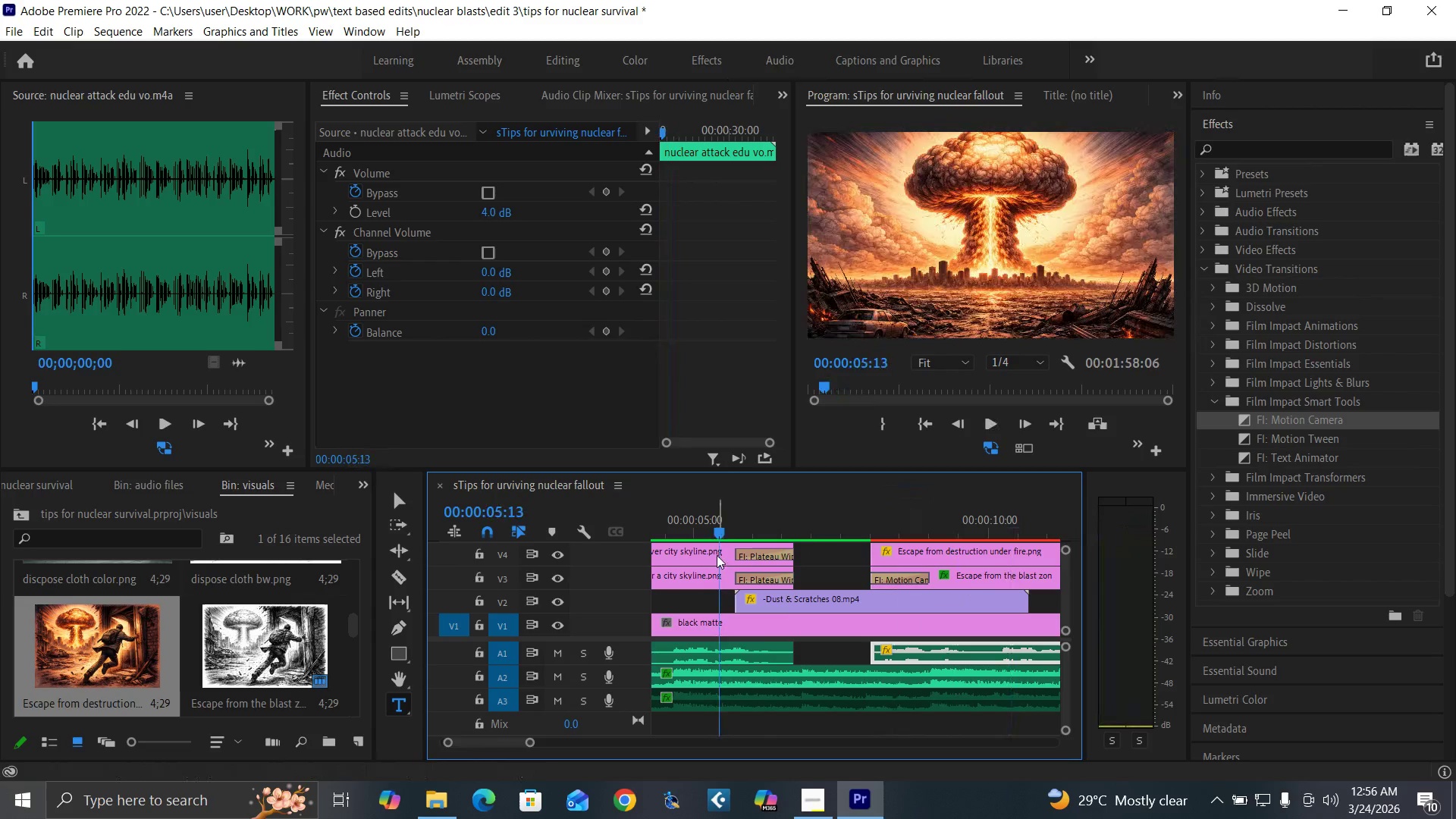 
key(Space)
 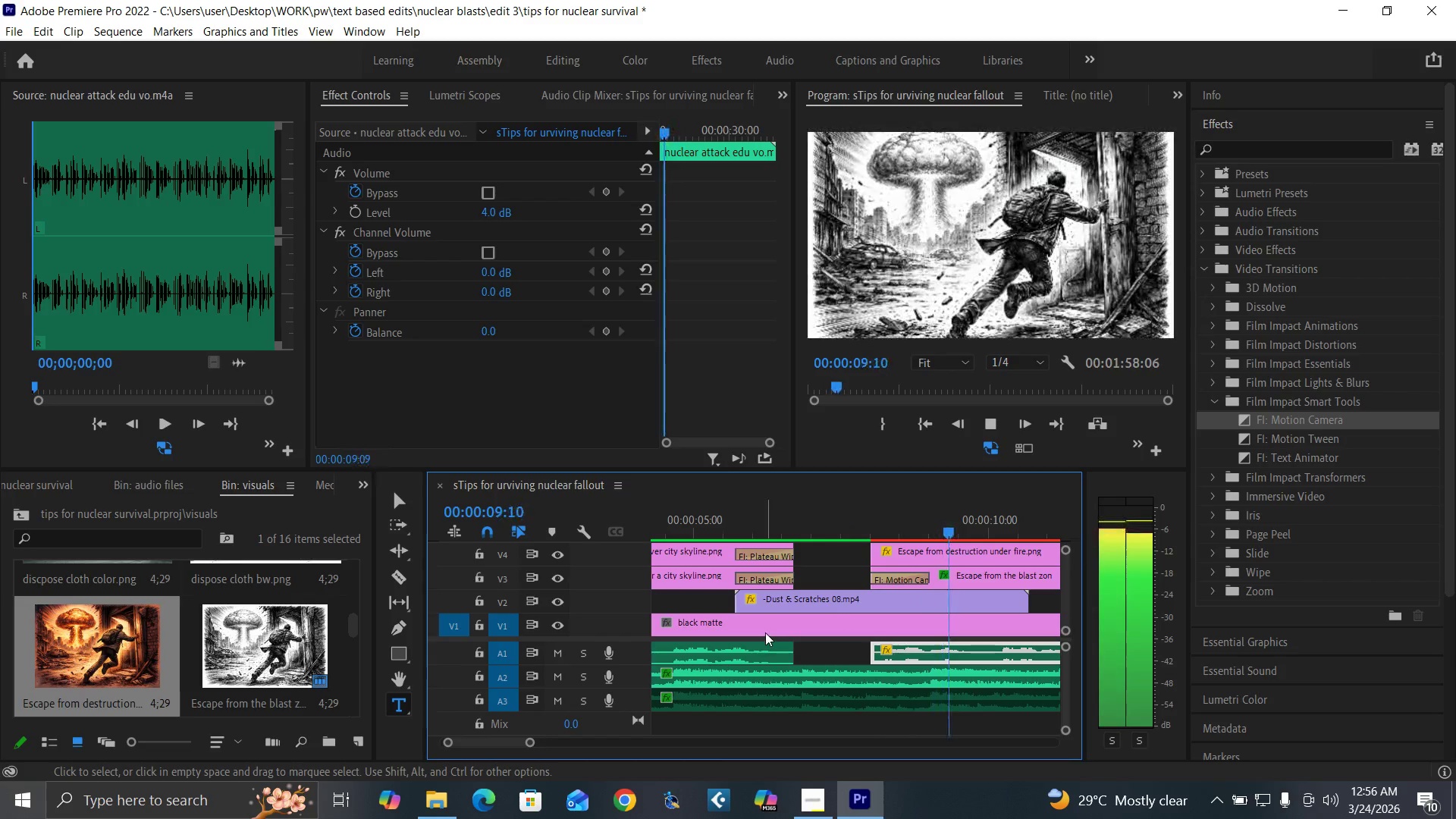 
wait(5.17)
 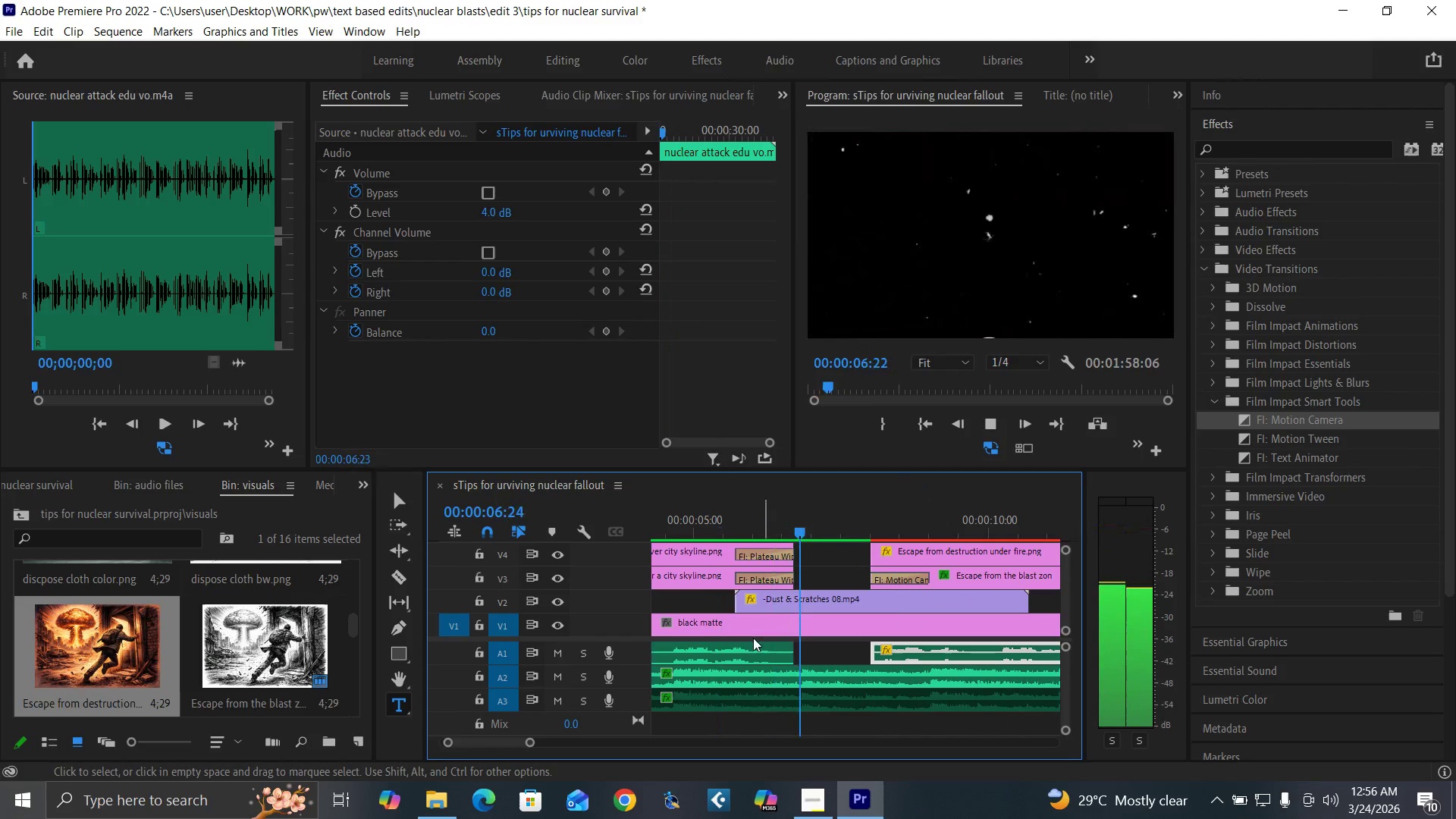 
left_click([730, 526])
 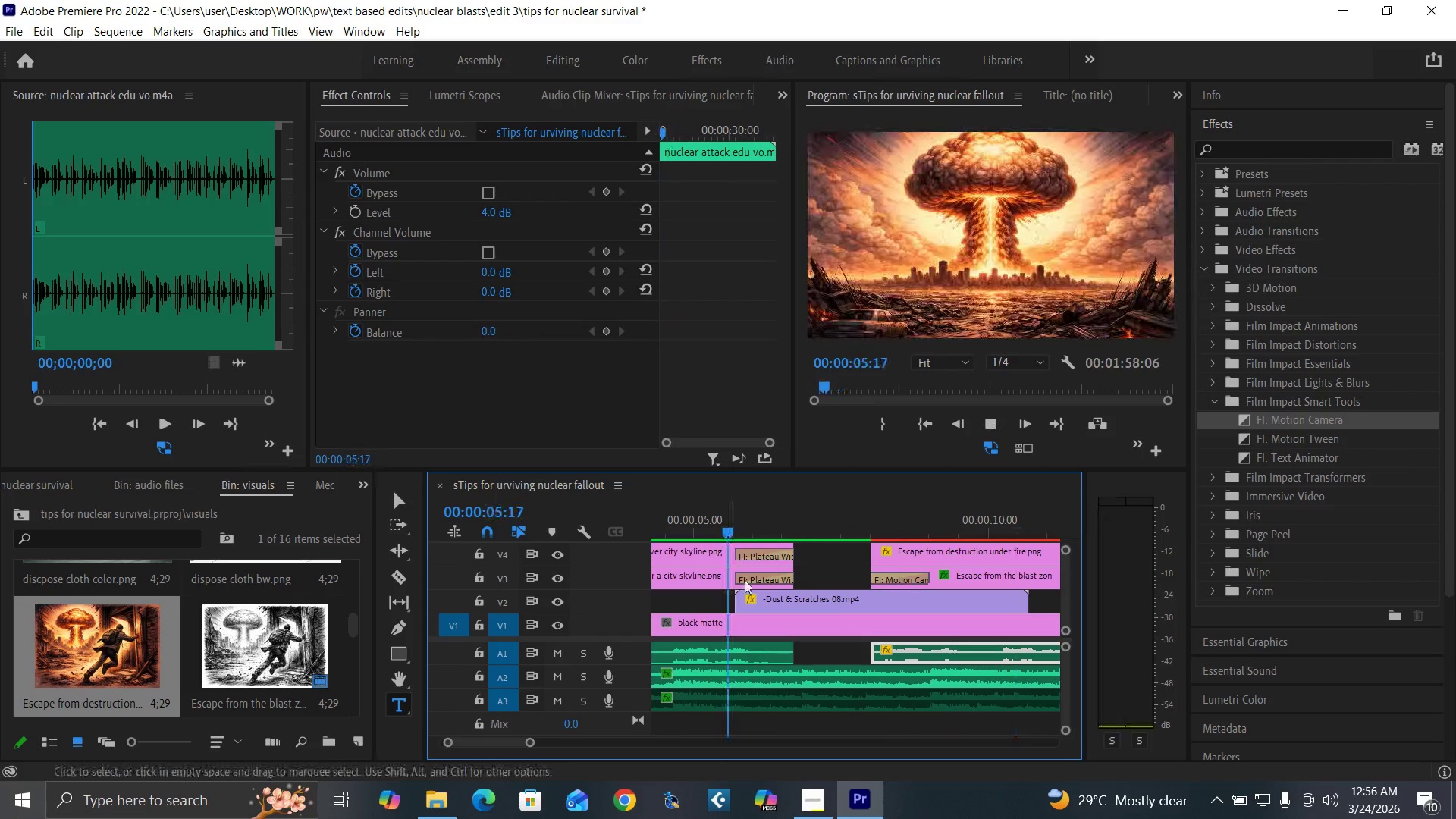 
key(Space)
 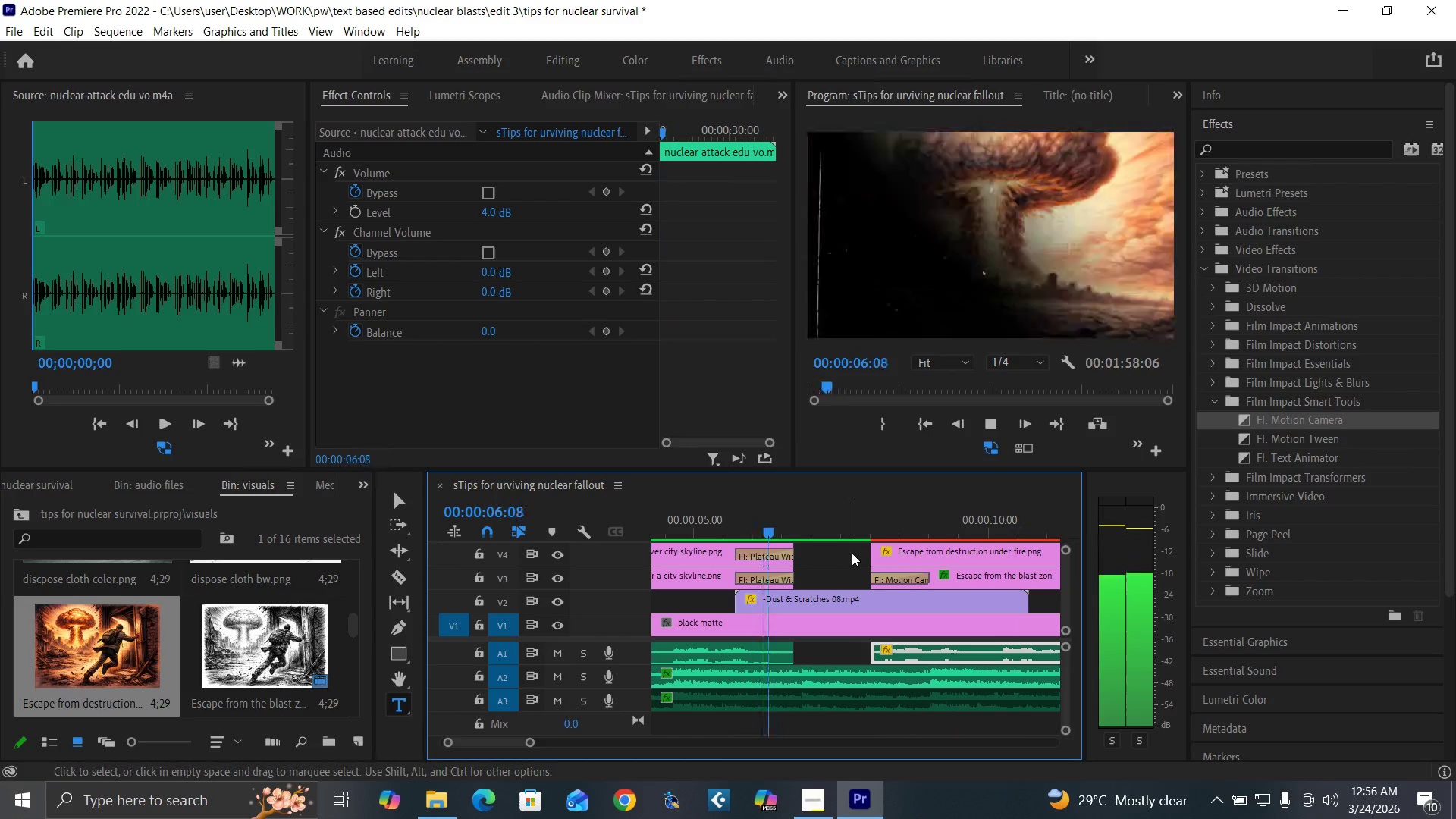 
left_click_drag(start_coordinate=[854, 548], to_coordinate=[892, 572])
 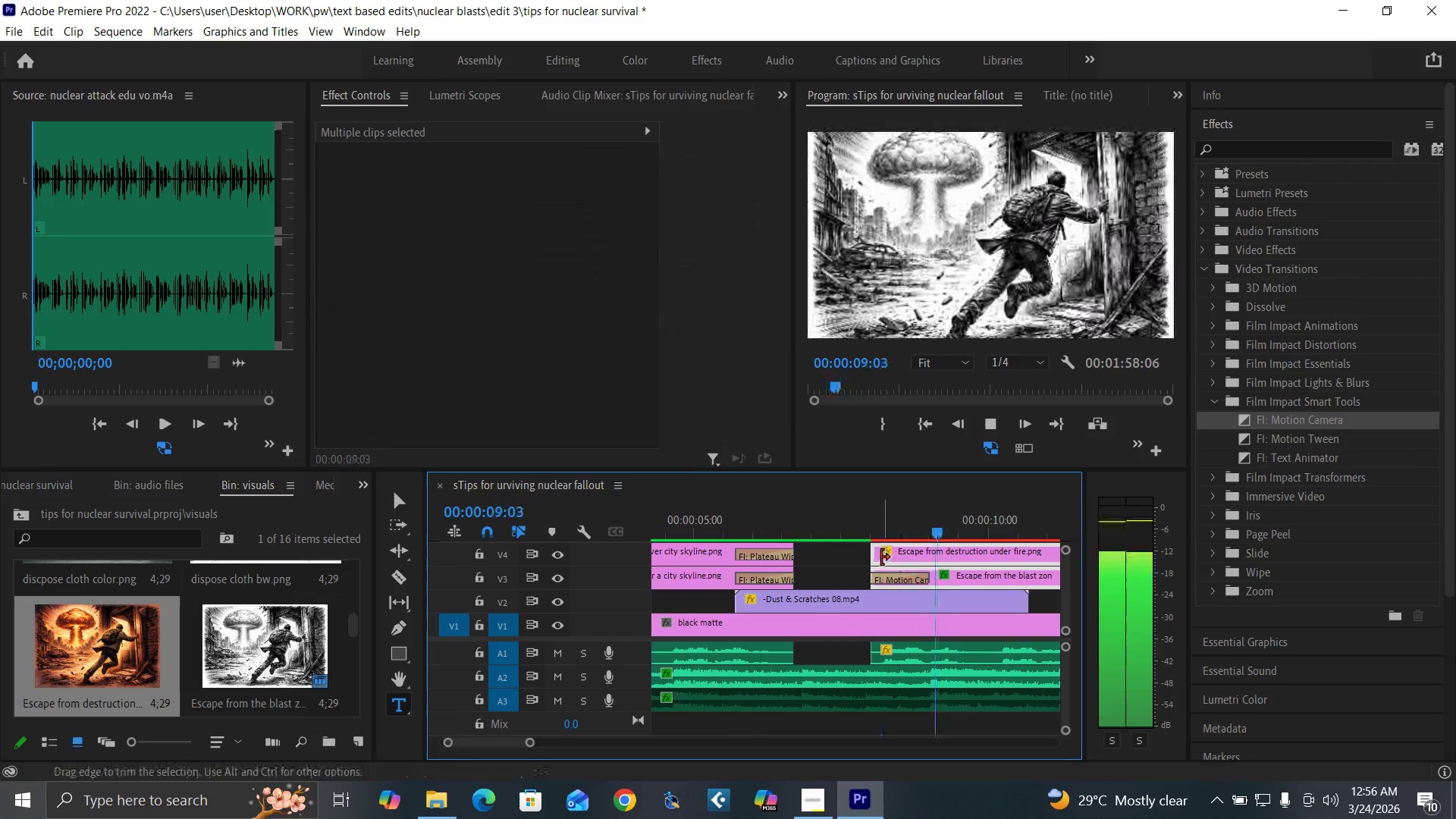 
key(Space)
 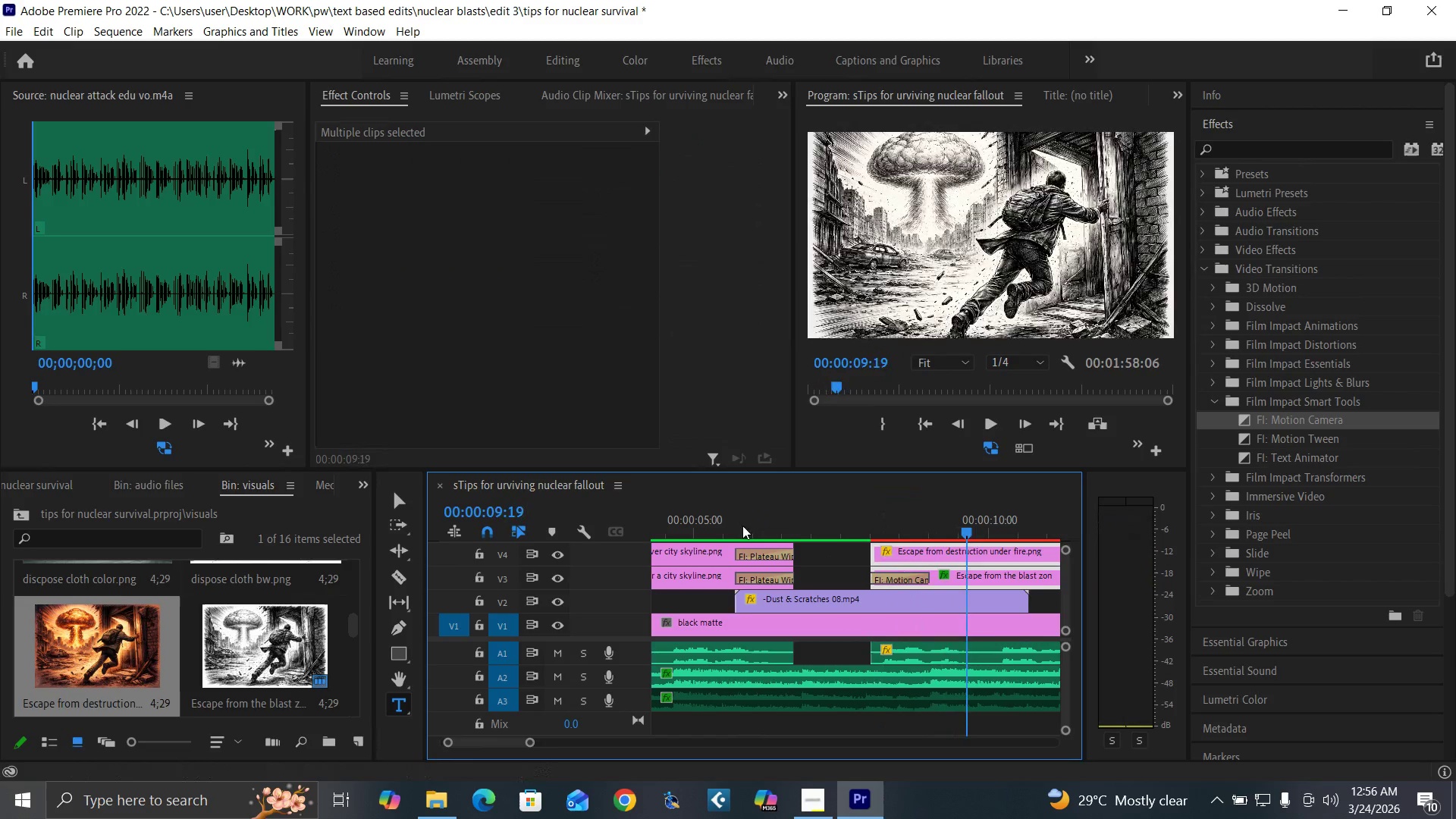 
left_click([735, 524])
 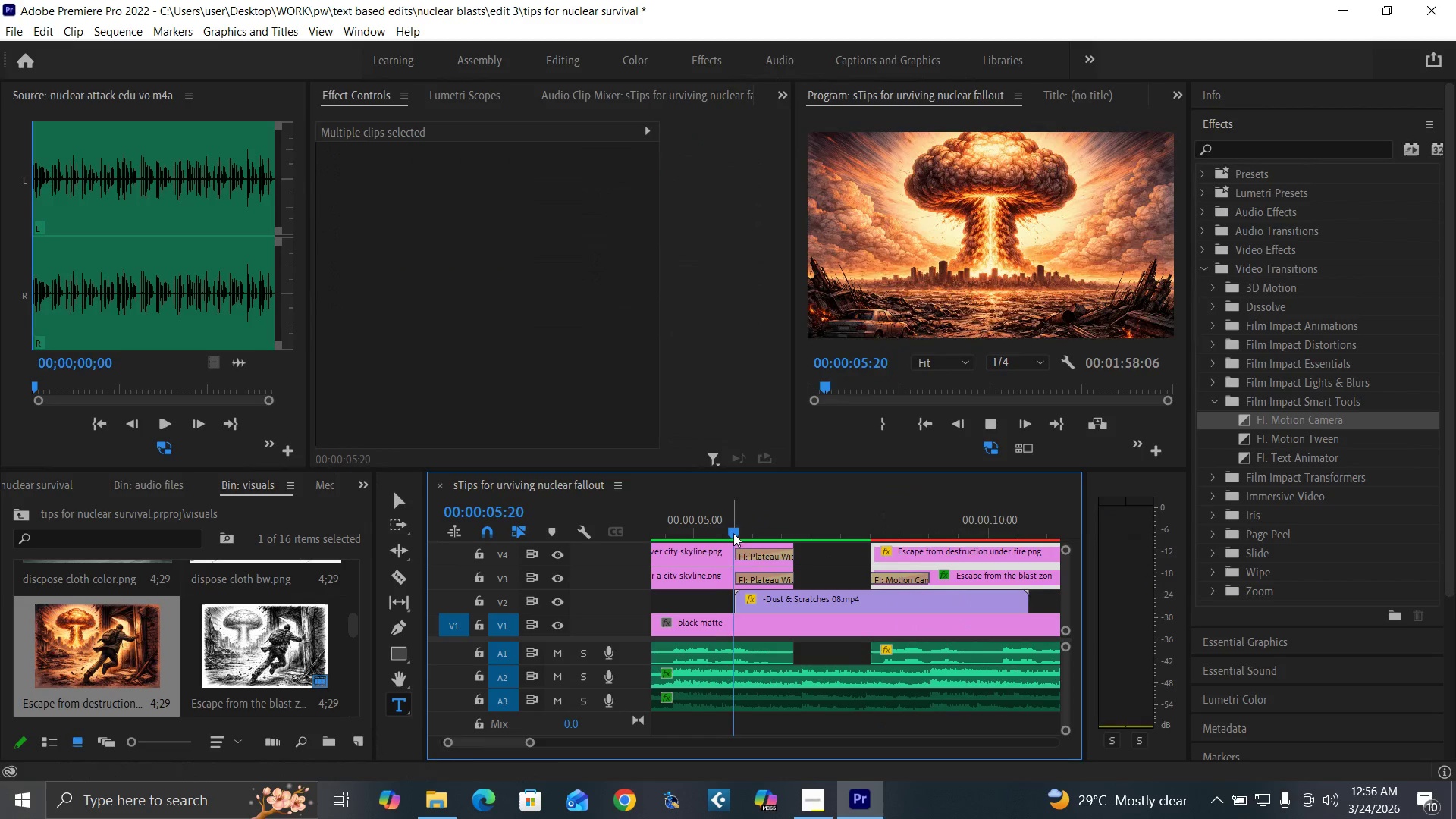 
key(Space)
 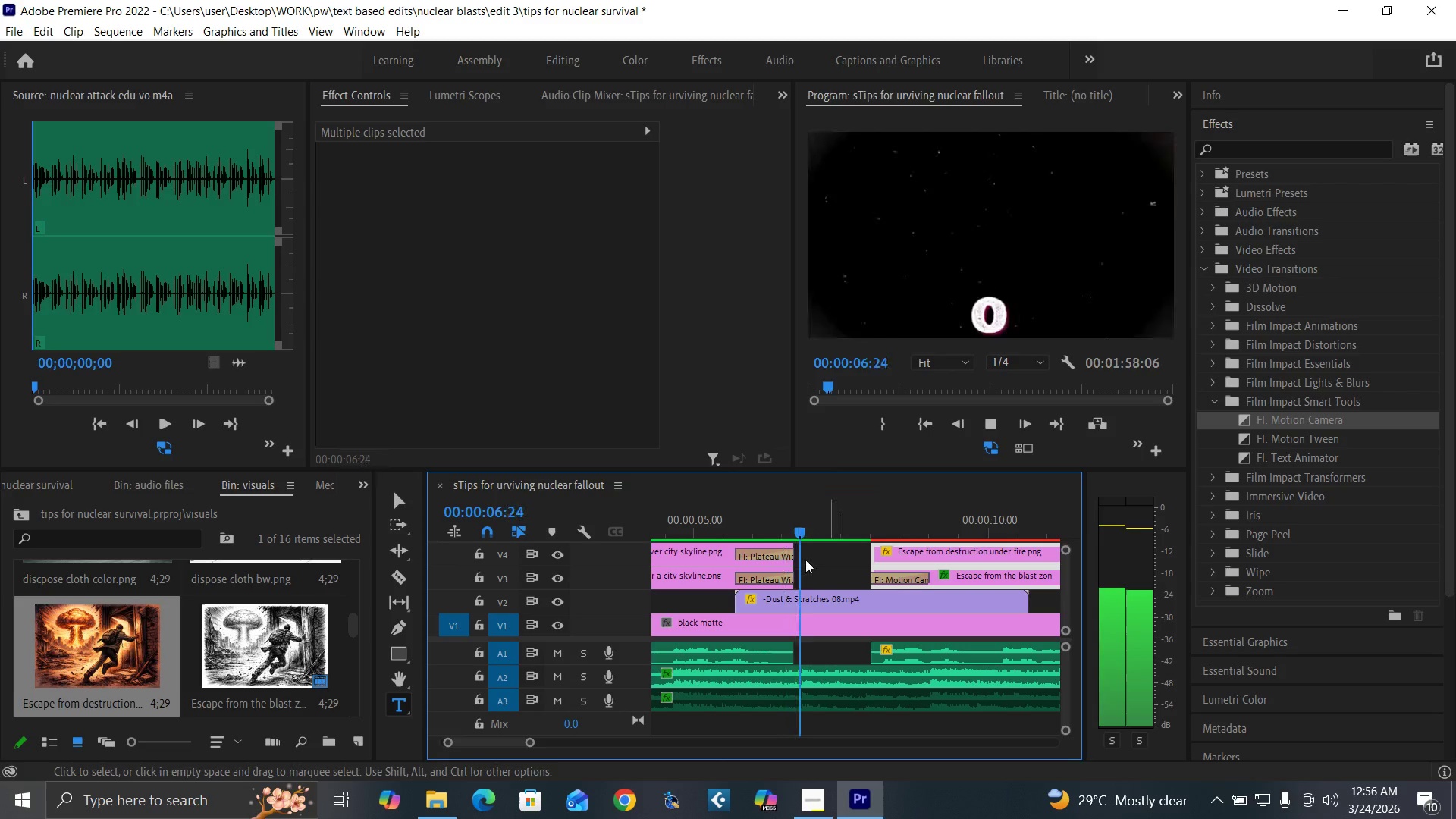 
mouse_move([756, 579])
 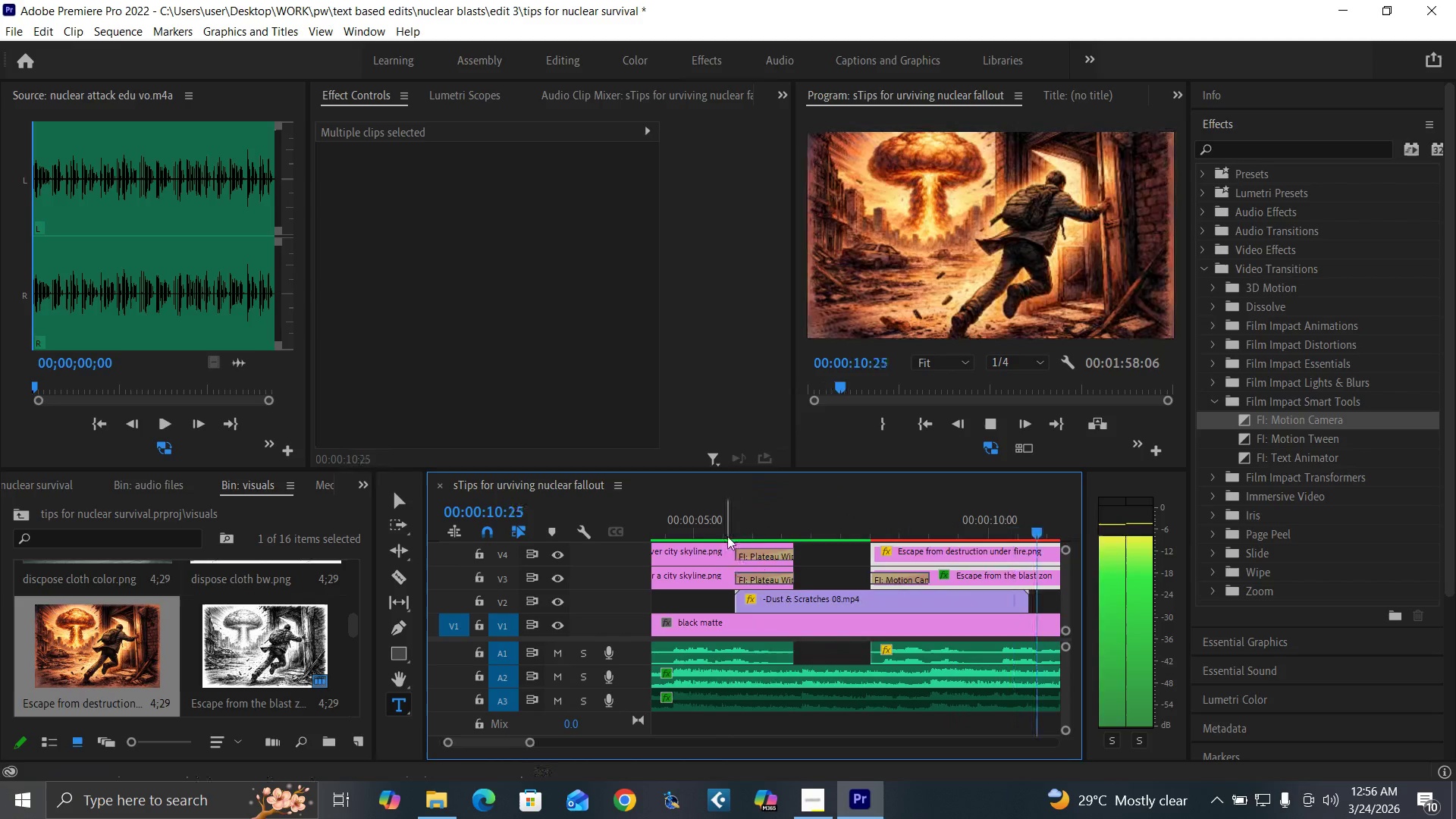 
left_click([725, 533])
 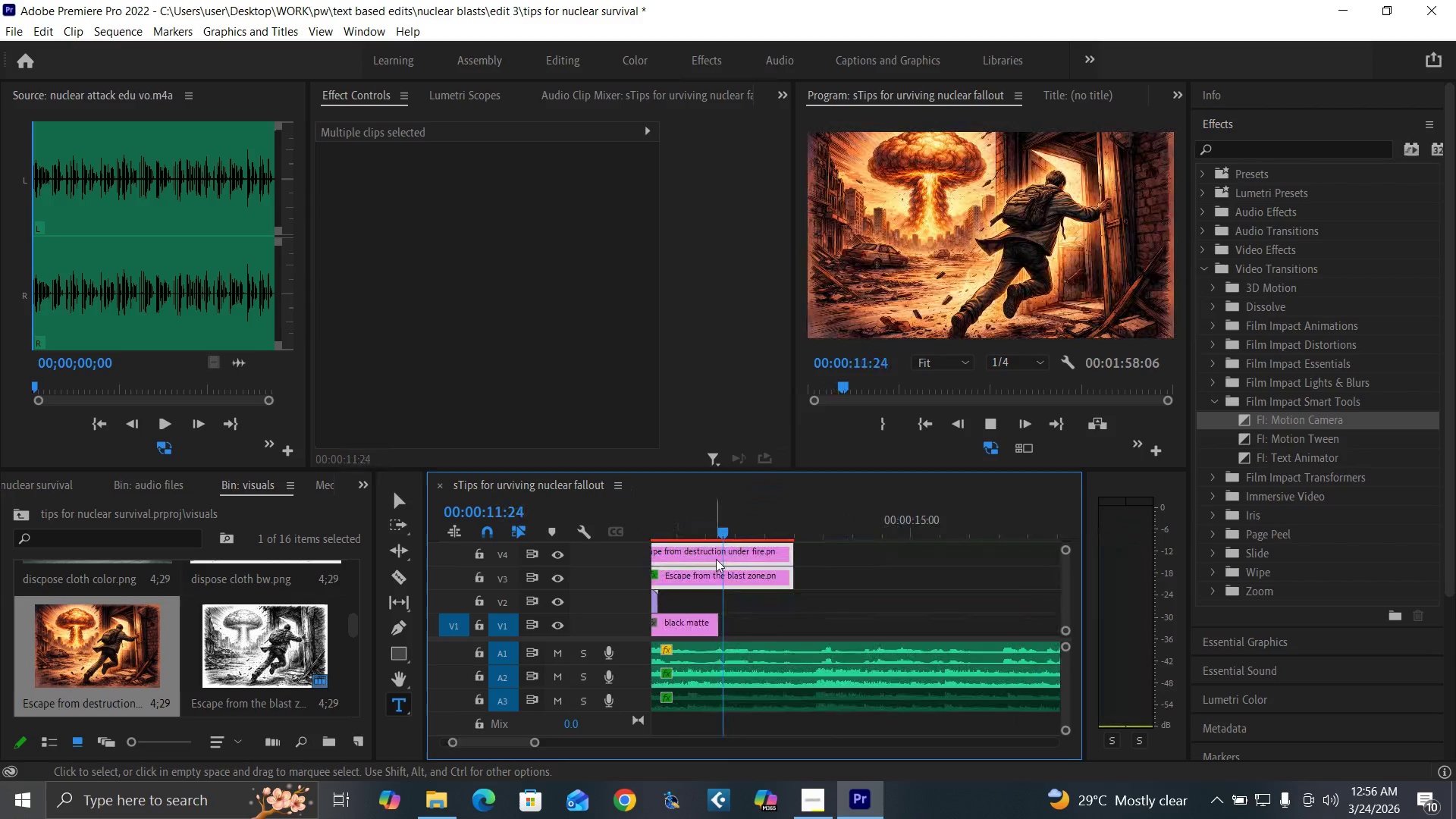 
key(Space)
 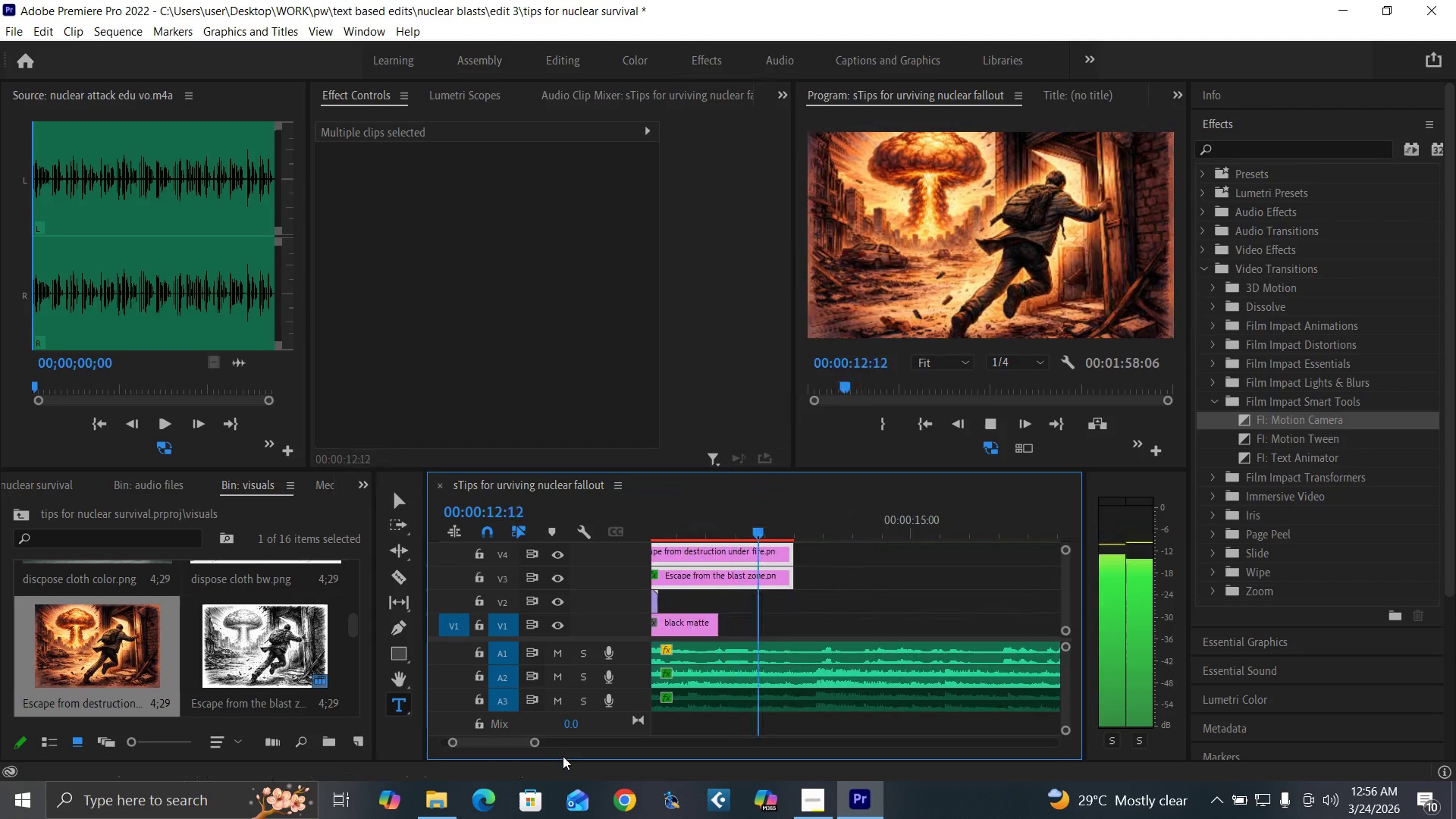 
key(Space)
 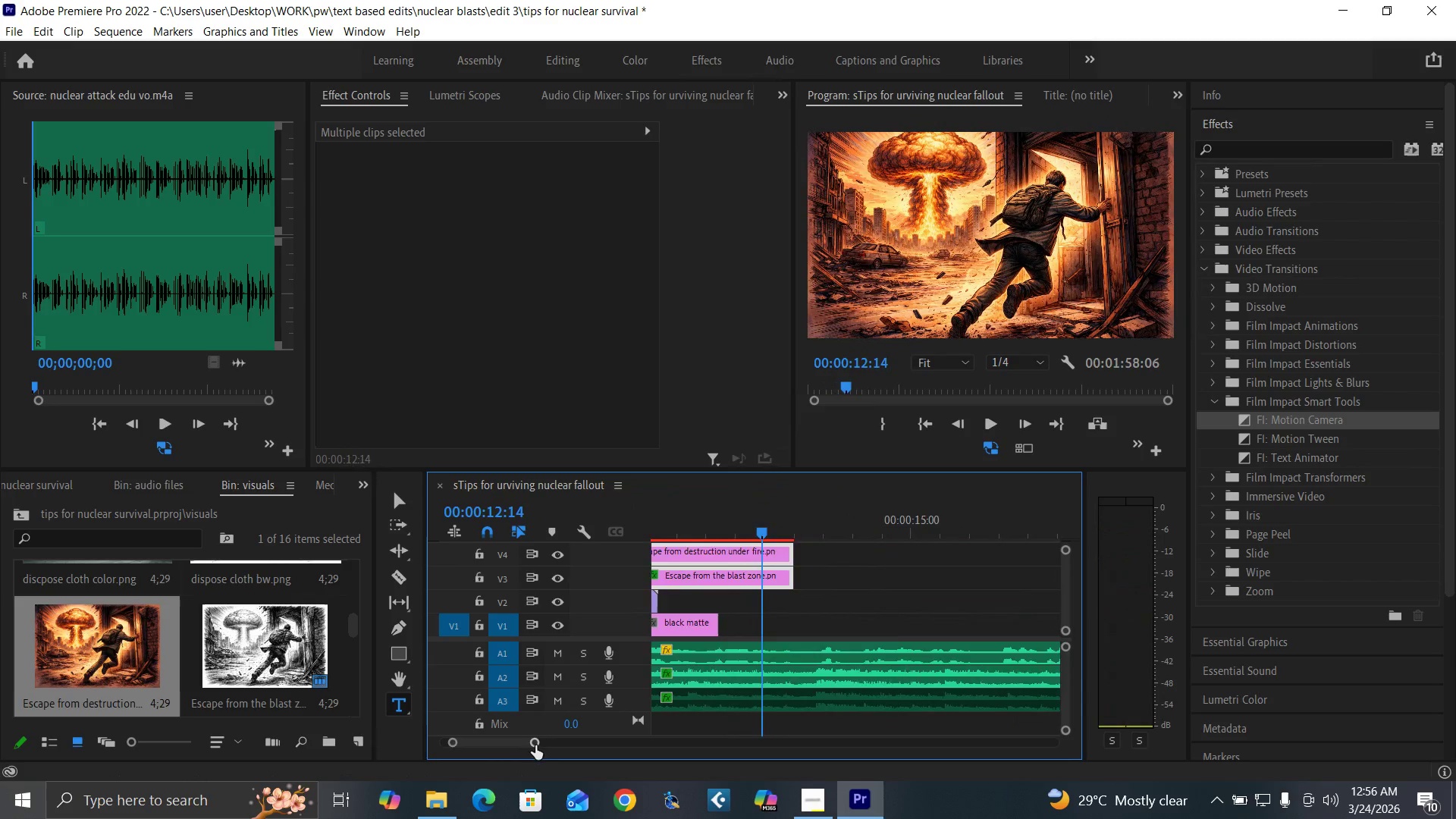 
left_click_drag(start_coordinate=[535, 745], to_coordinate=[559, 751])
 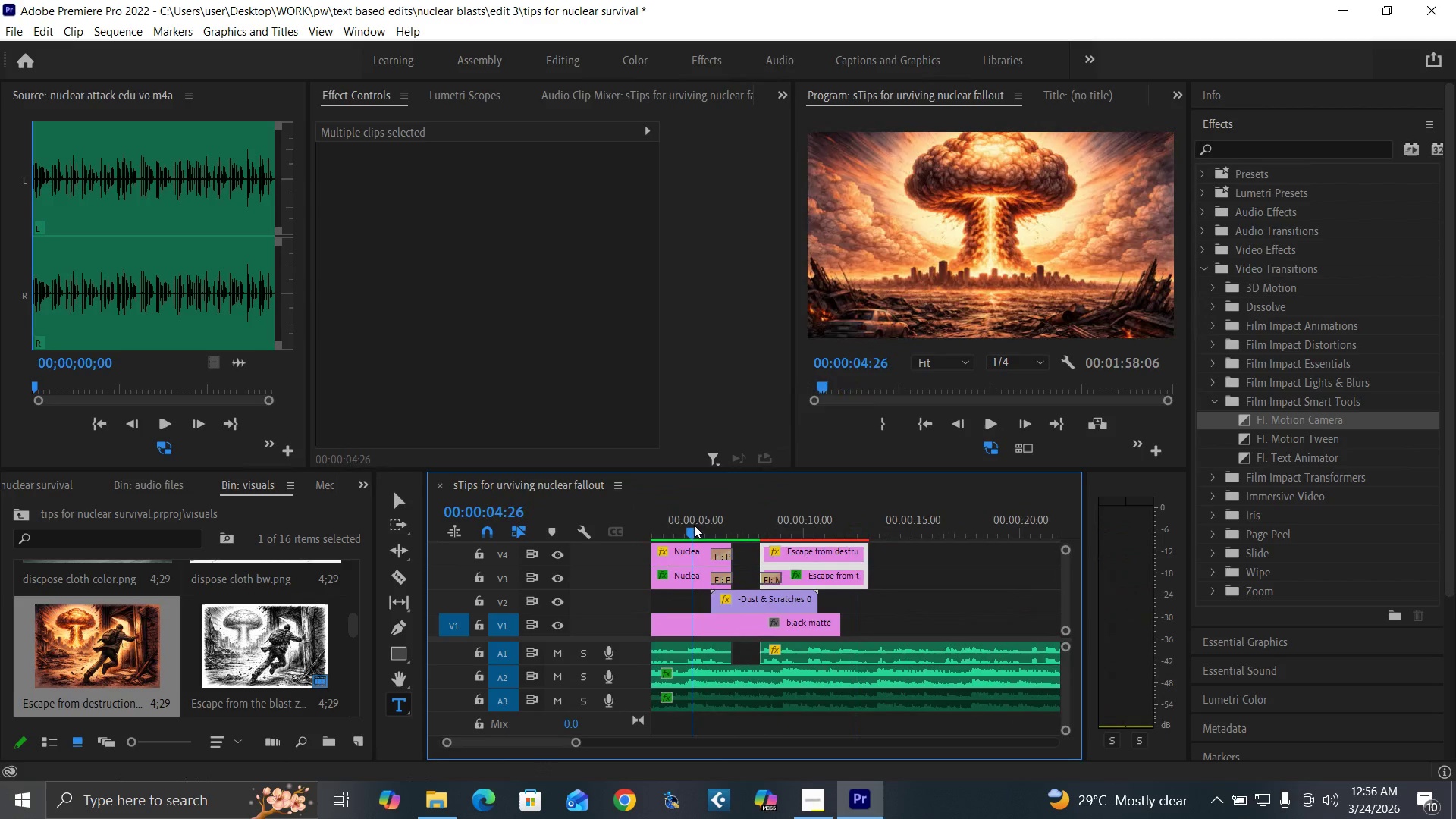 
key(Space)
 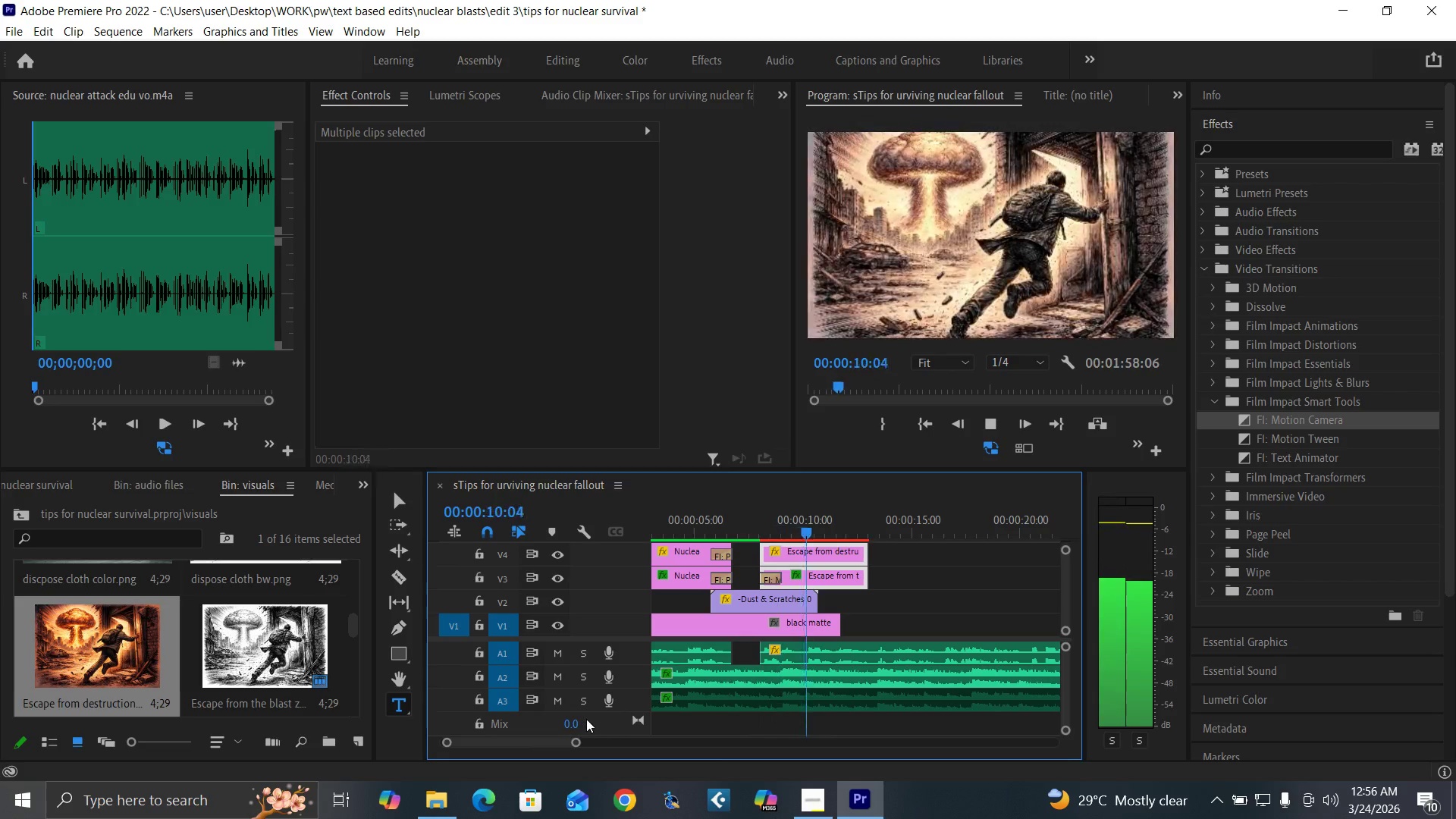 
wait(6.98)
 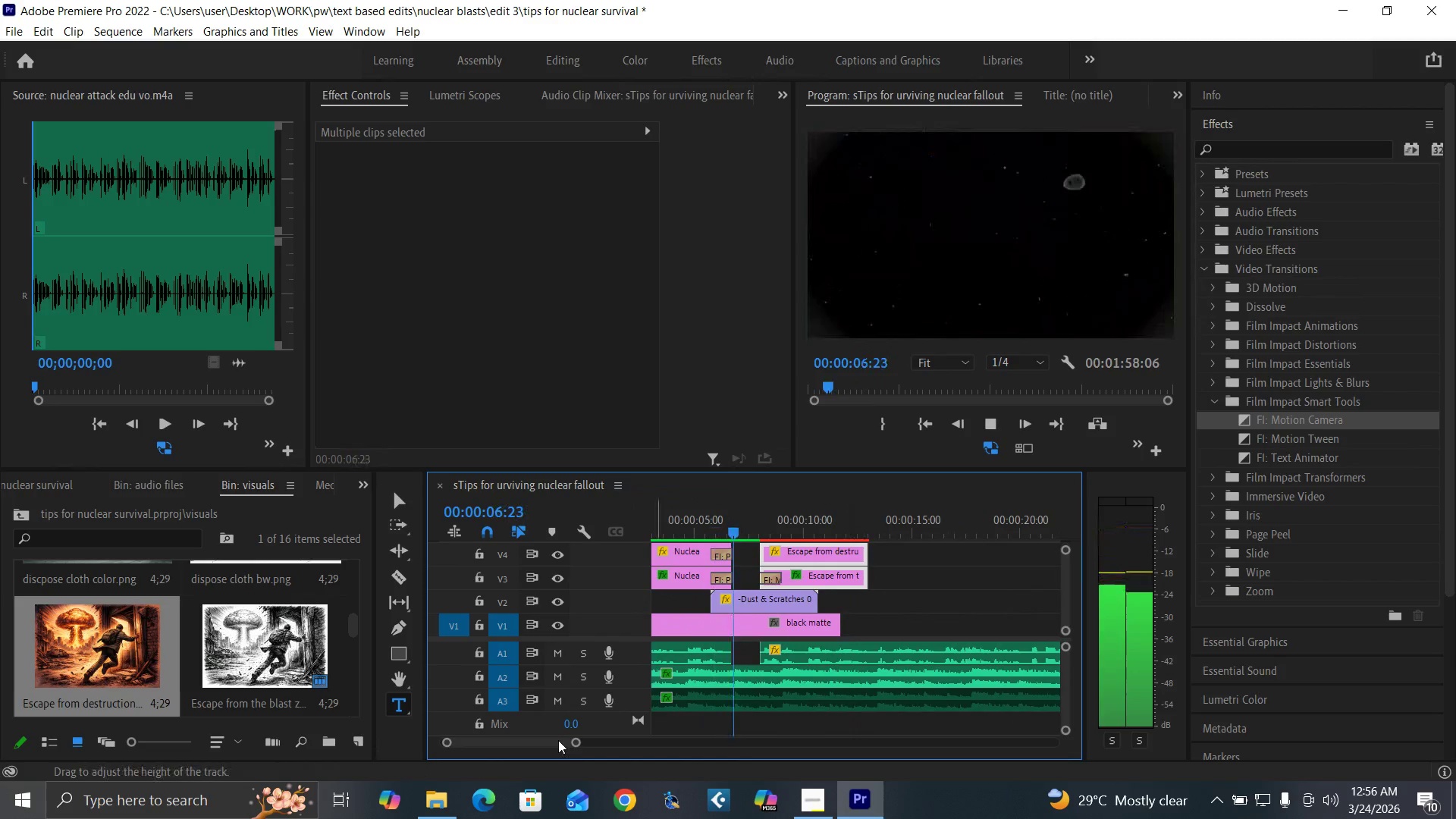 
key(Space)
 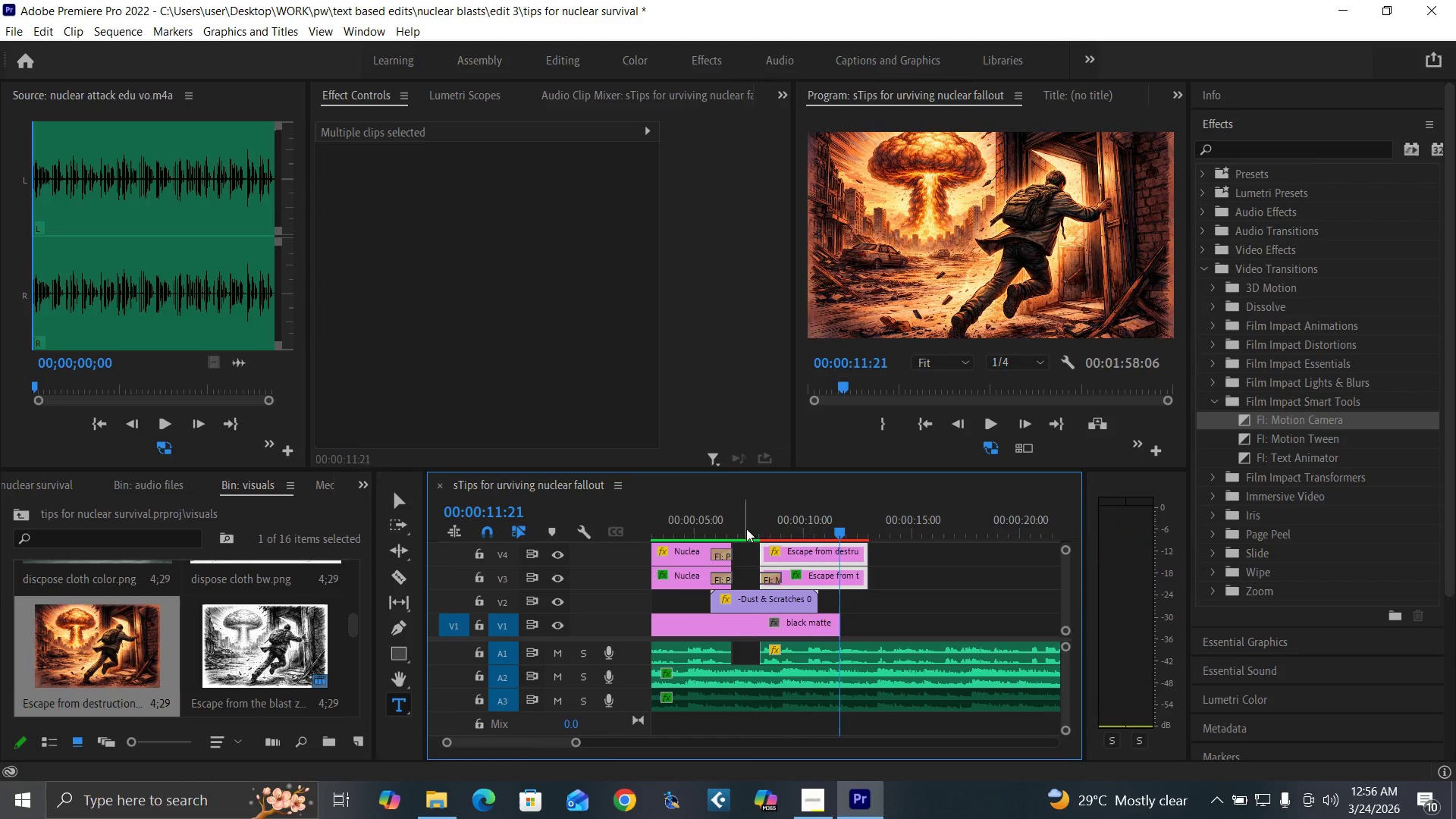 
left_click([748, 523])
 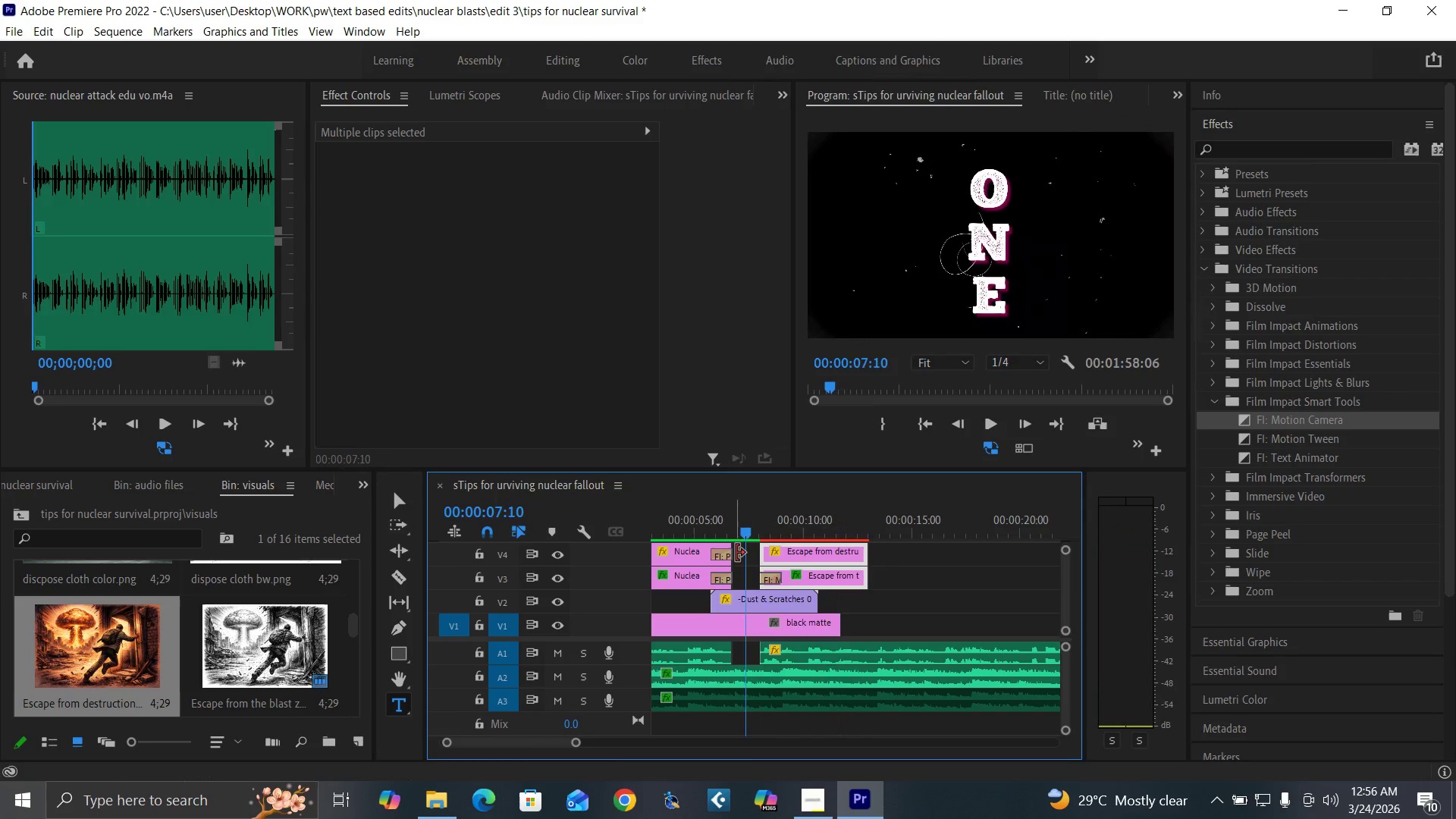 
key(Space)
 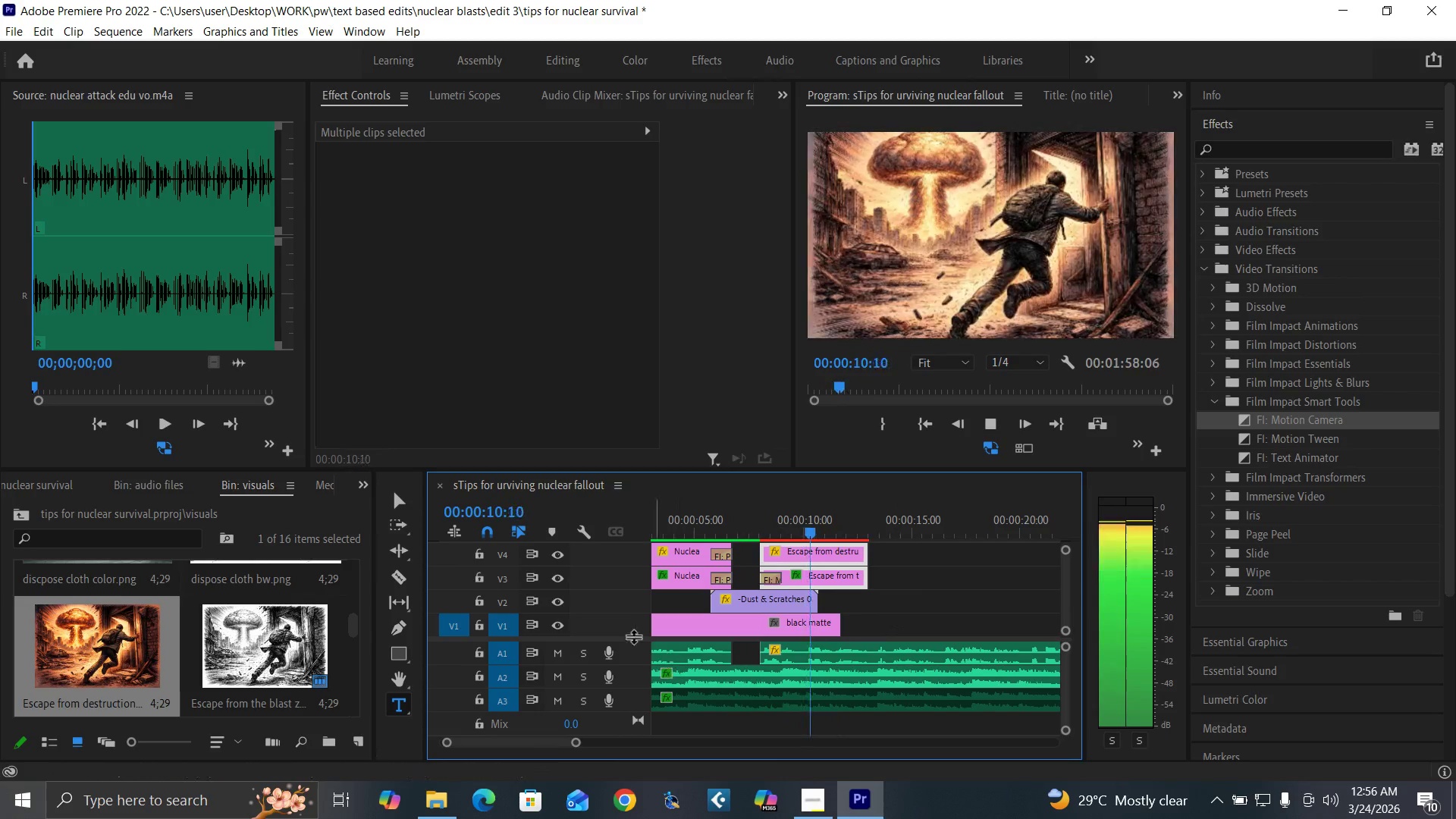 
key(Space)
 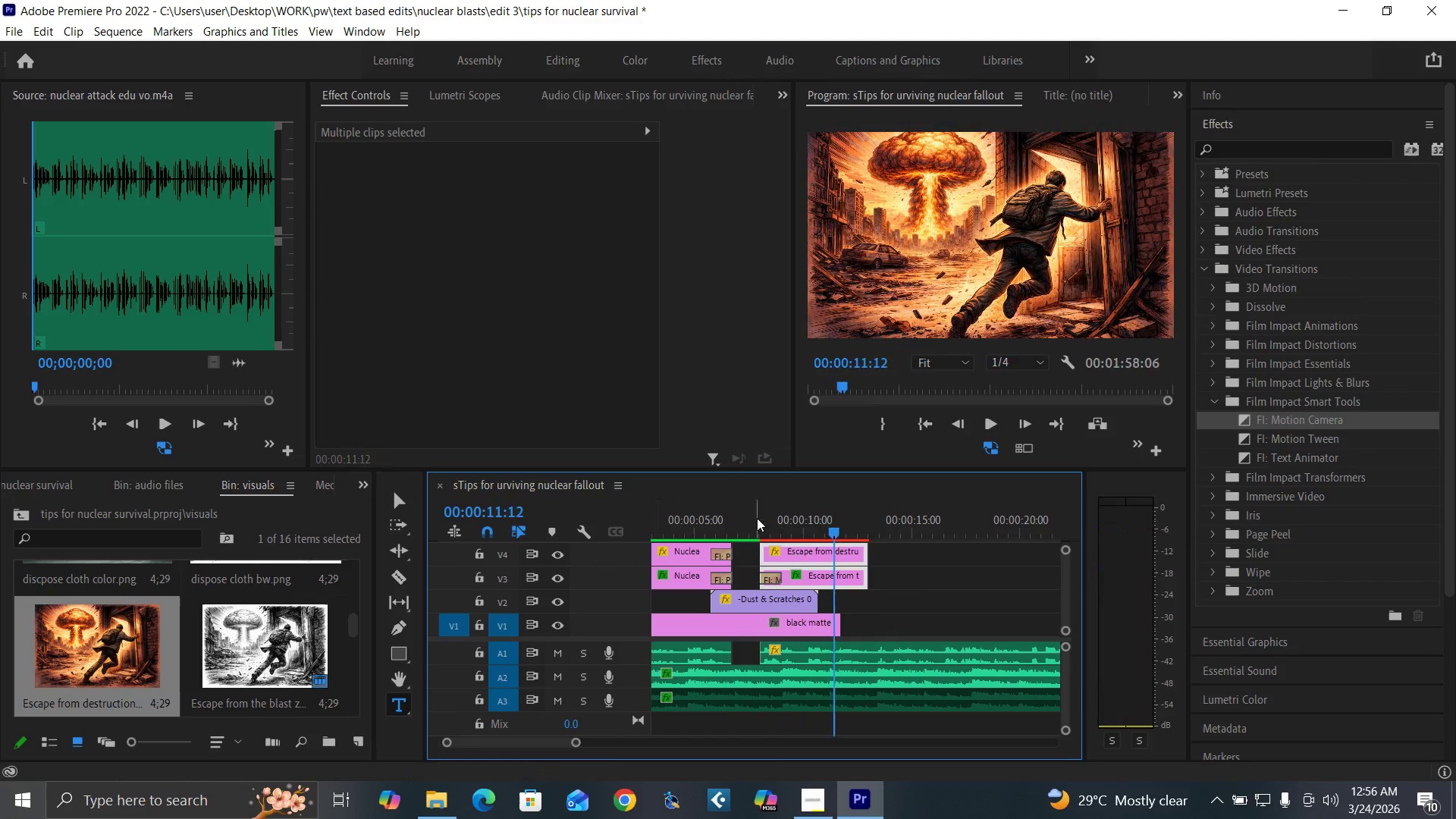 
left_click([757, 518])
 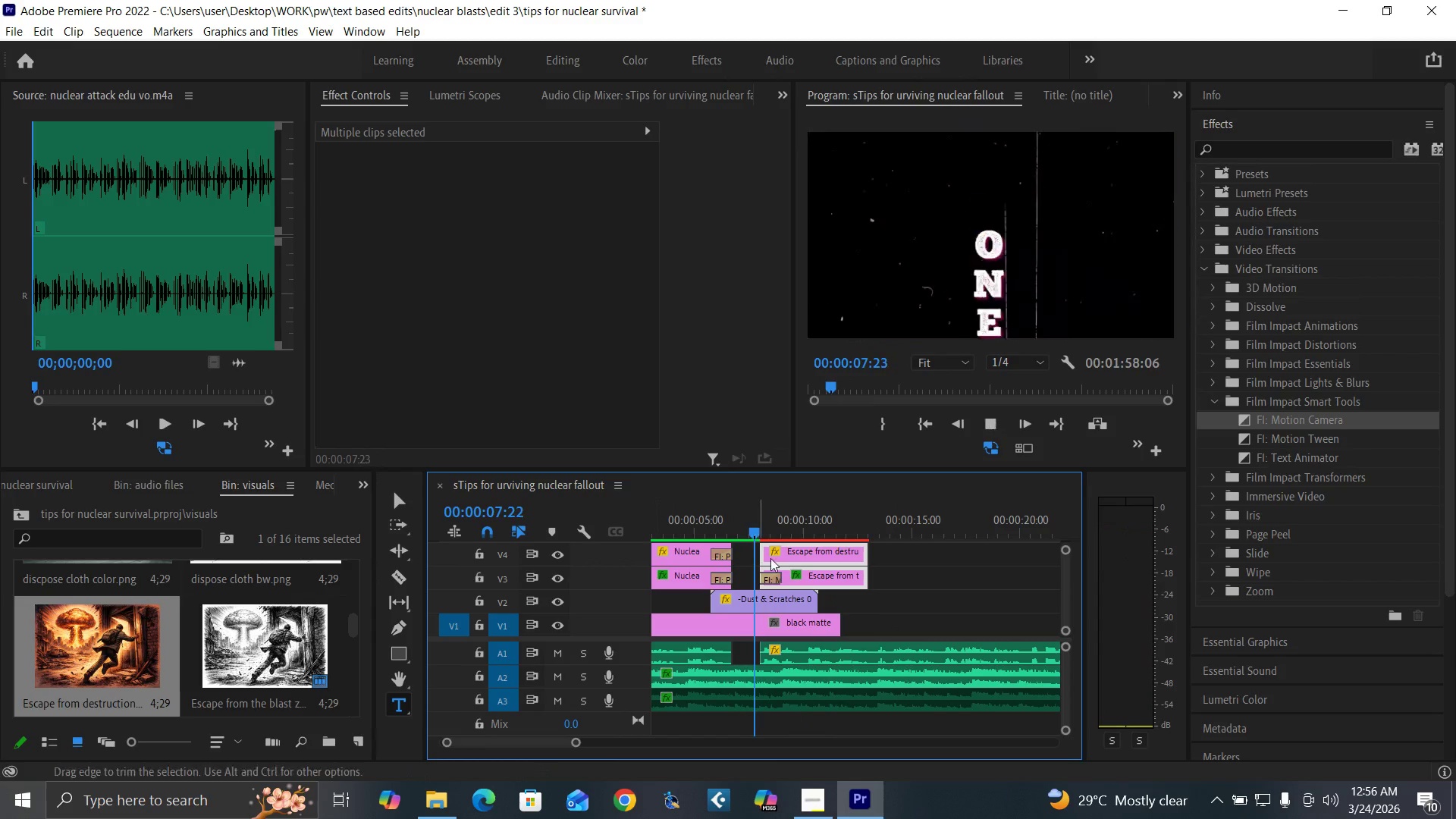 
key(Space)
 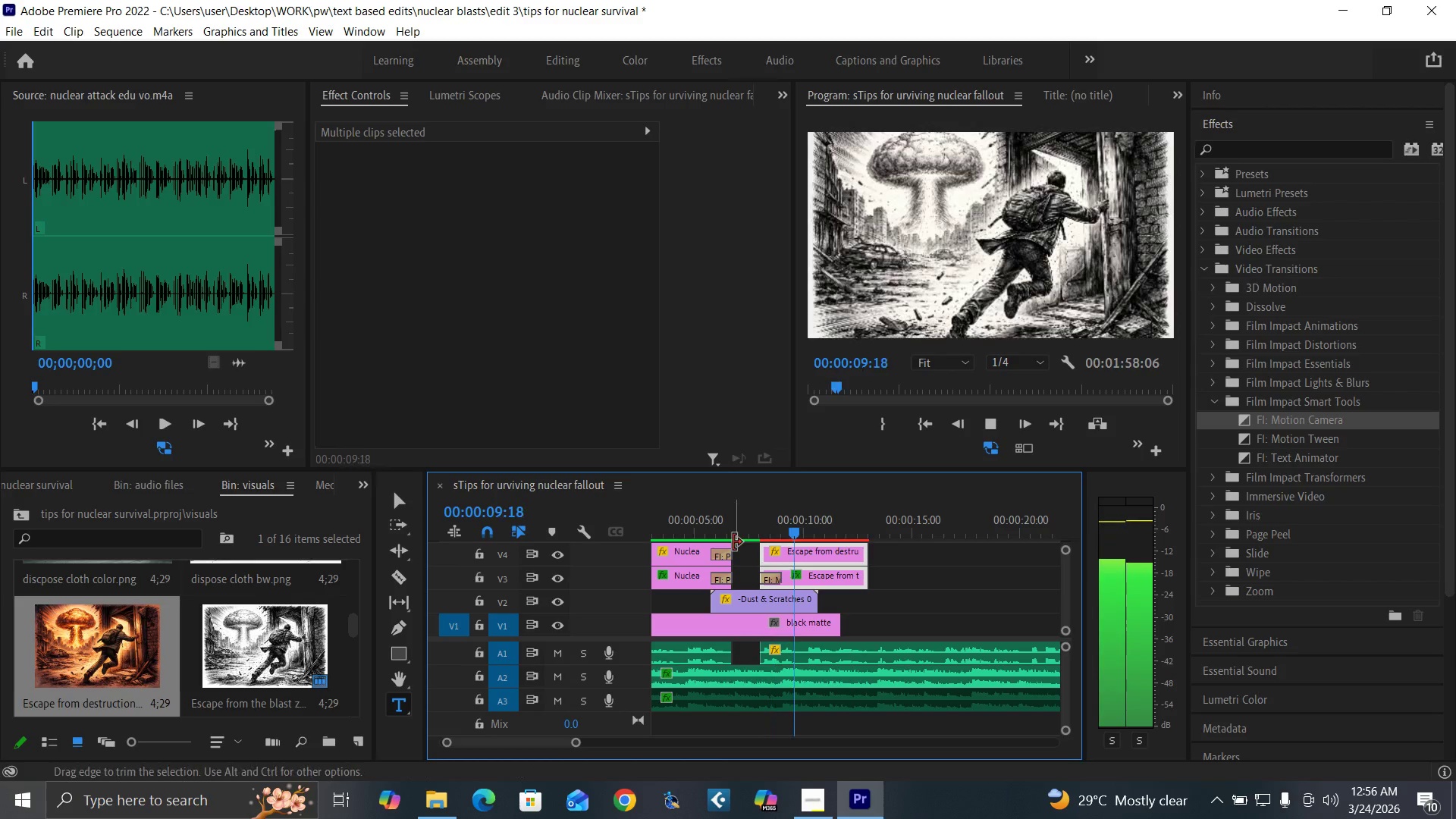 
left_click([742, 525])
 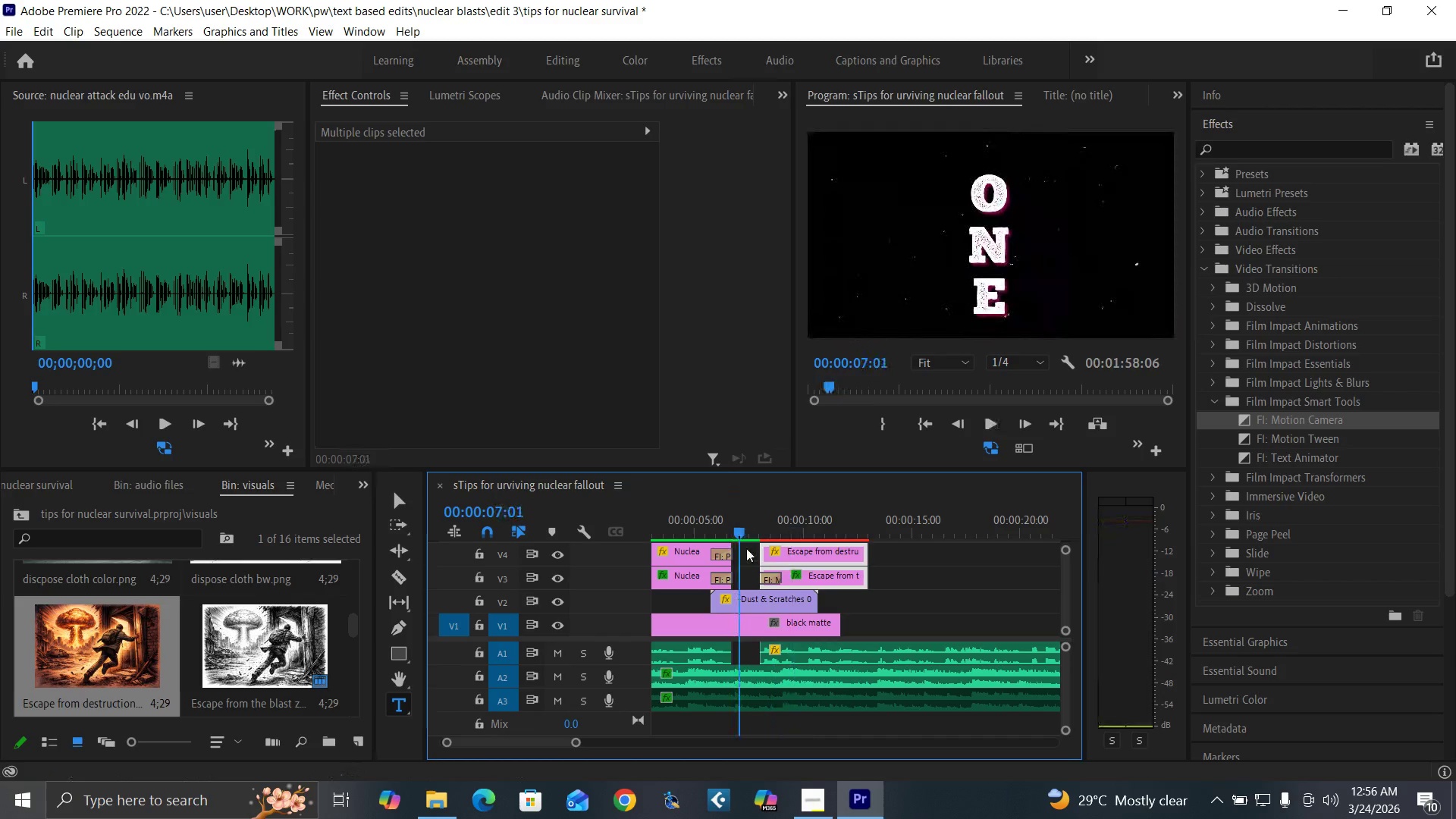 
key(Space)
 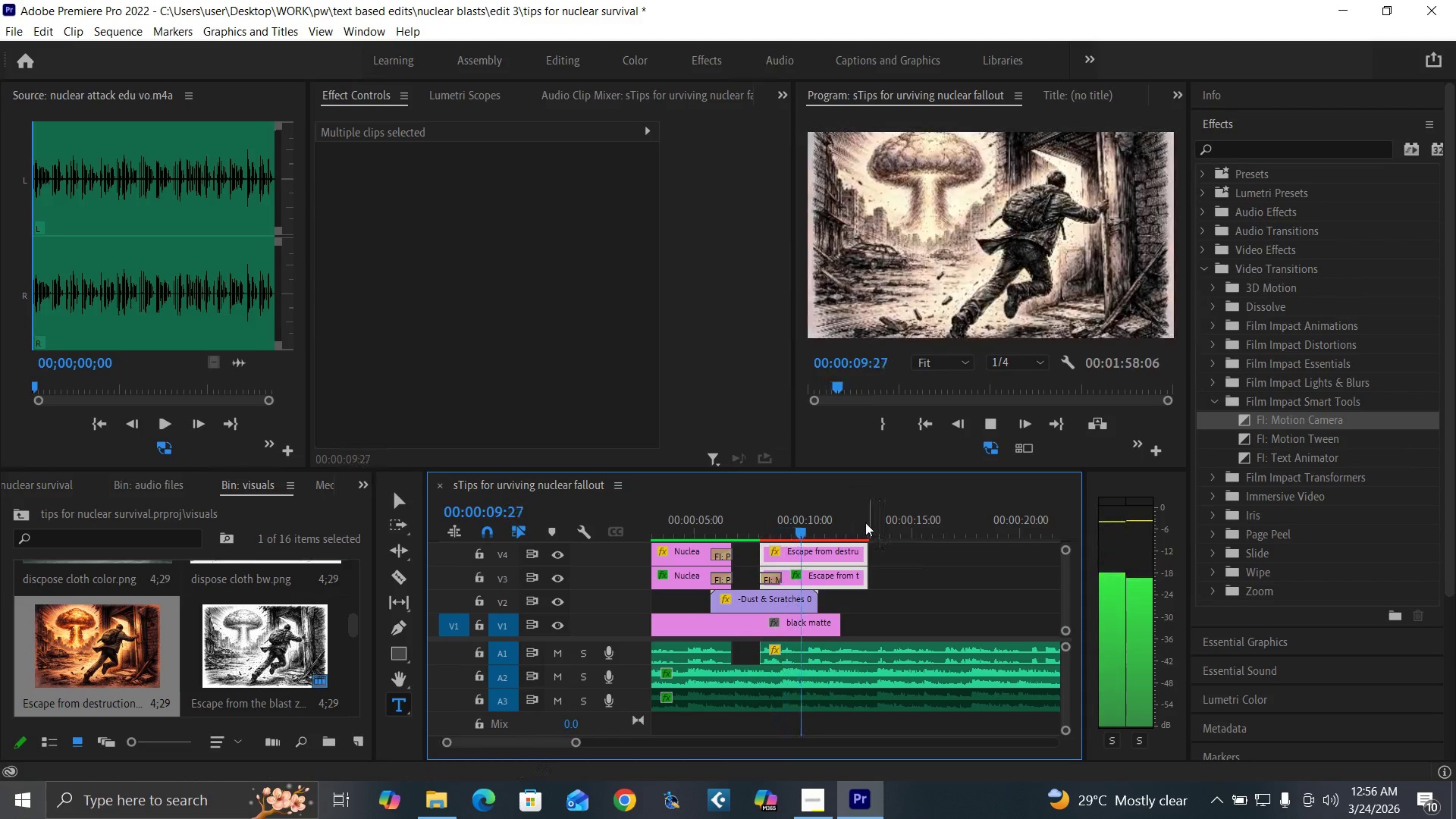 
left_click_drag(start_coordinate=[751, 527], to_coordinate=[777, 555])
 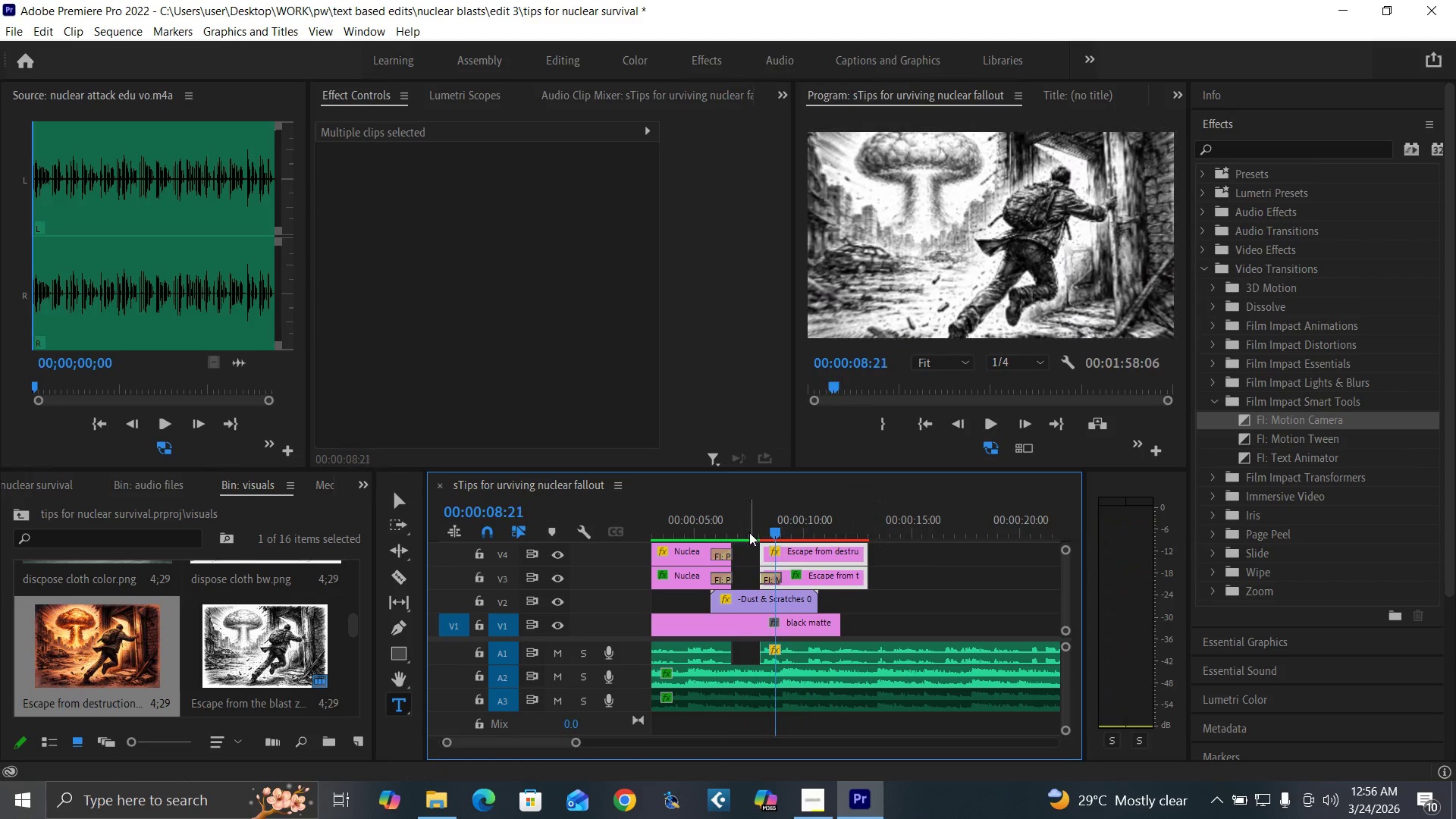 
left_click([748, 532])
 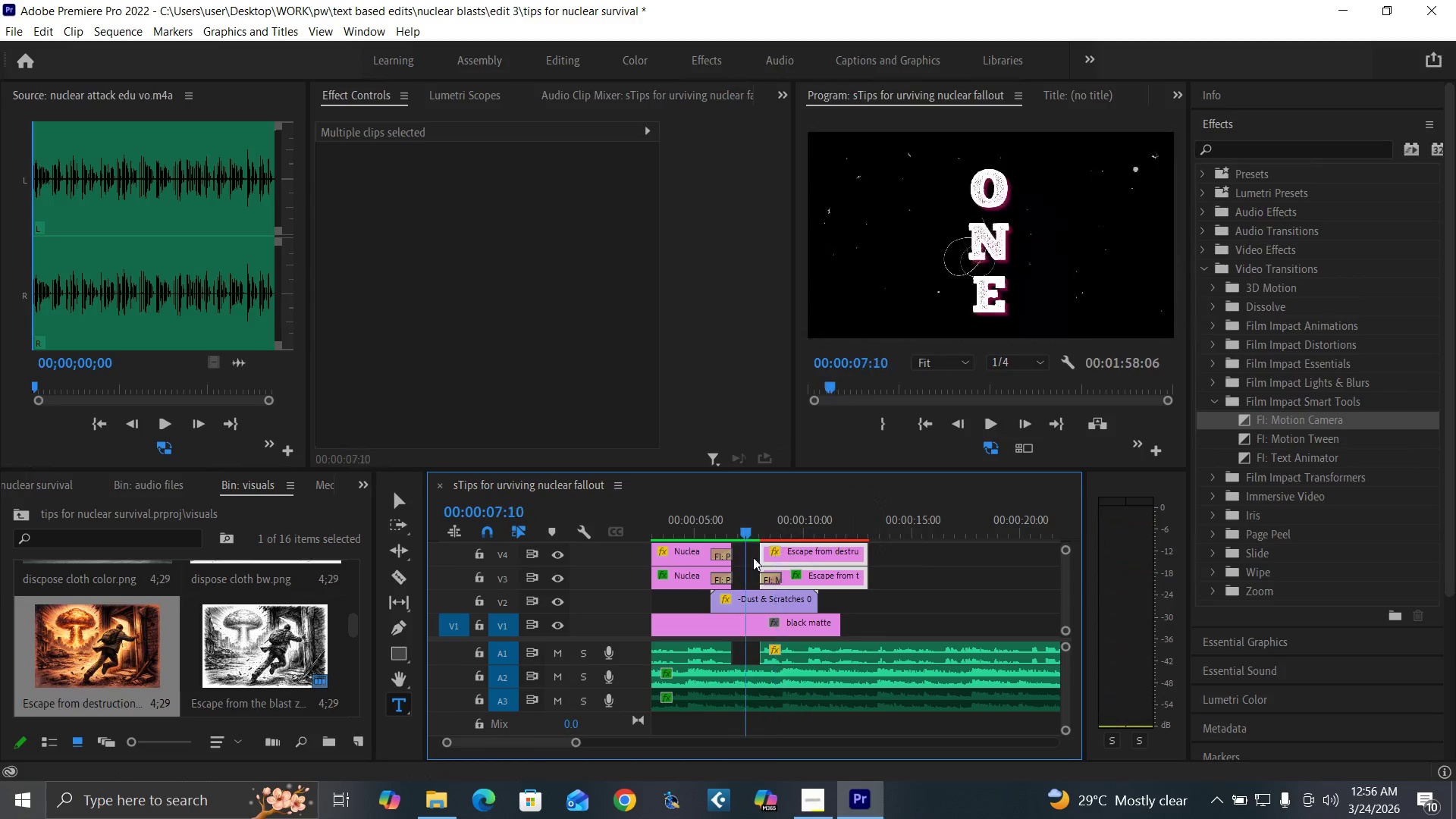 
key(Space)
 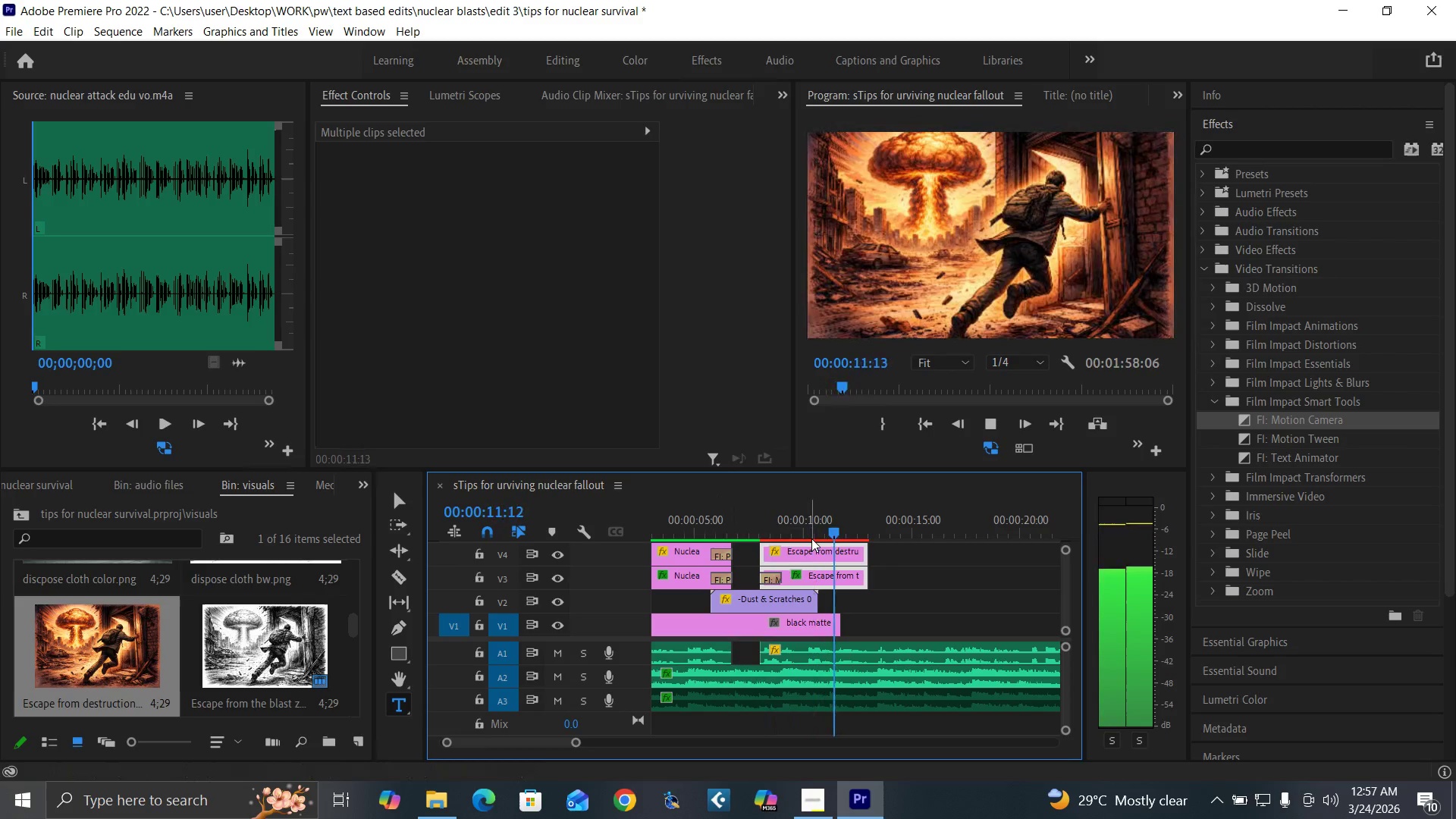 
wait(5.44)
 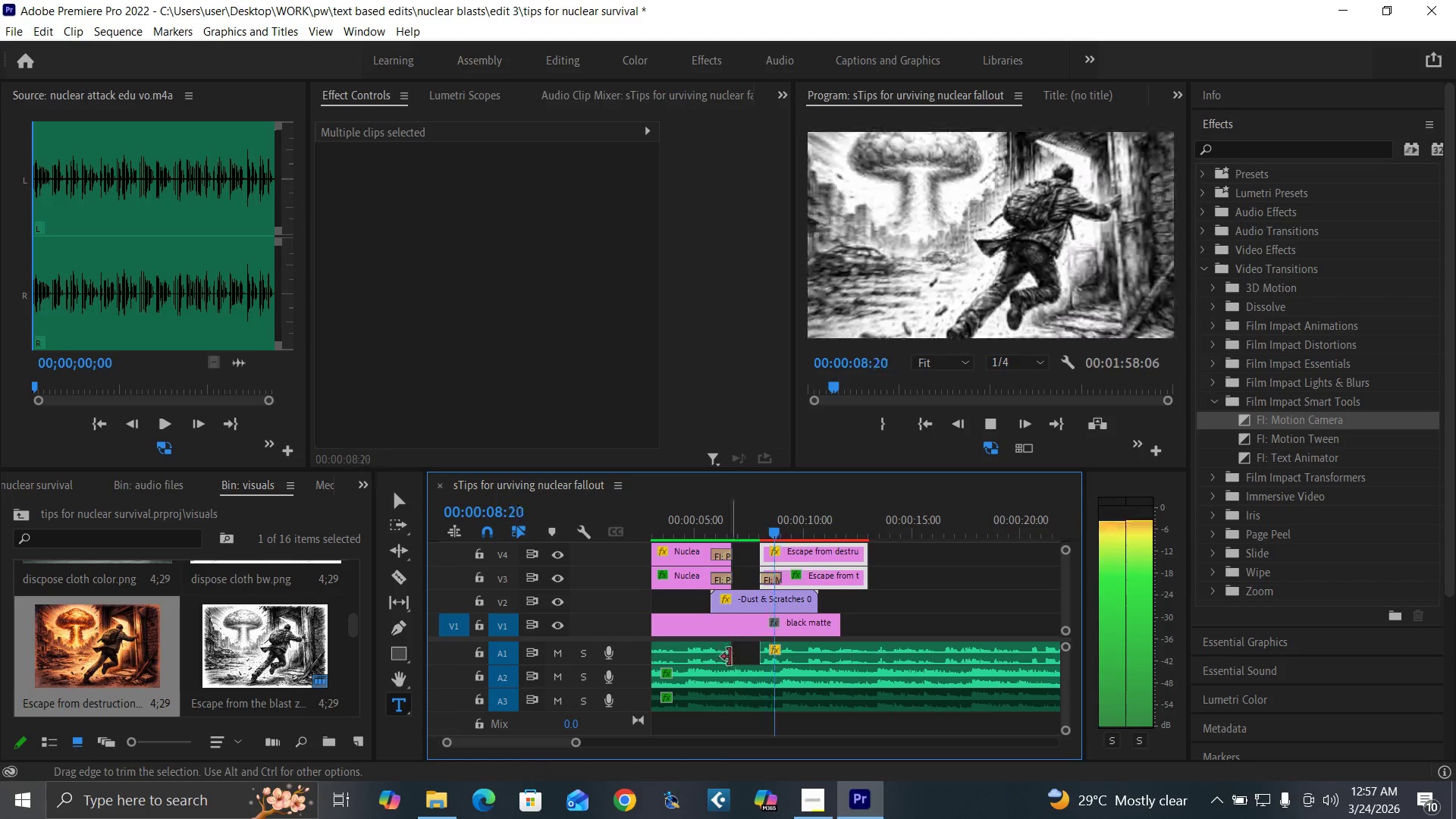 
key(Space)
 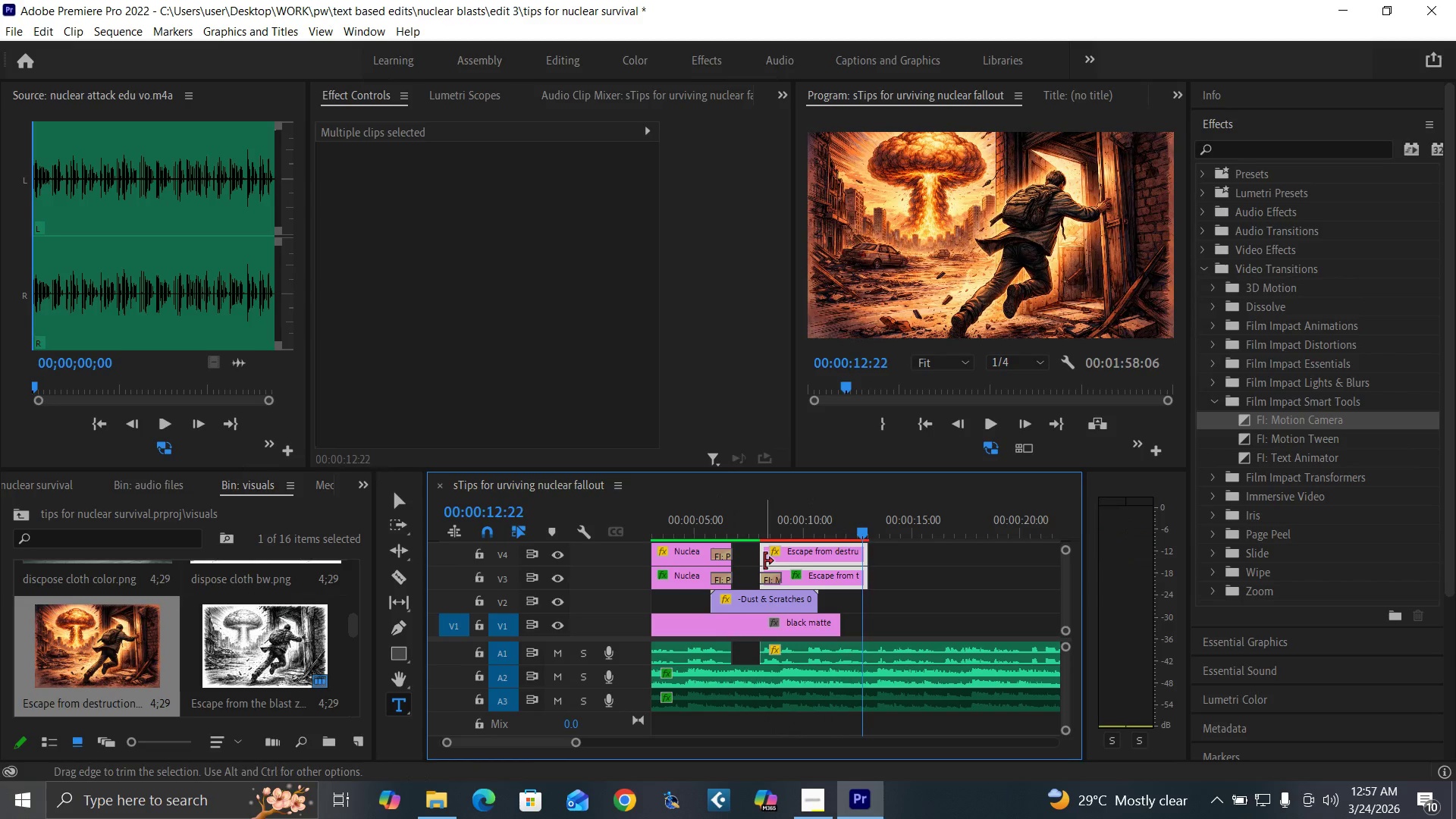 
key(Control+S)
 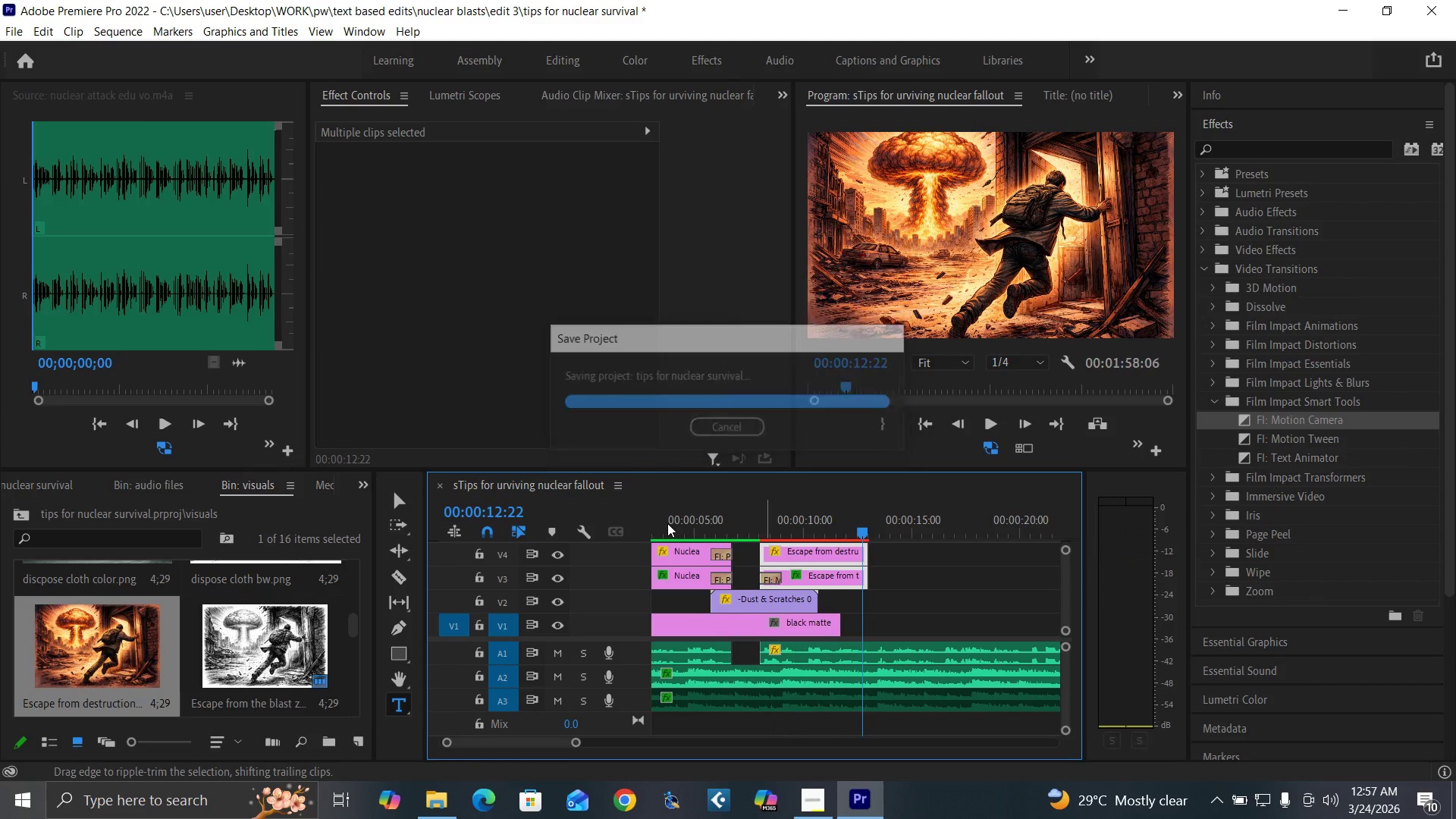 
left_click_drag(start_coordinate=[667, 523], to_coordinate=[624, 573])
 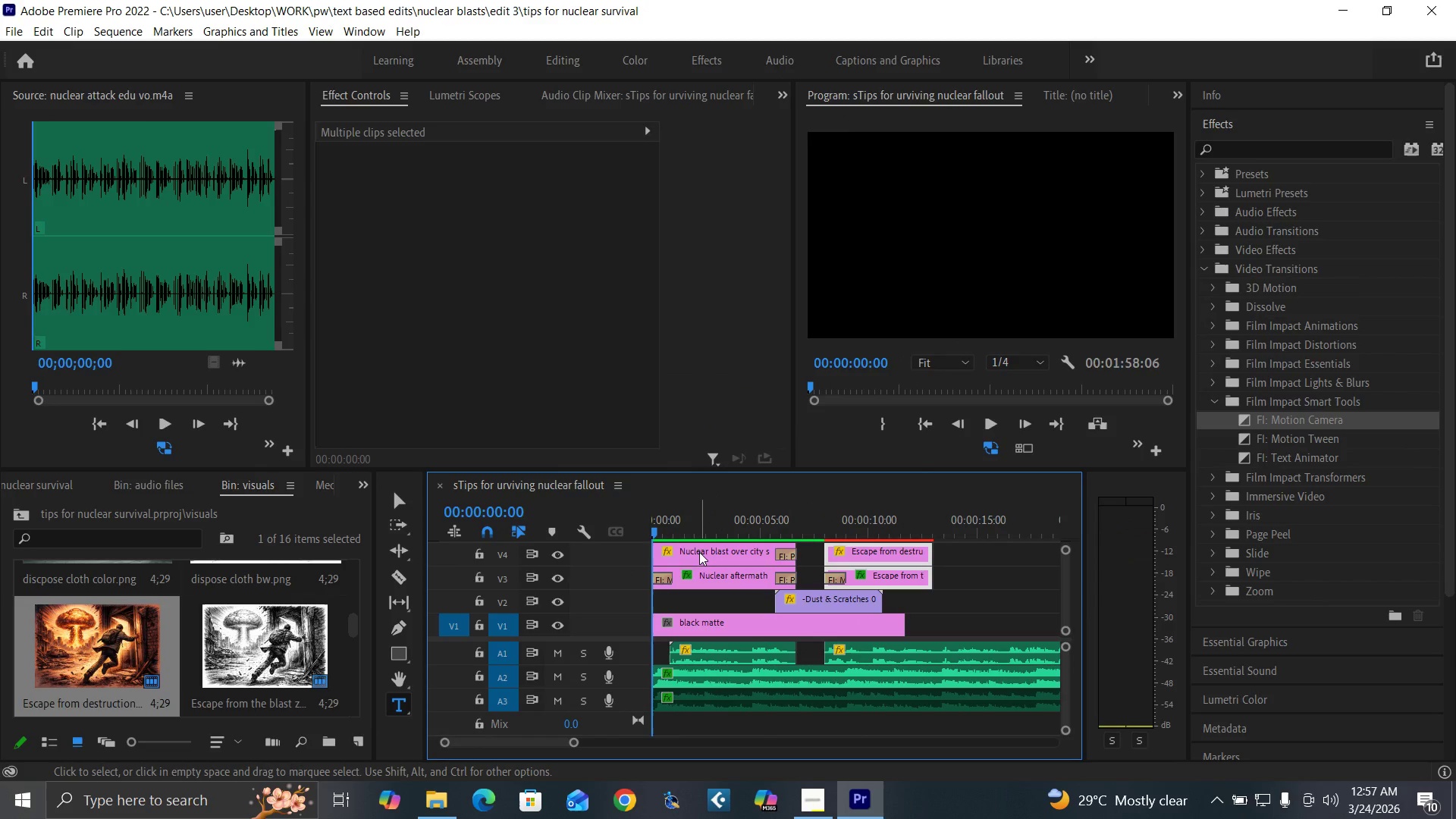 
left_click([699, 552])
 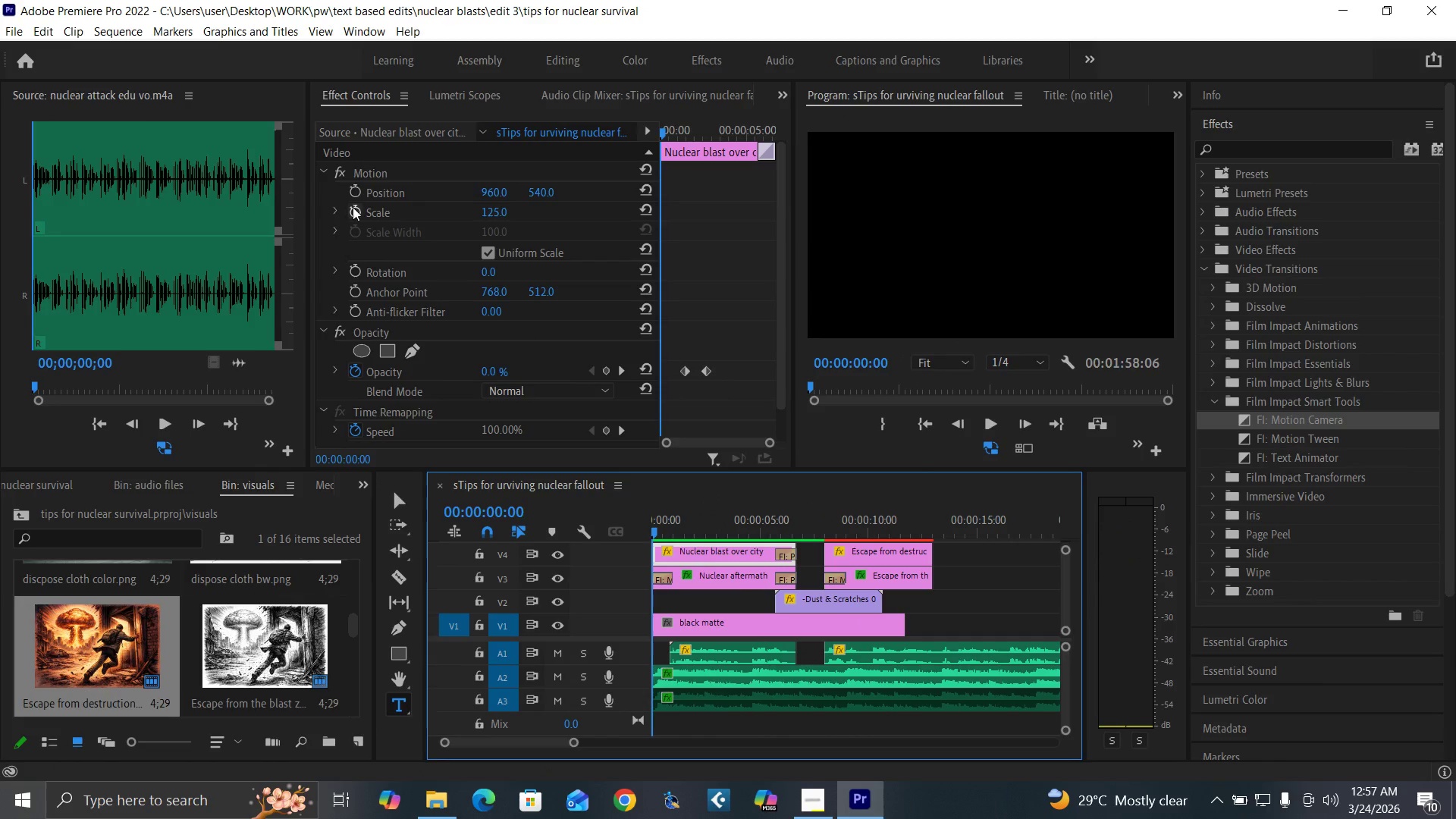 
left_click([353, 211])
 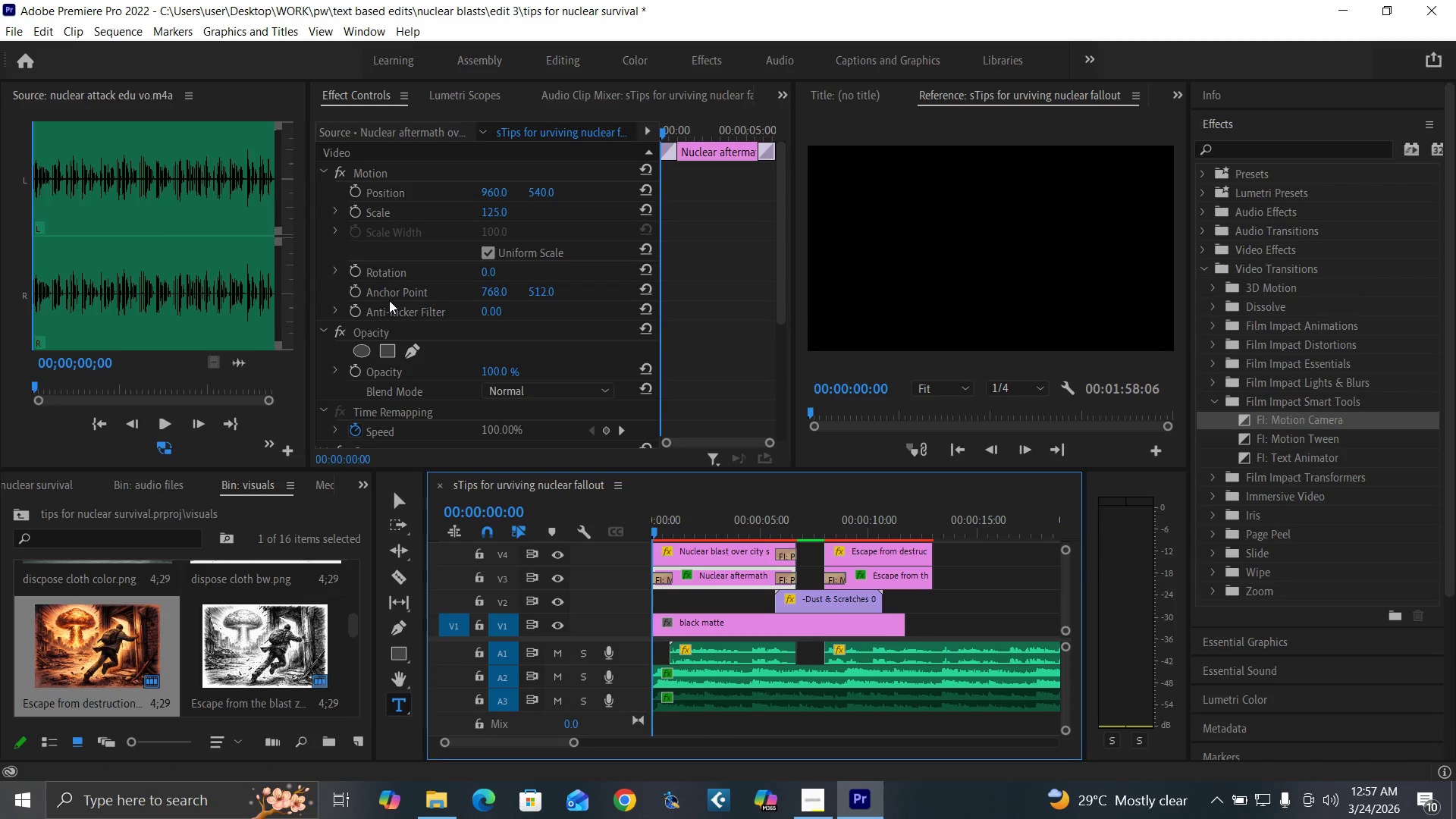 
left_click([356, 215])
 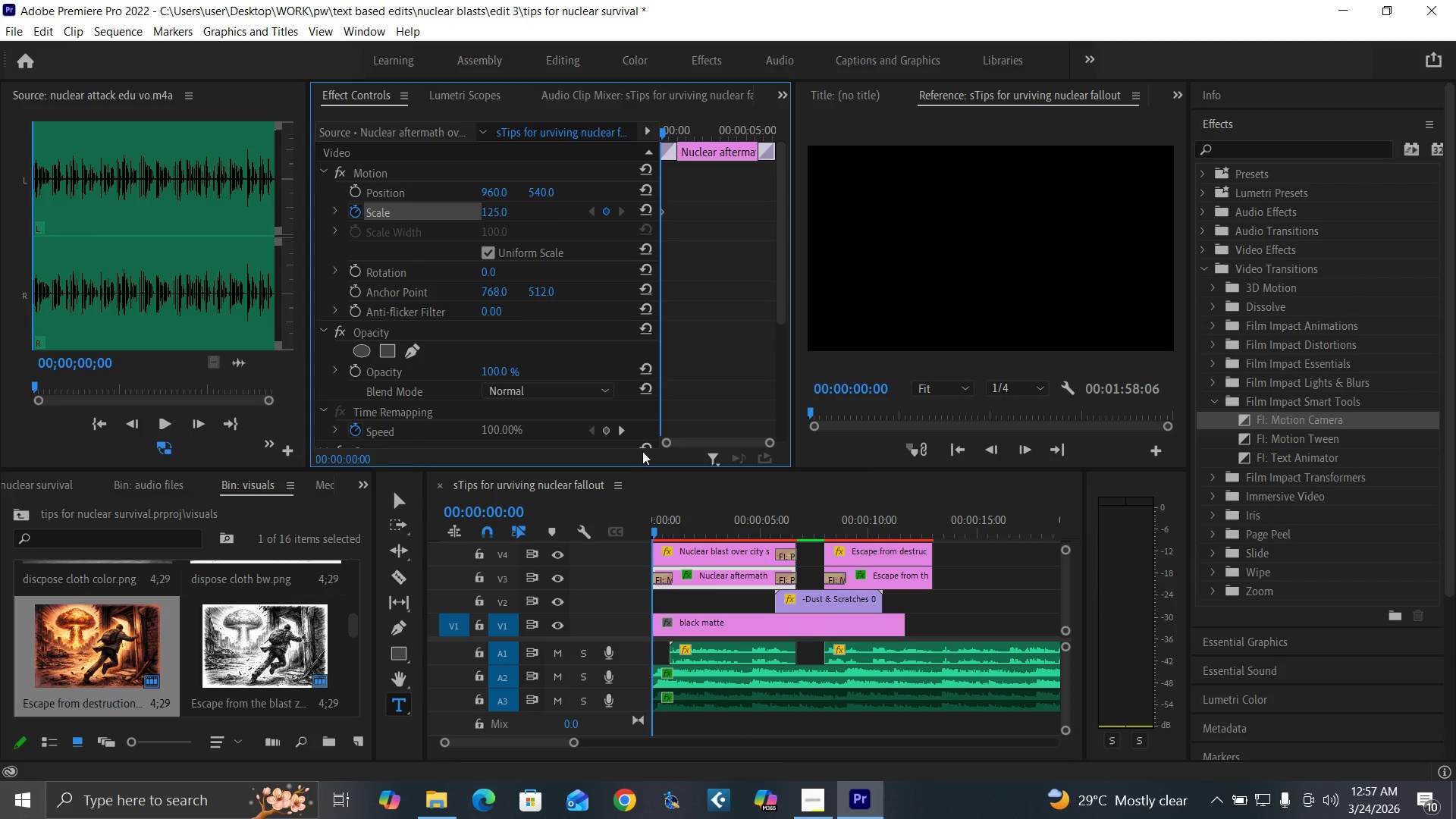 
left_click([796, 527])
 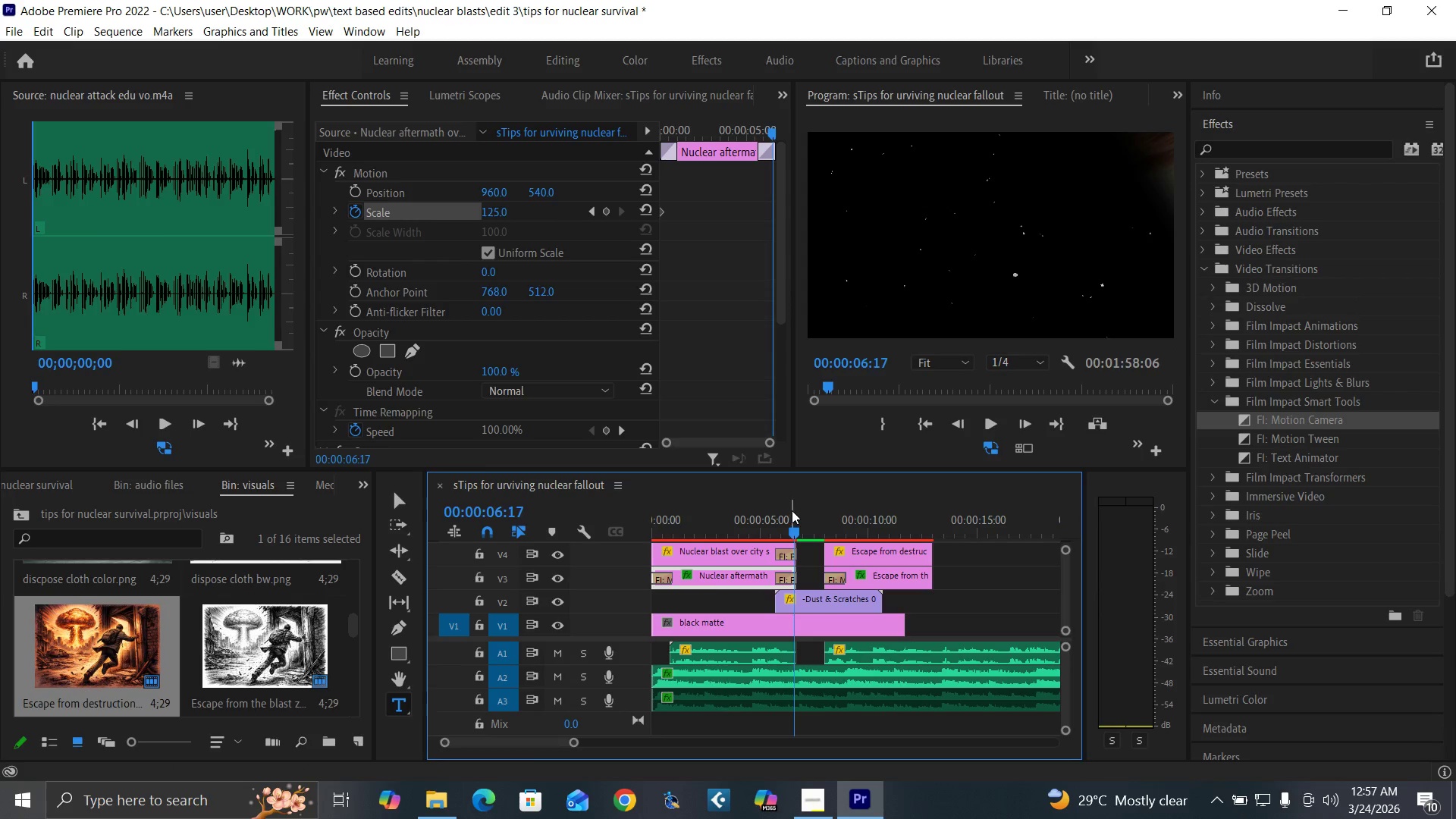 
left_click([794, 501])
 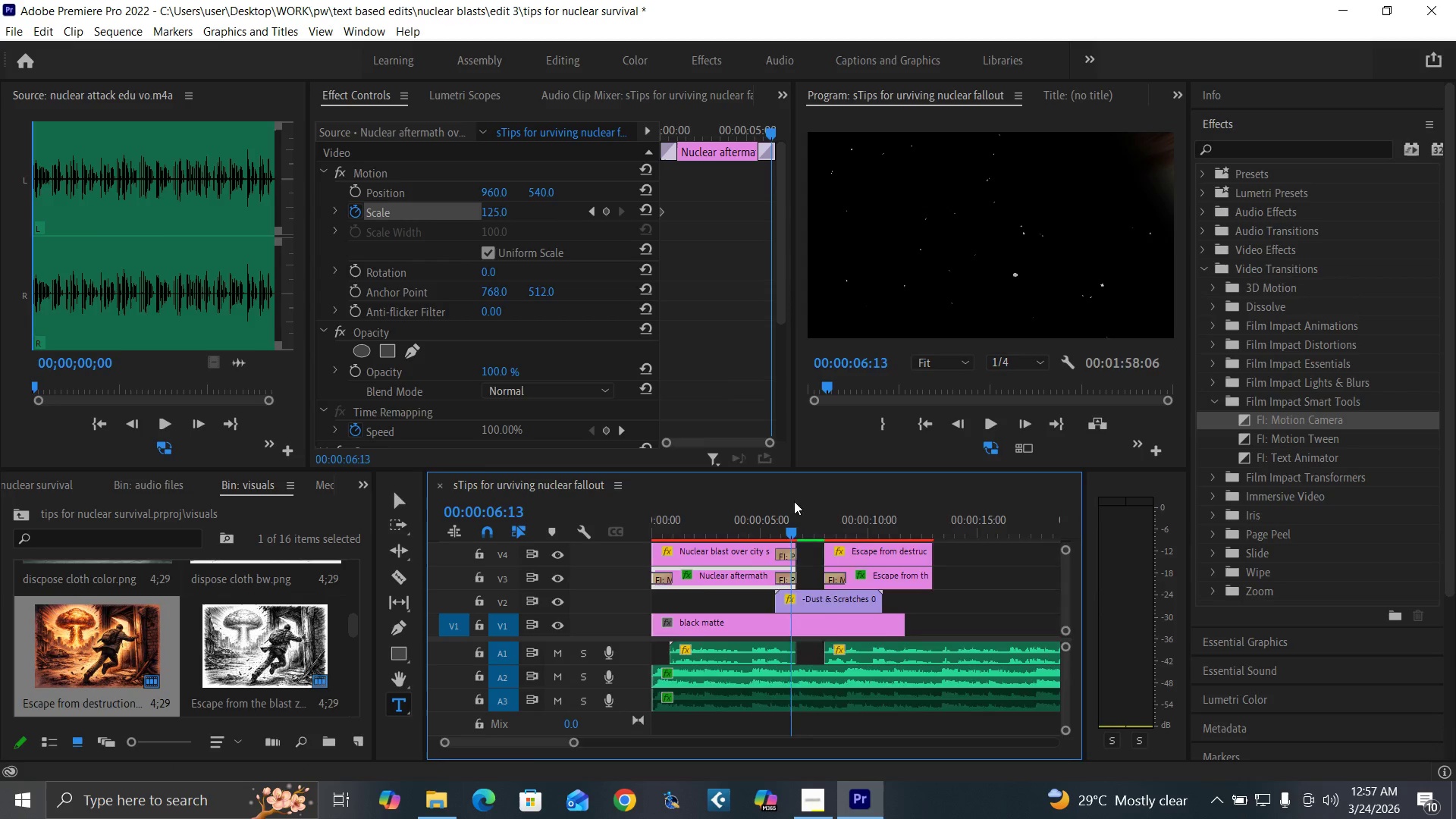 
key(Equal)
 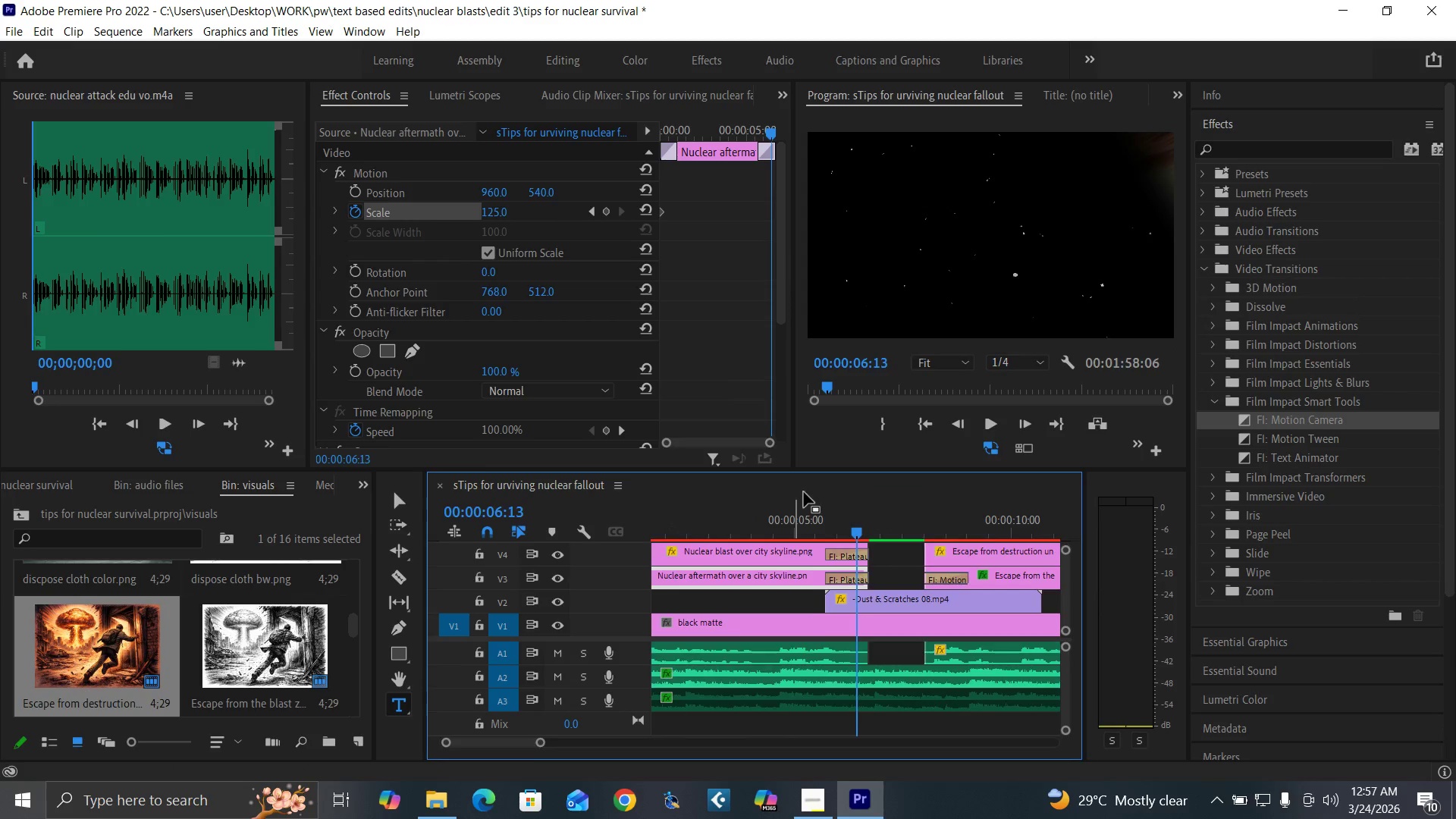 
key(Equal)
 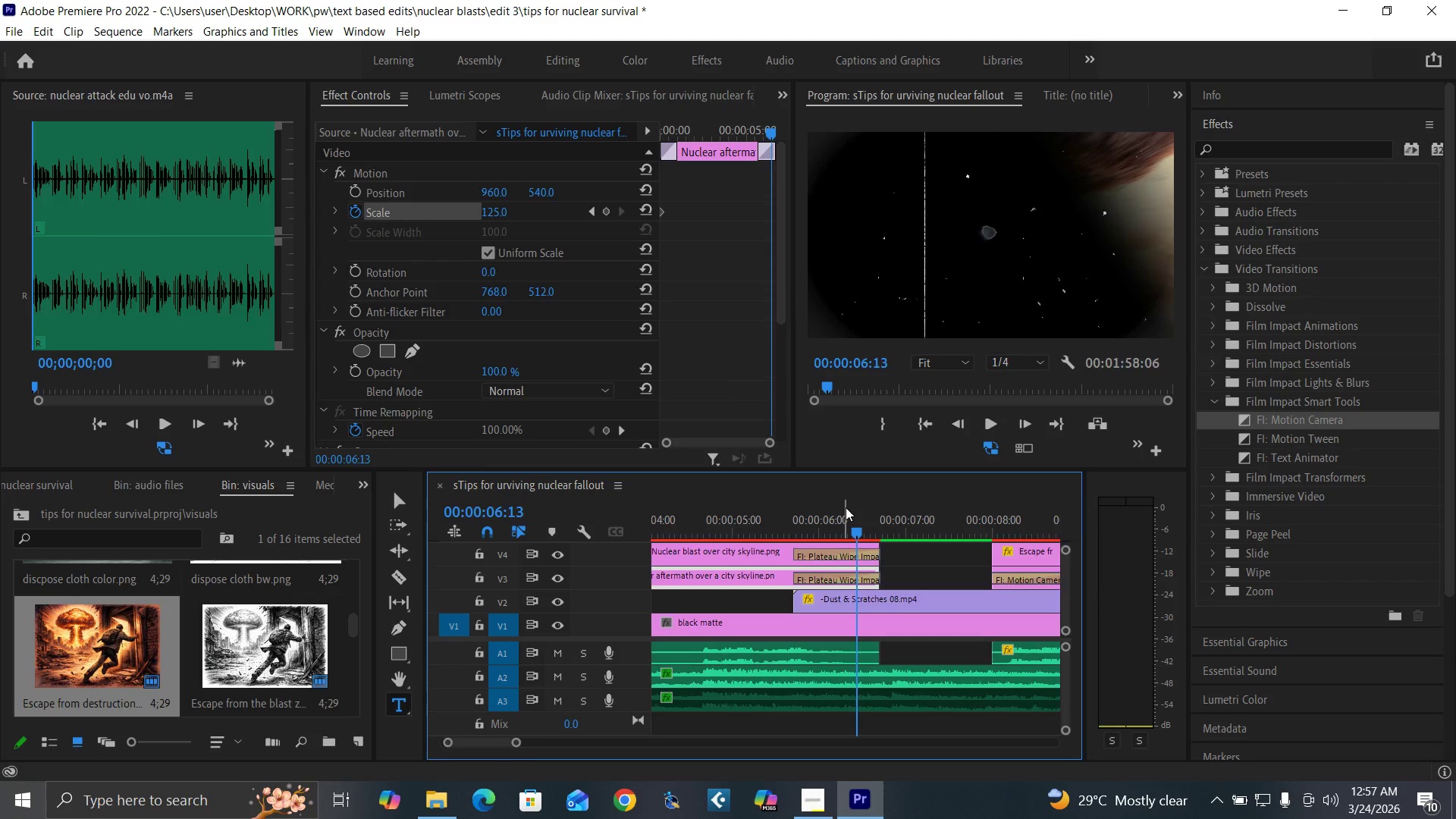 
key(Equal)
 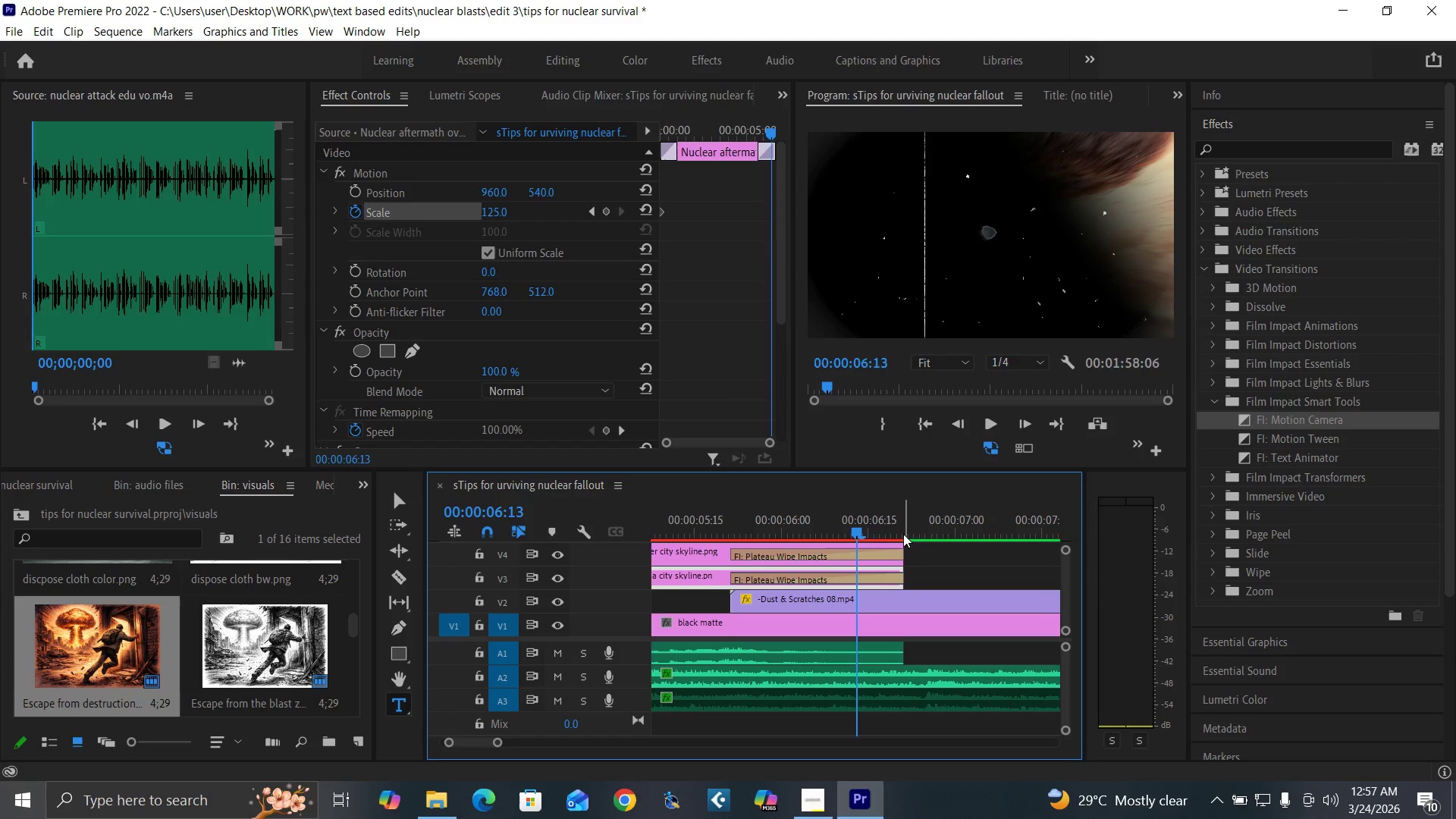 
left_click([903, 534])
 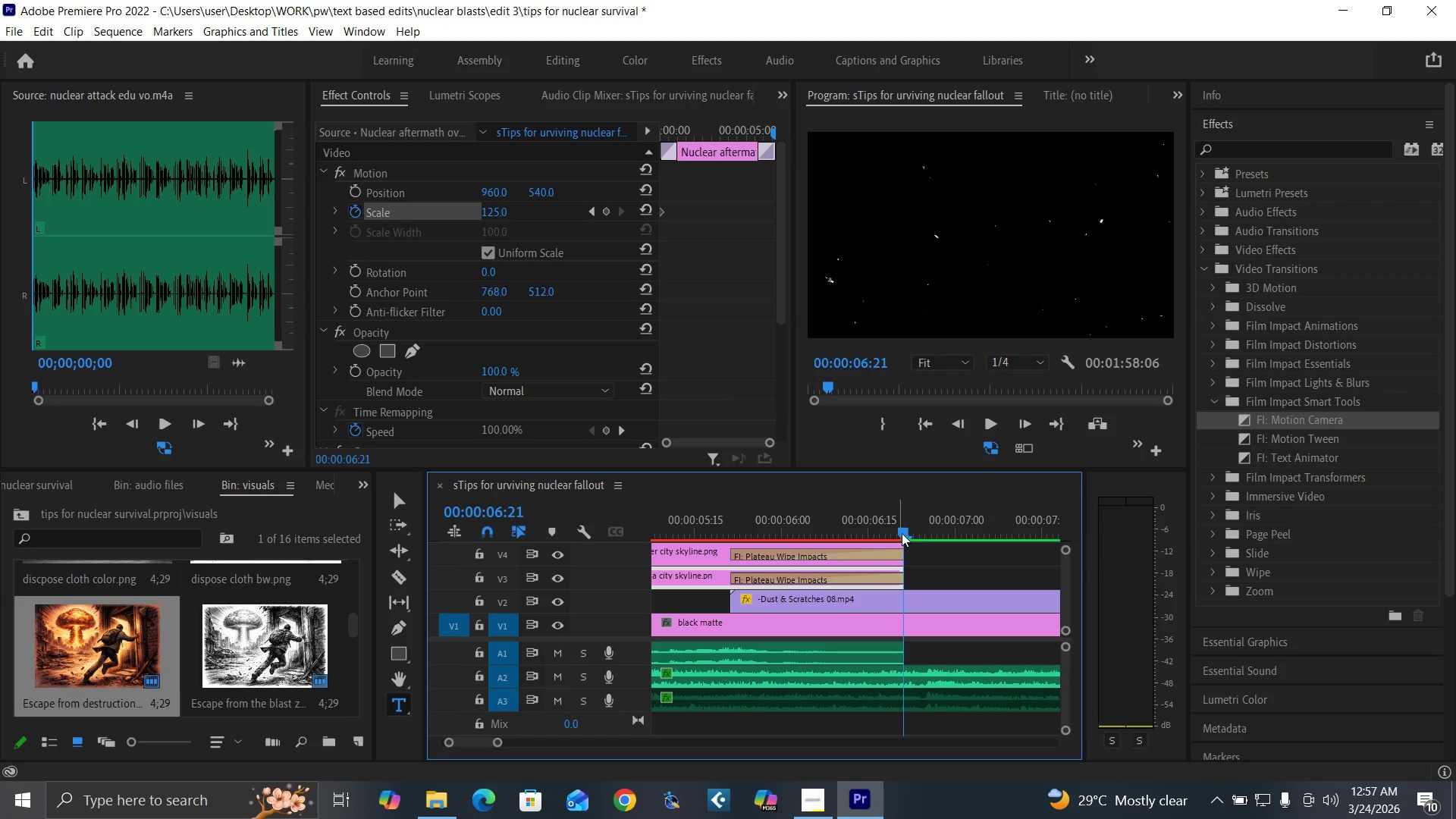 
key(Equal)
 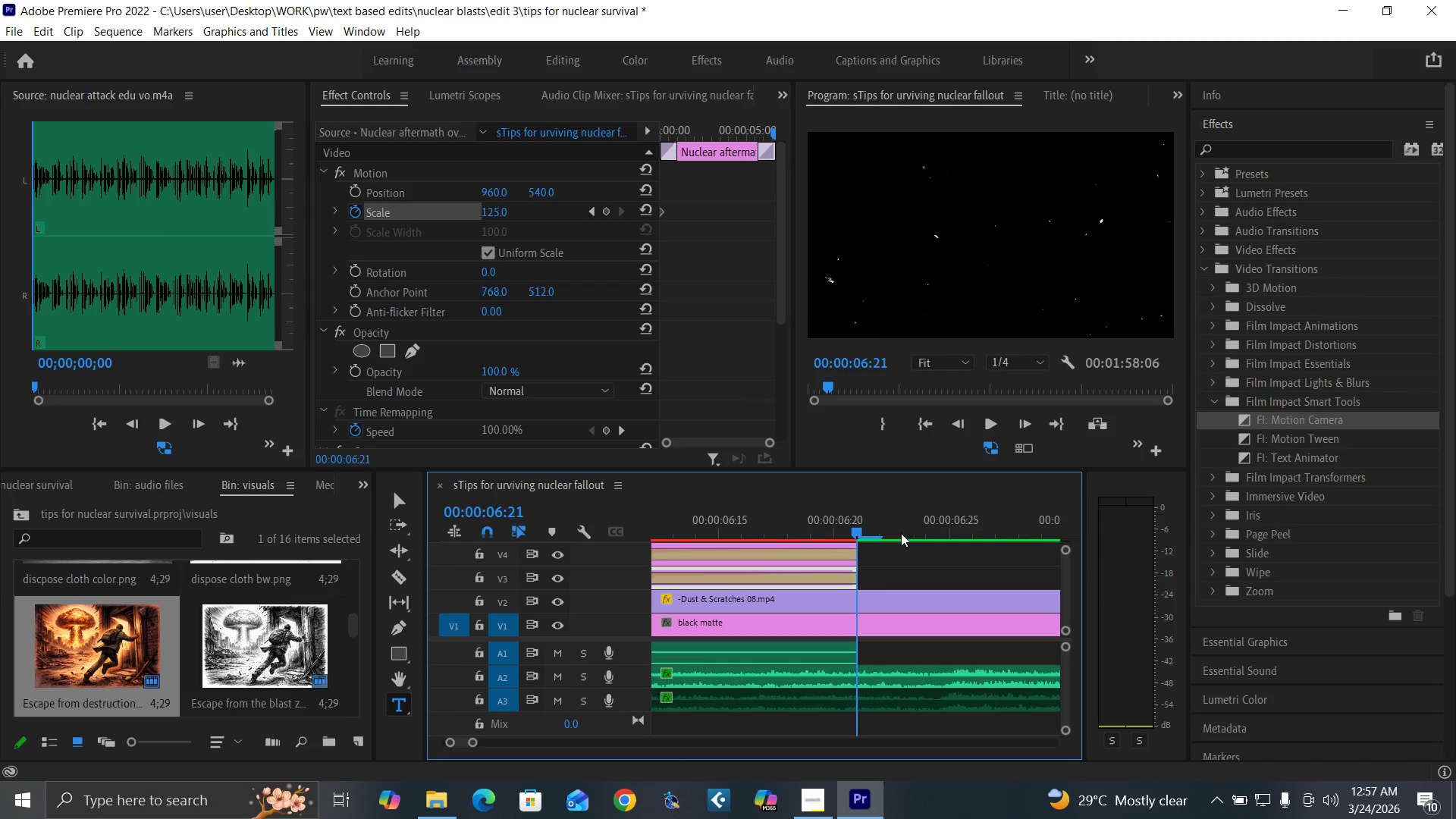 
key(Equal)
 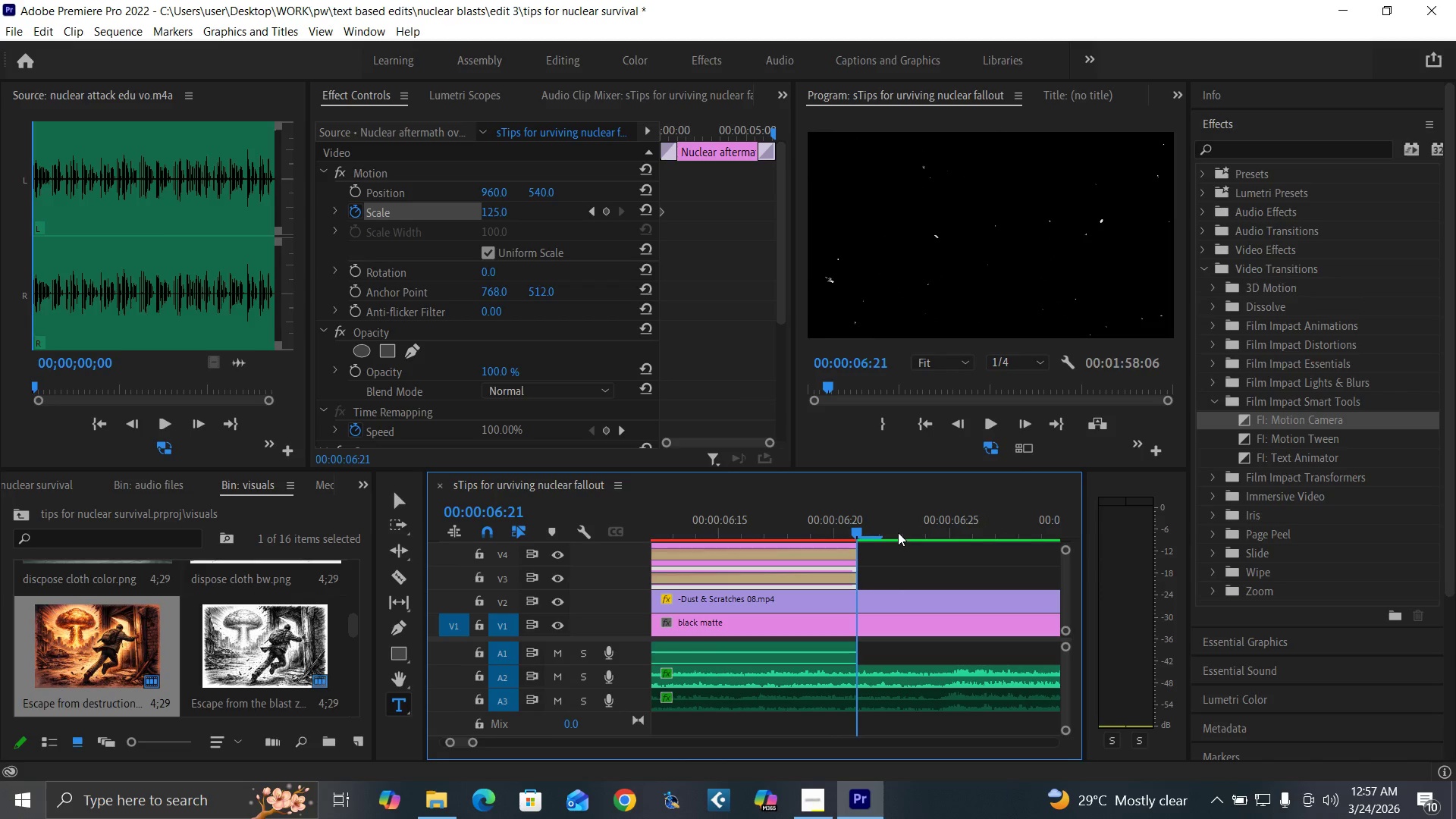 
key(Equal)
 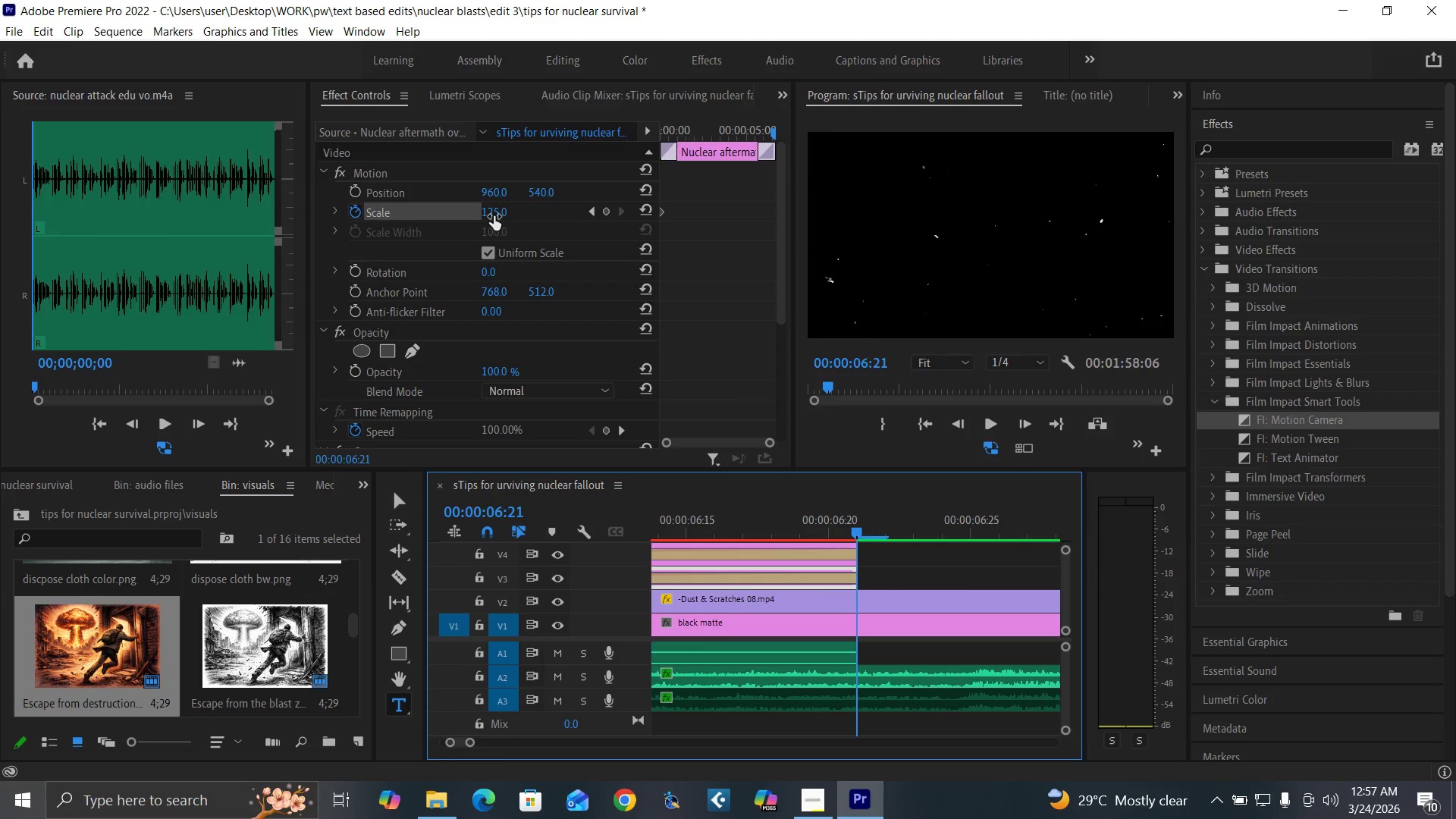 
left_click([492, 216])
 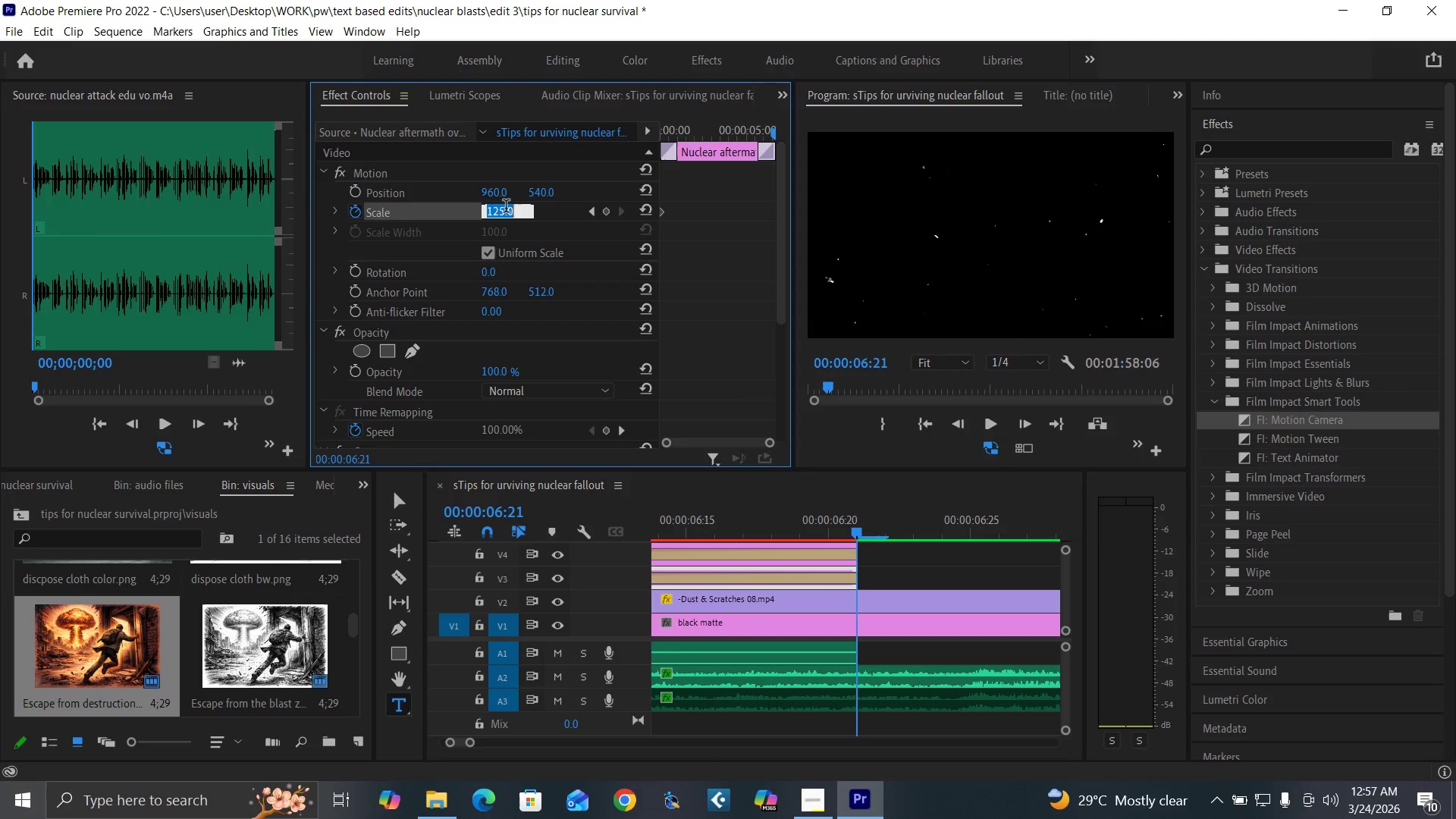 
type(140)
 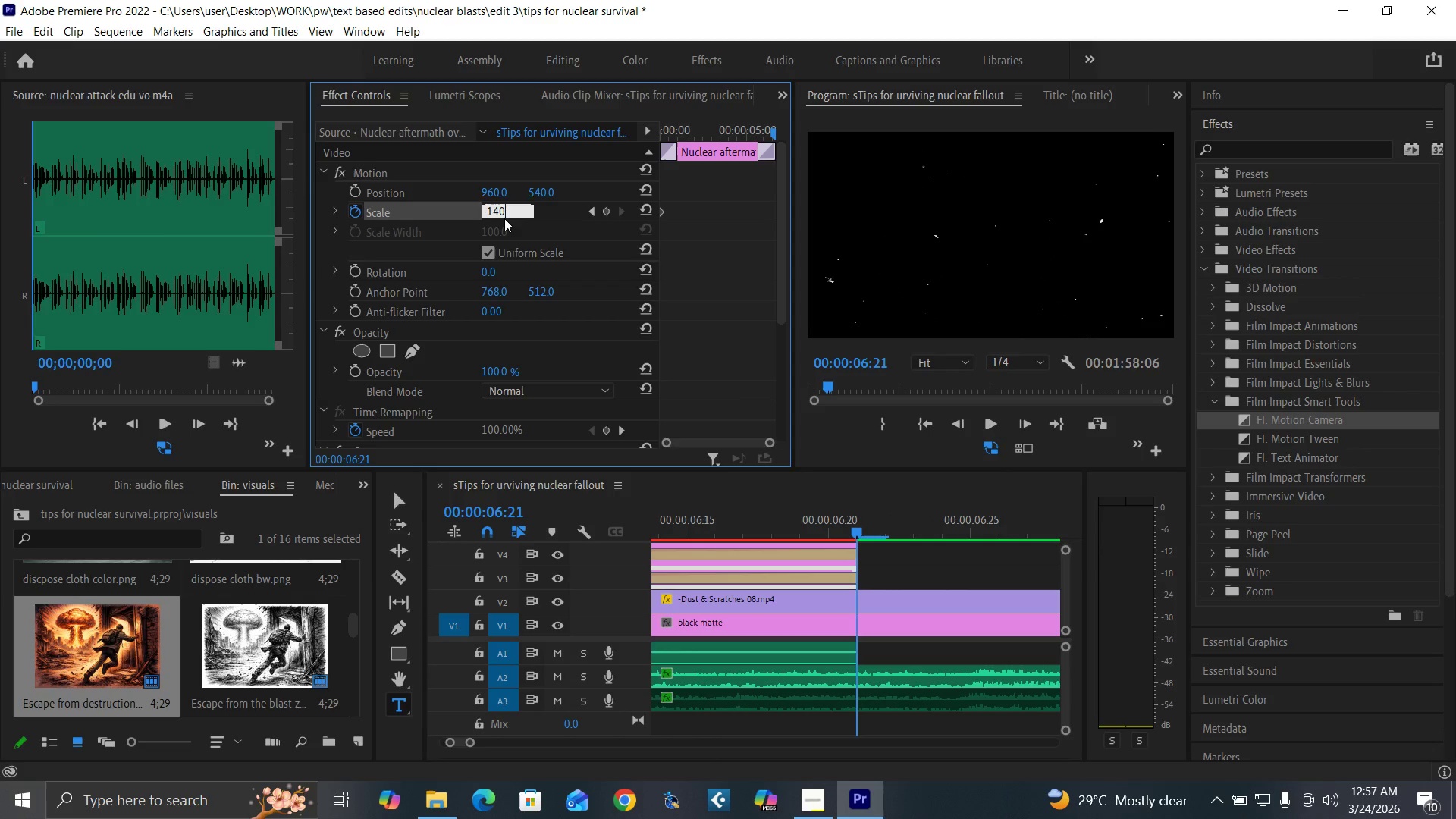 
key(Enter)
 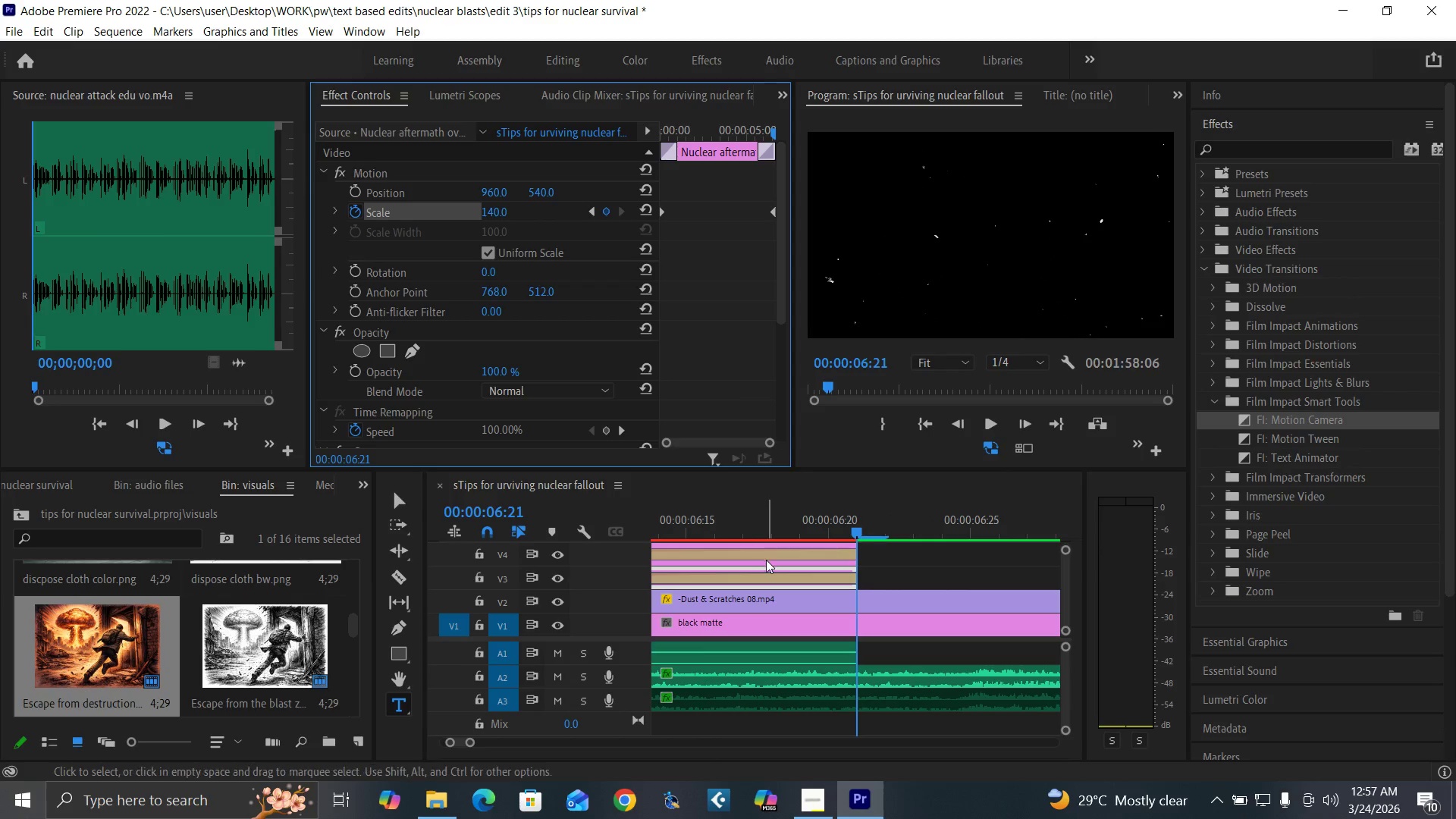 
left_click([766, 560])
 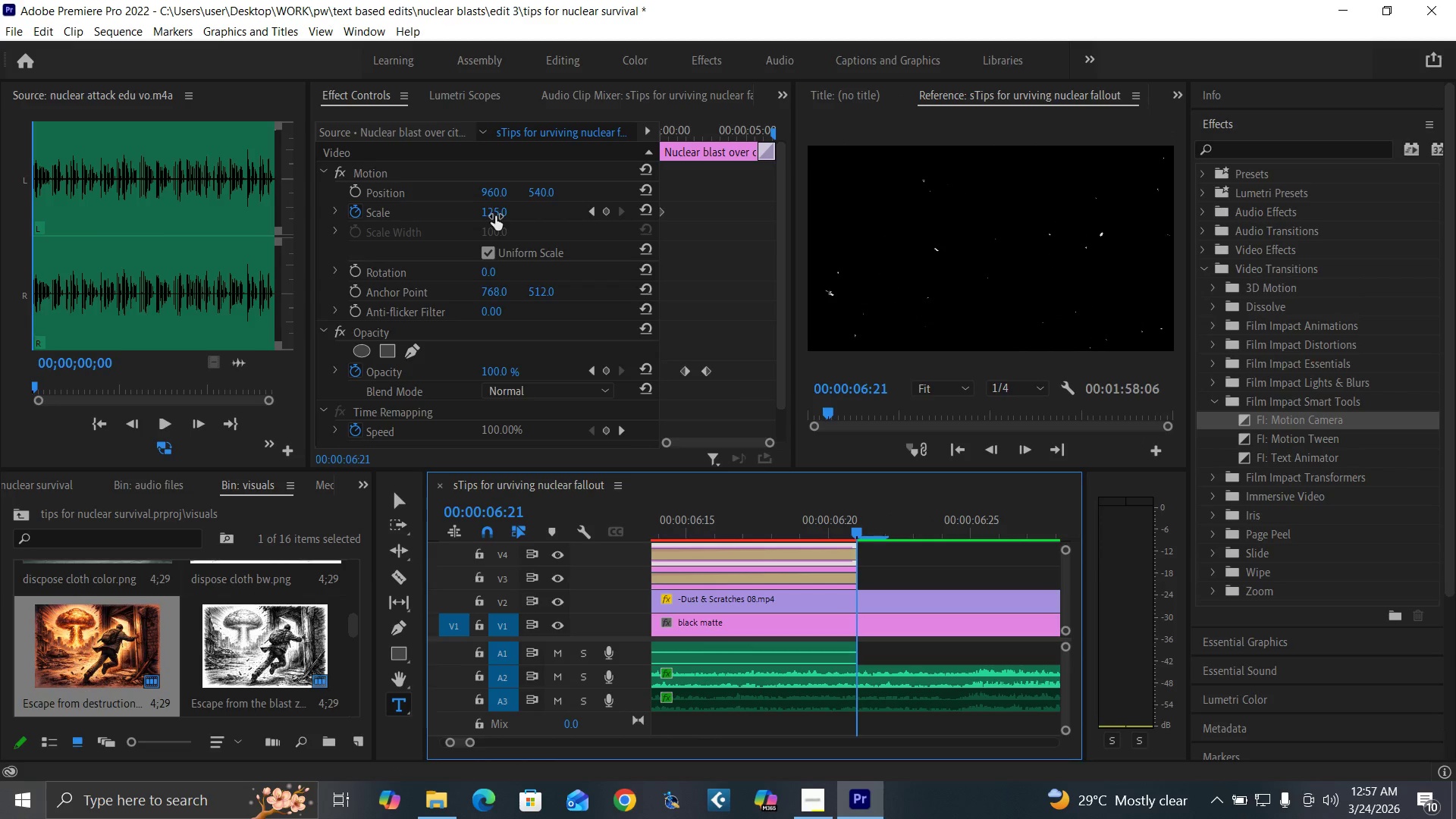 
left_click([496, 206])
 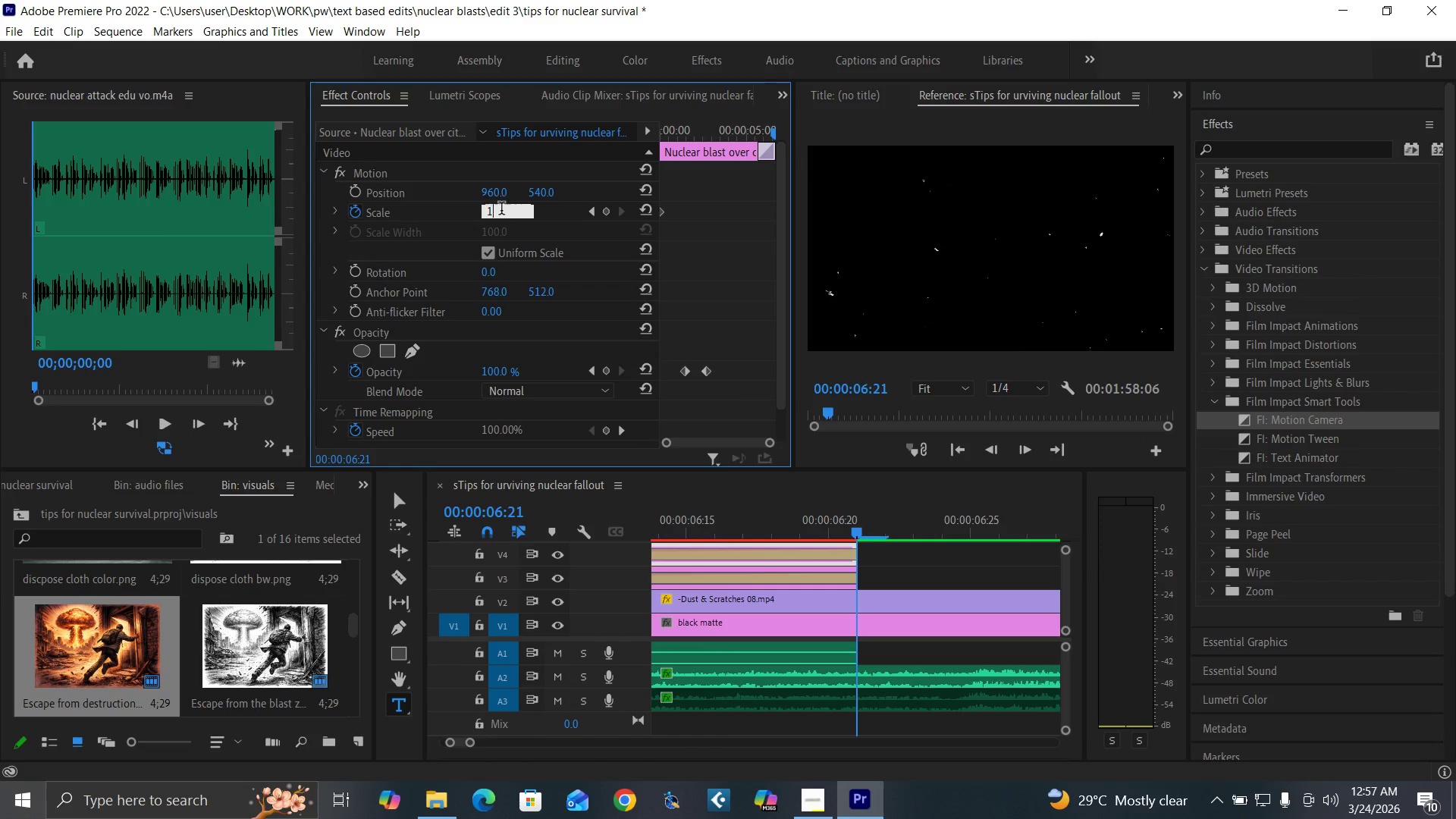 
type(140)
 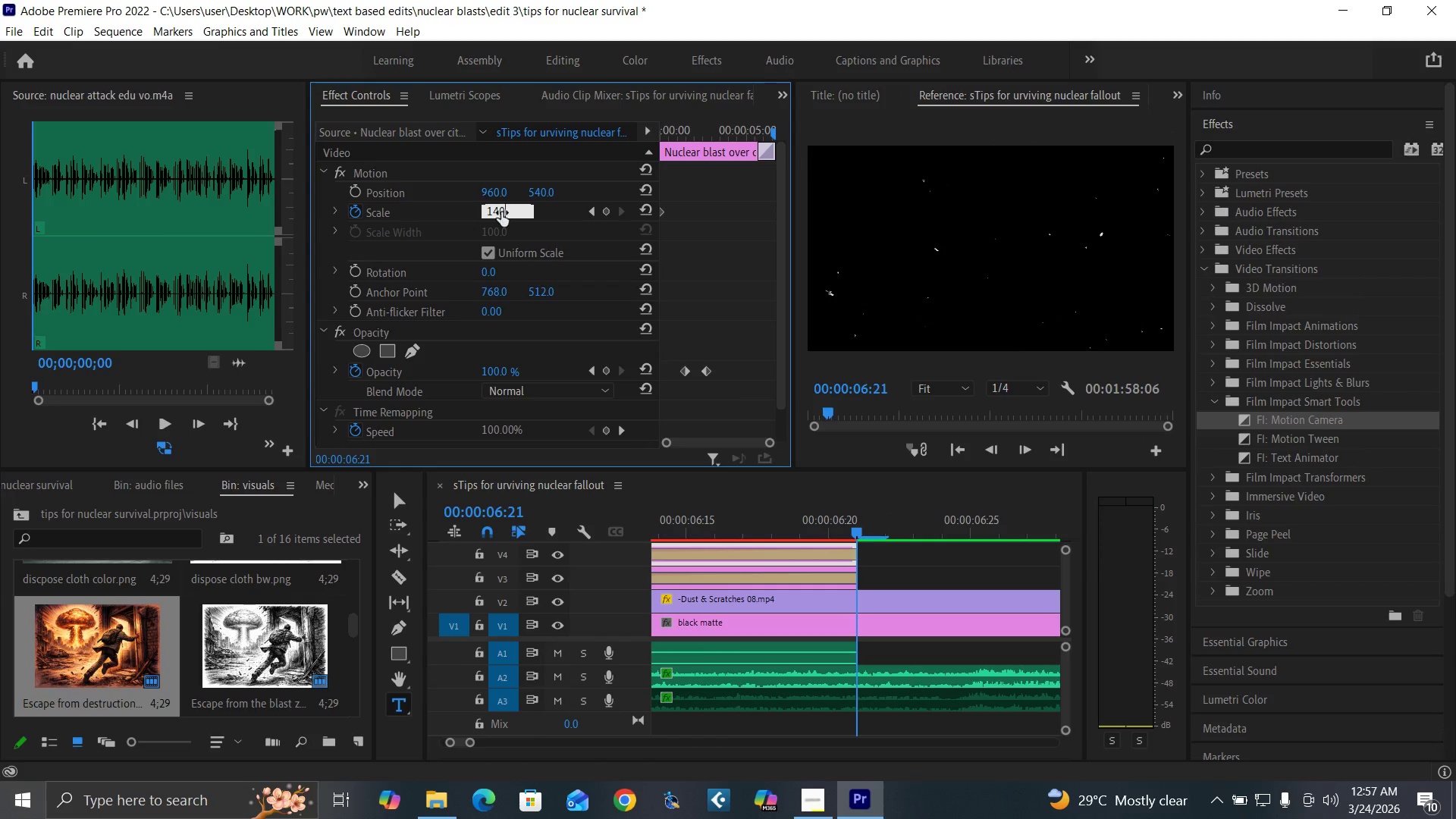 
key(Enter)
 